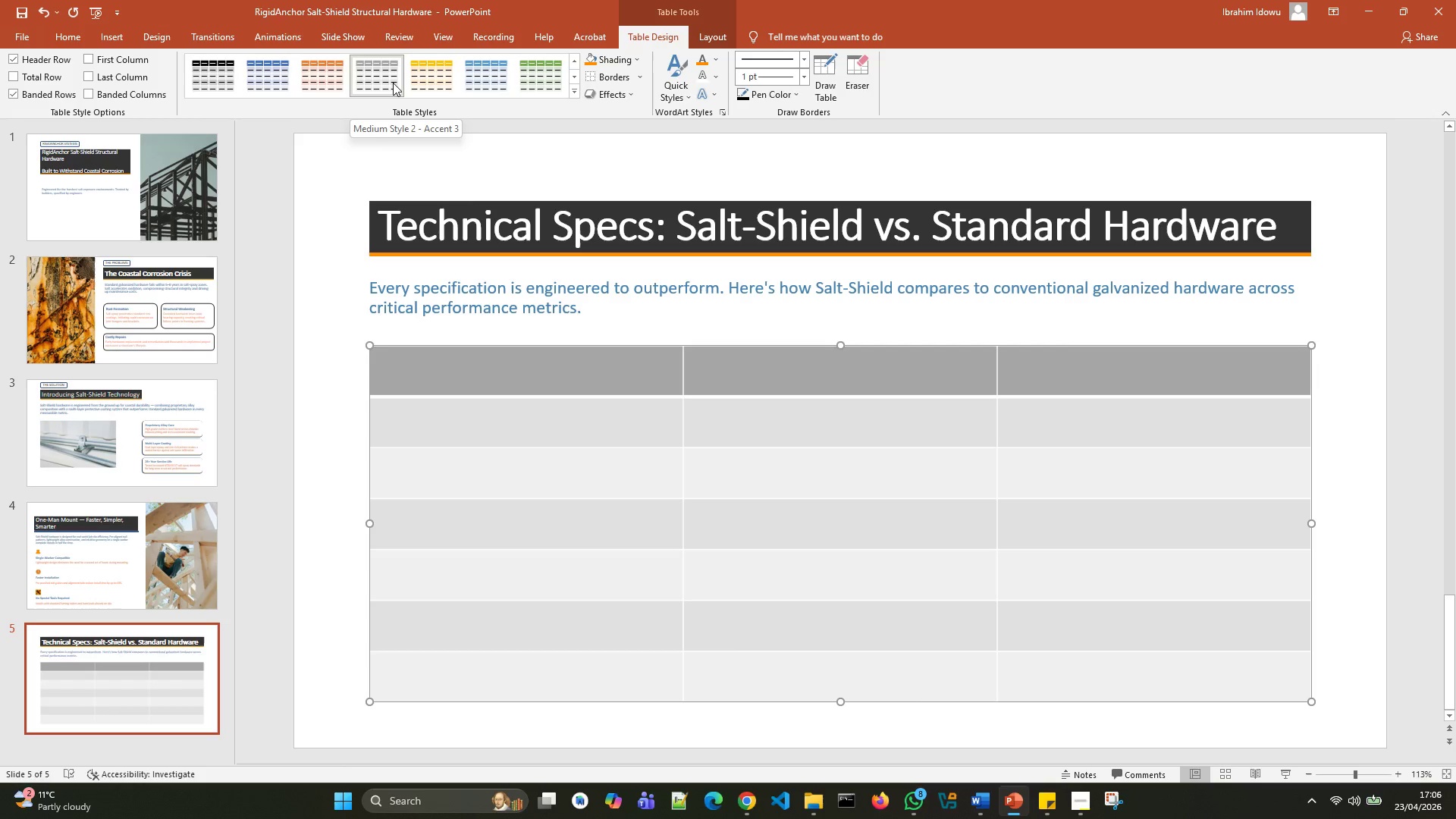 
wait(17.12)
 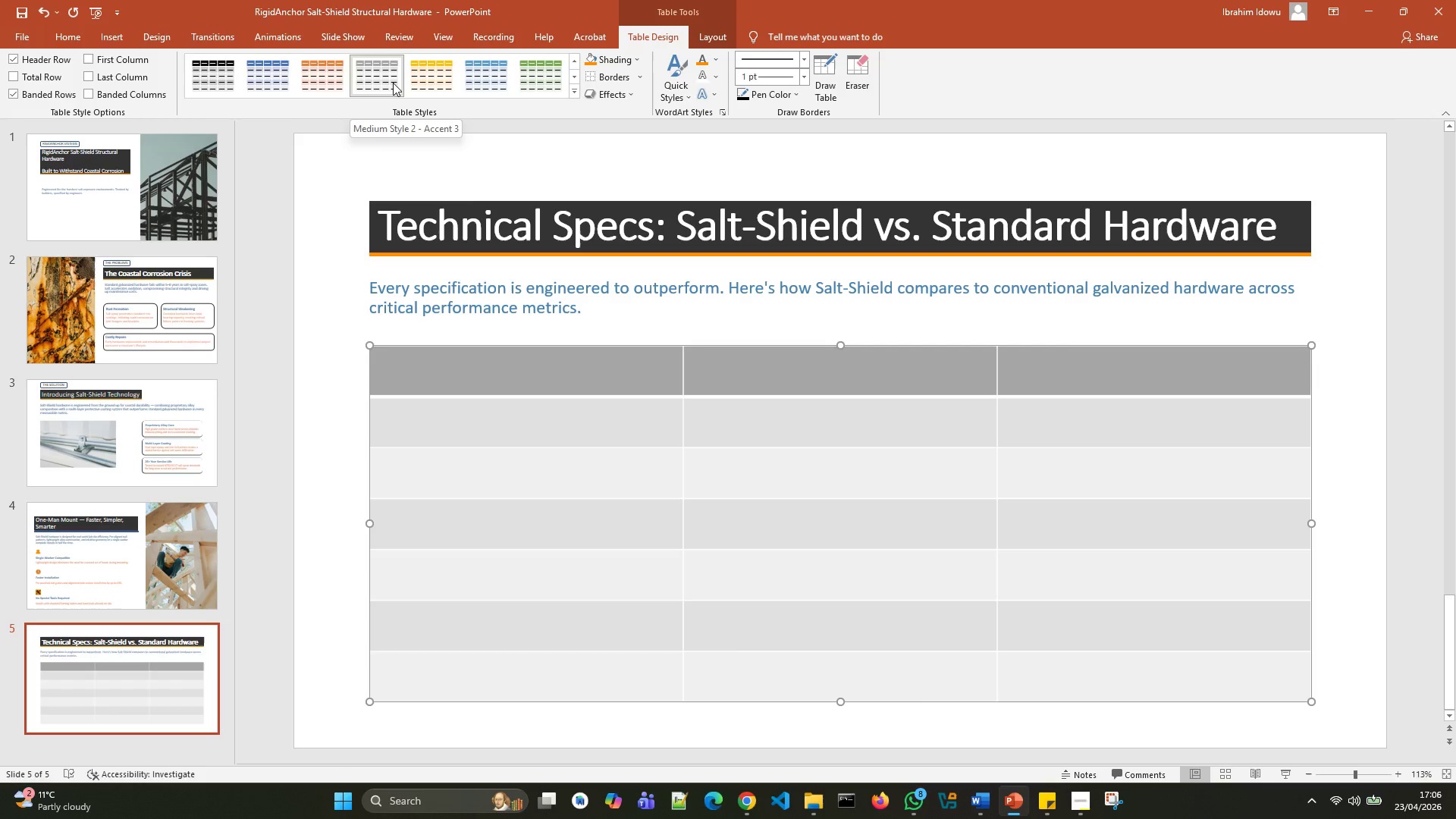 
type(Feature)
 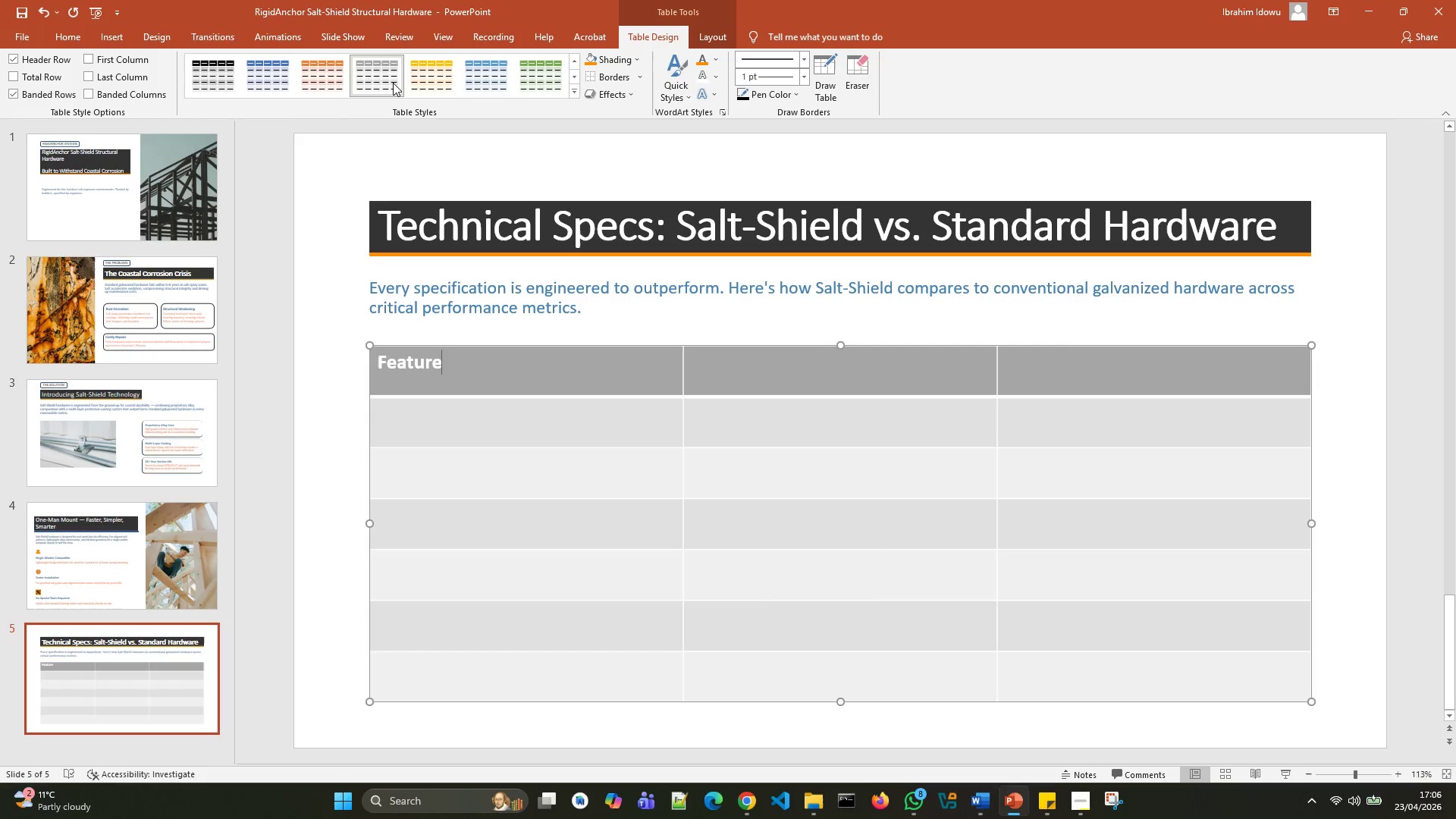 
left_click([393, 83])
 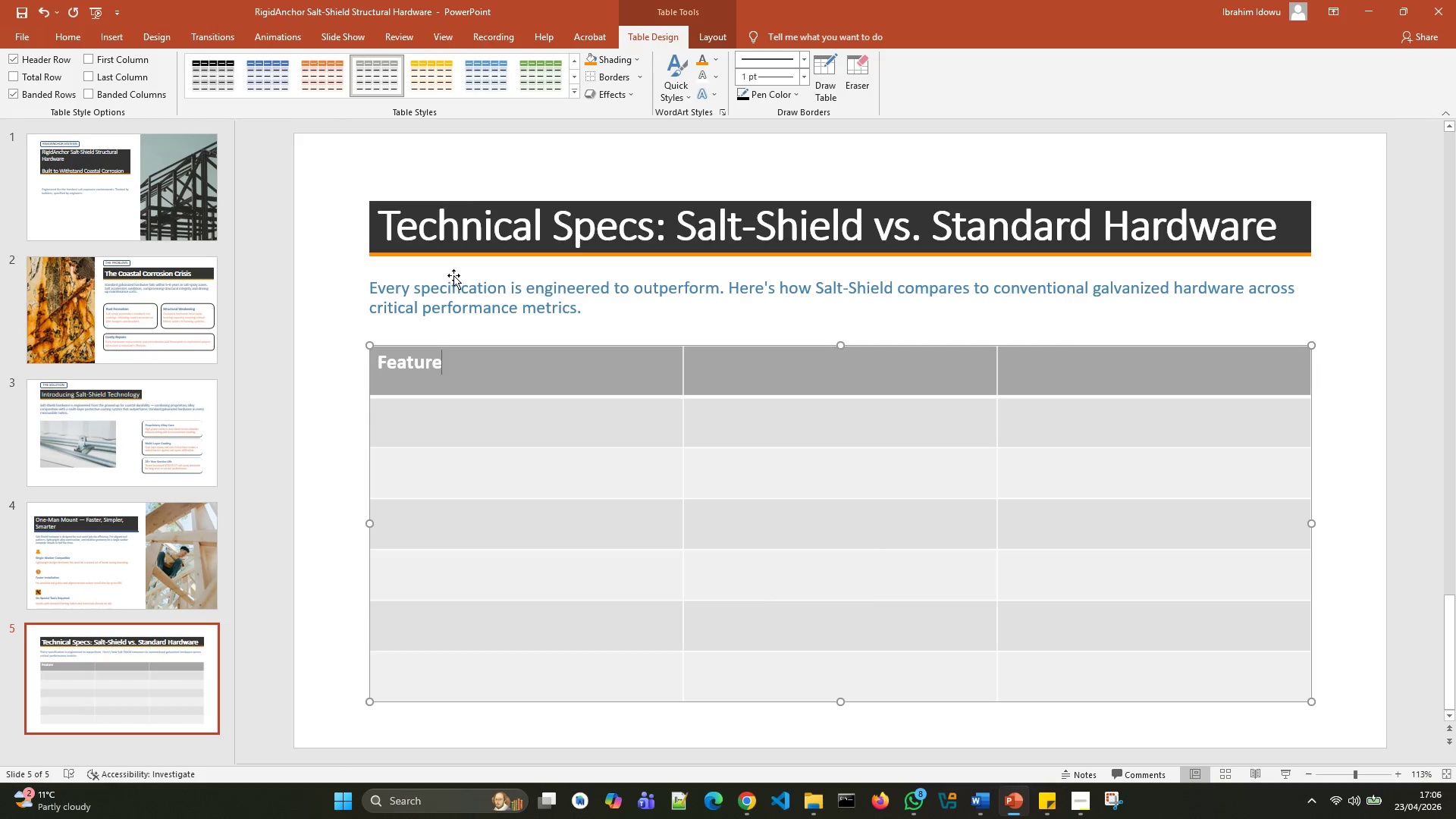 
left_click_drag(start_coordinate=[459, 375], to_coordinate=[400, 355])
 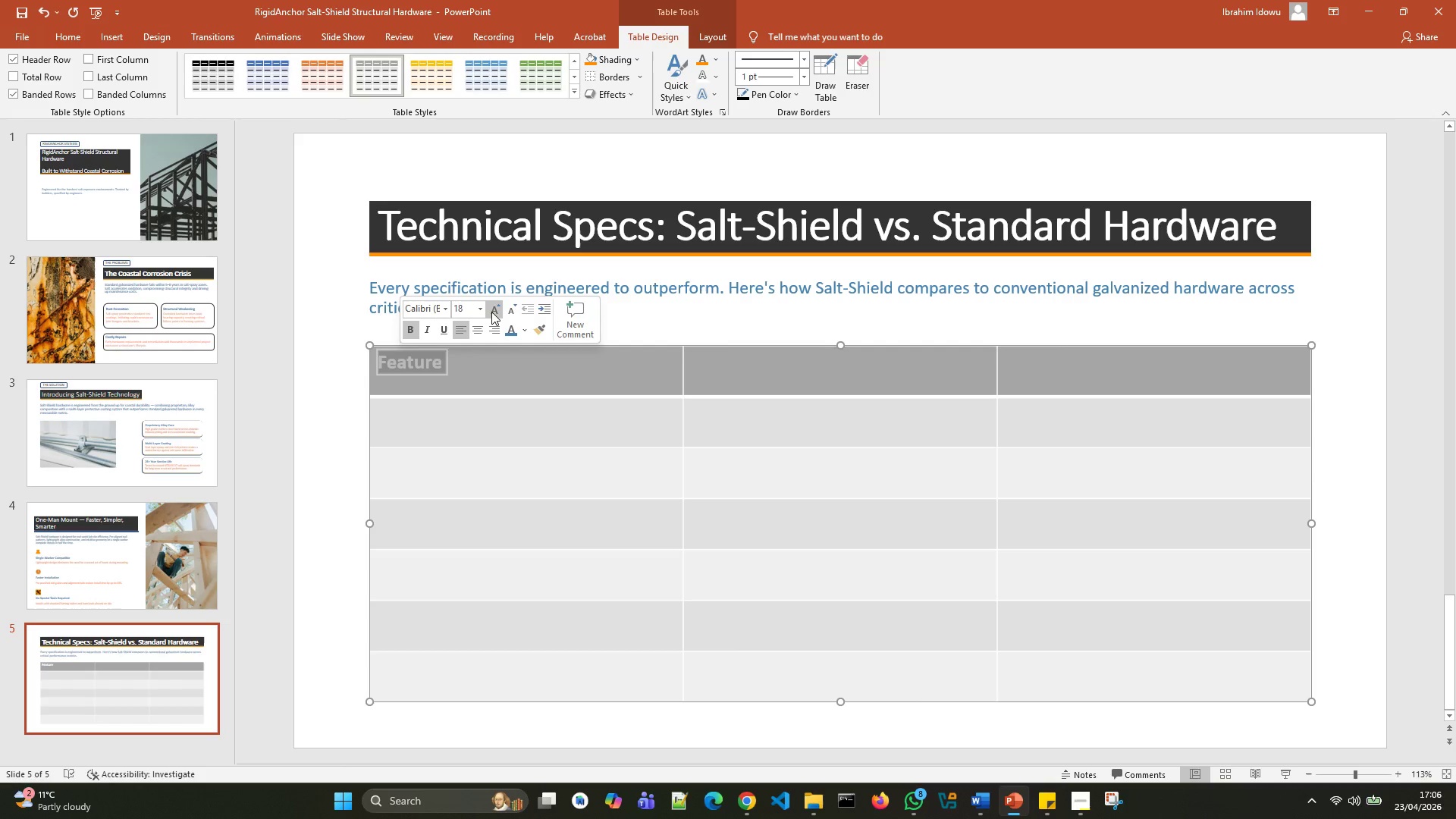 
left_click([491, 311])
 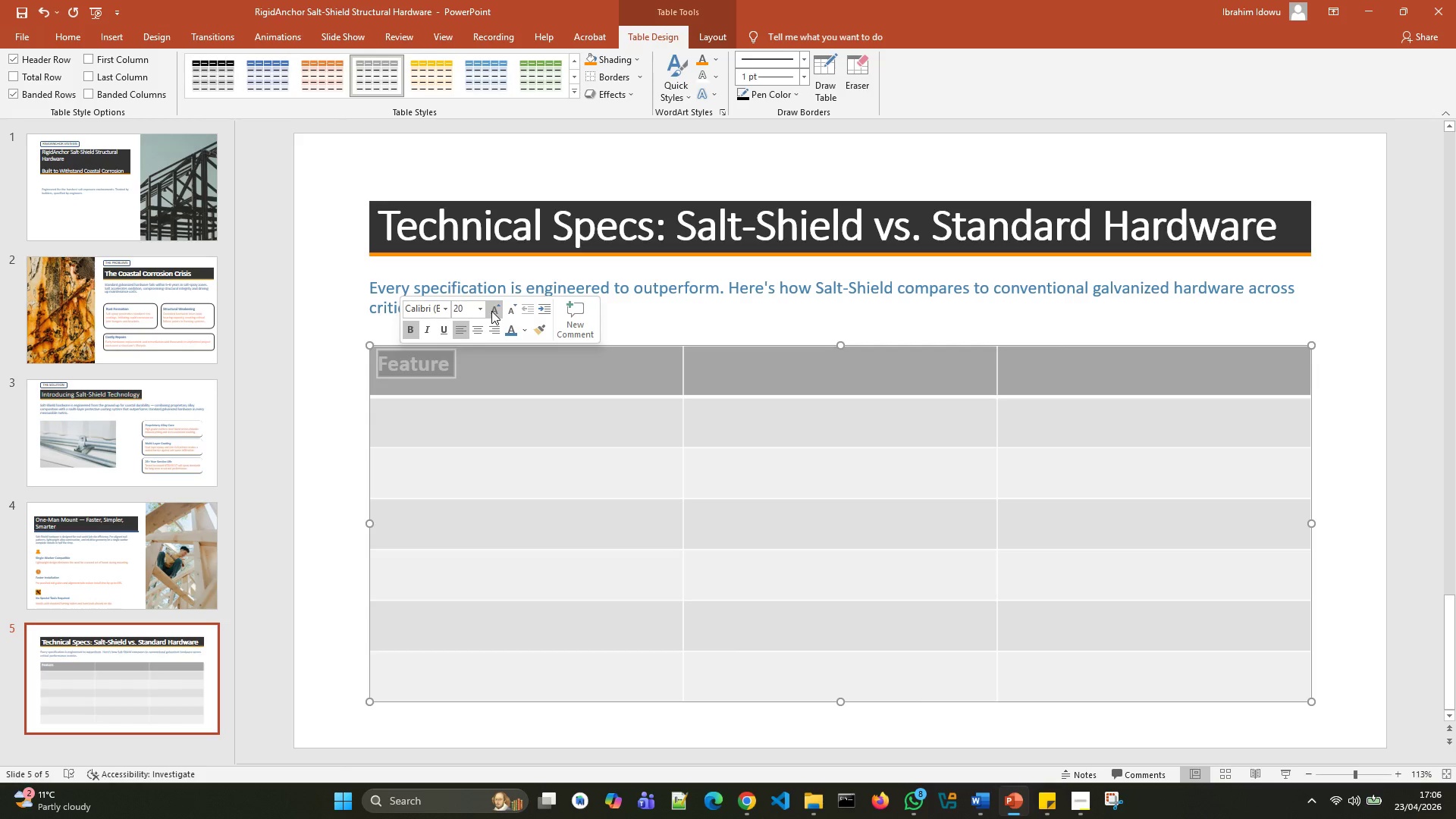 
left_click([491, 311])
 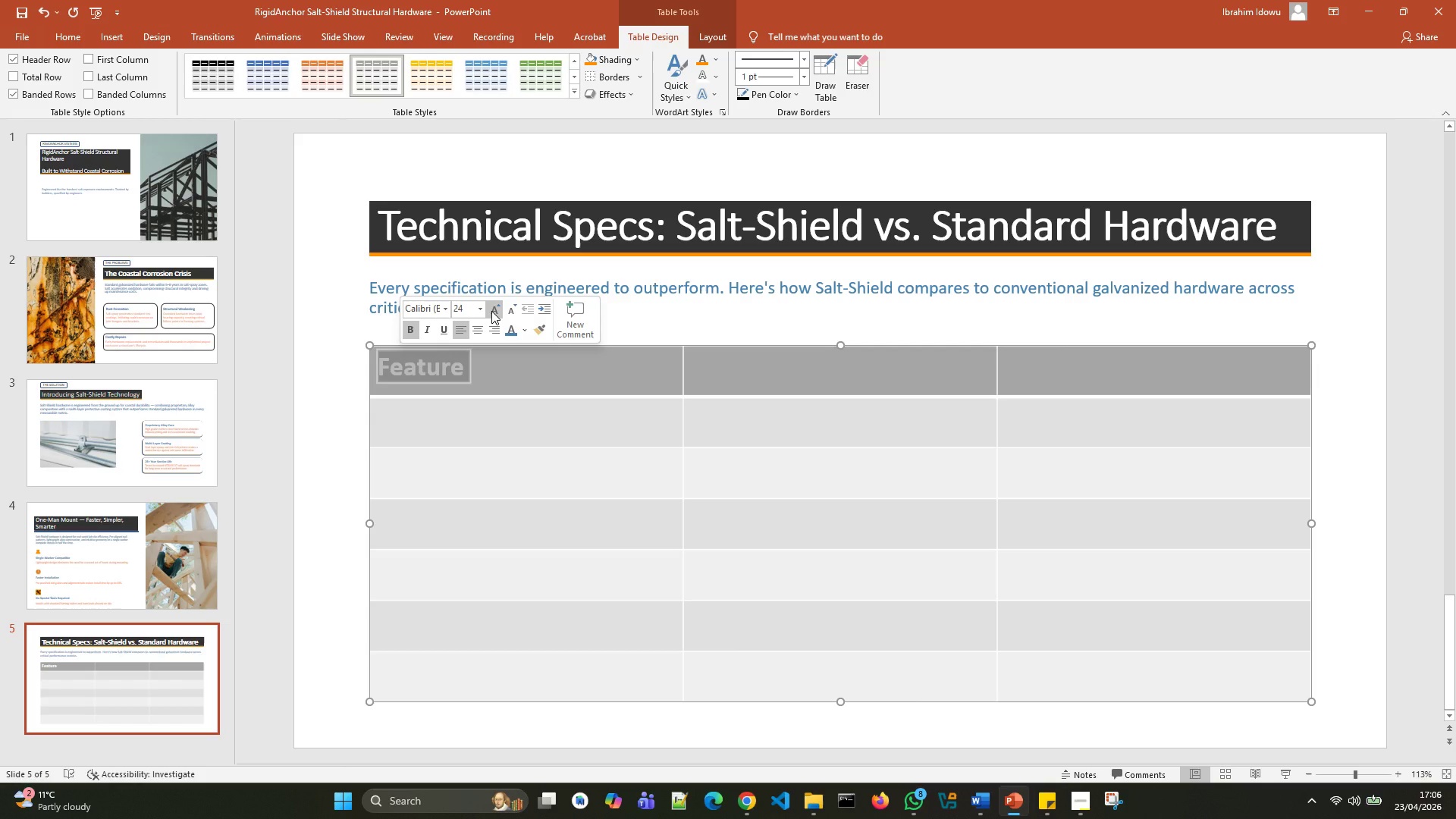 
left_click([491, 311])
 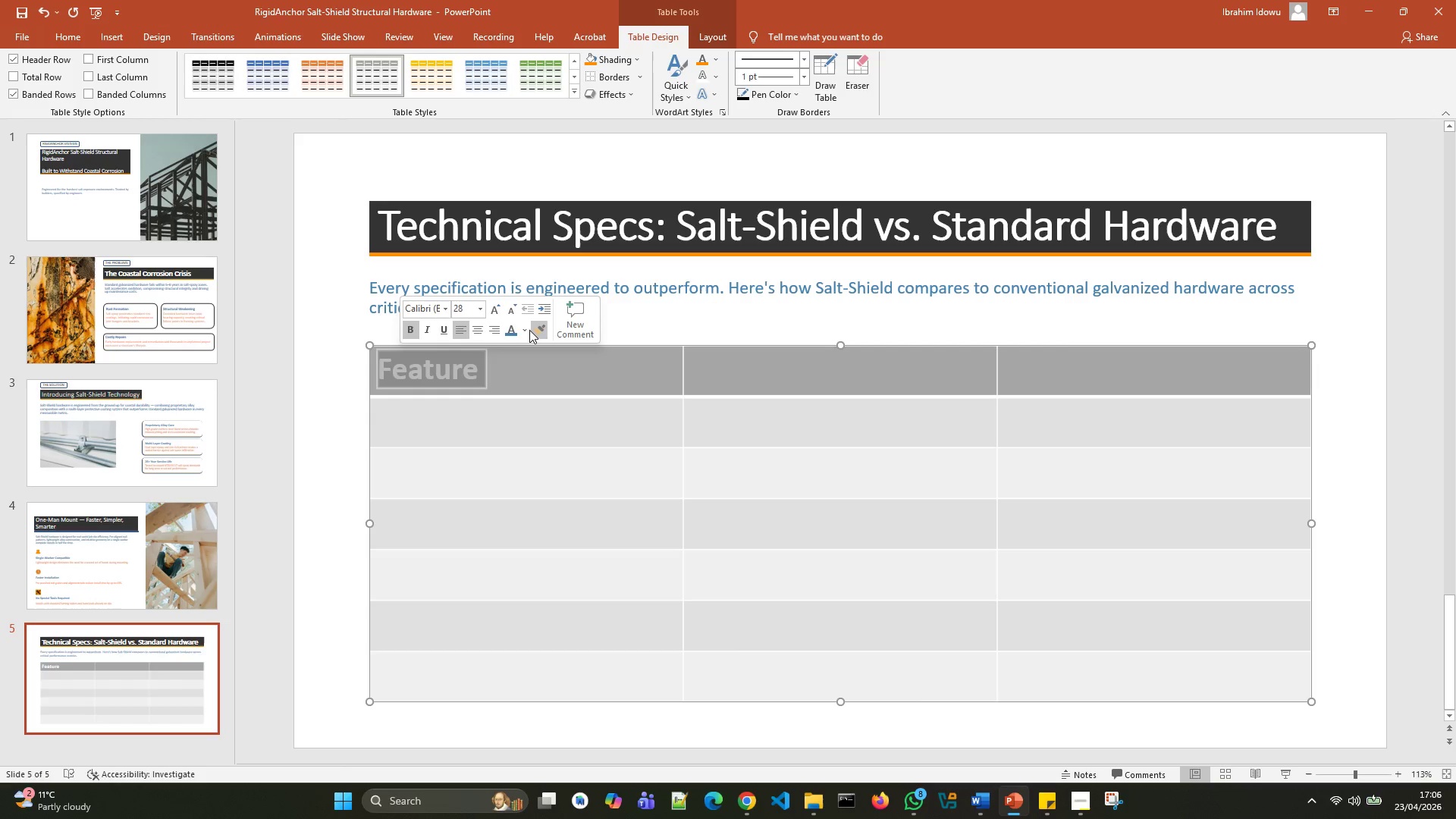 
left_click([524, 328])
 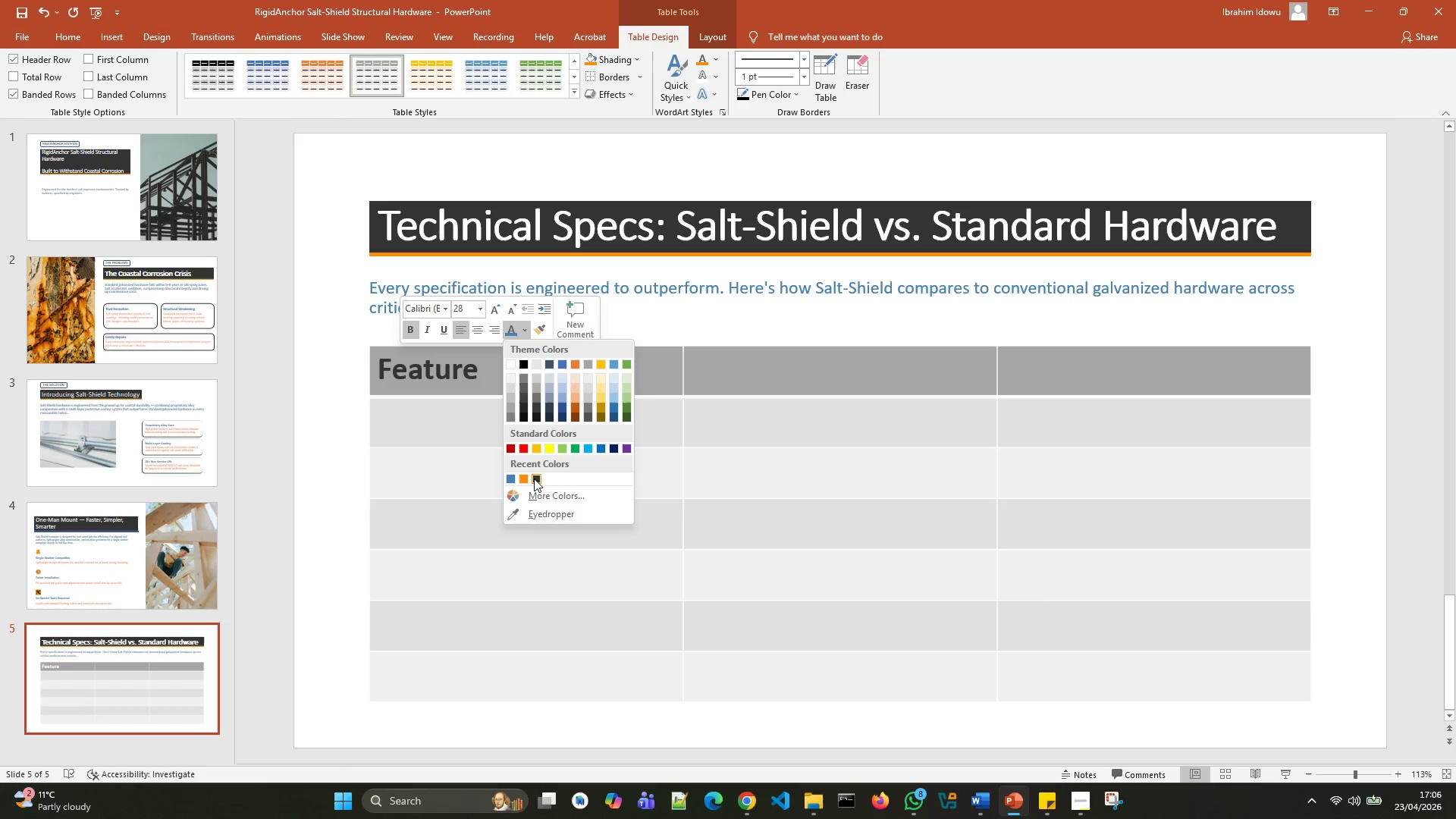 
left_click([535, 477])
 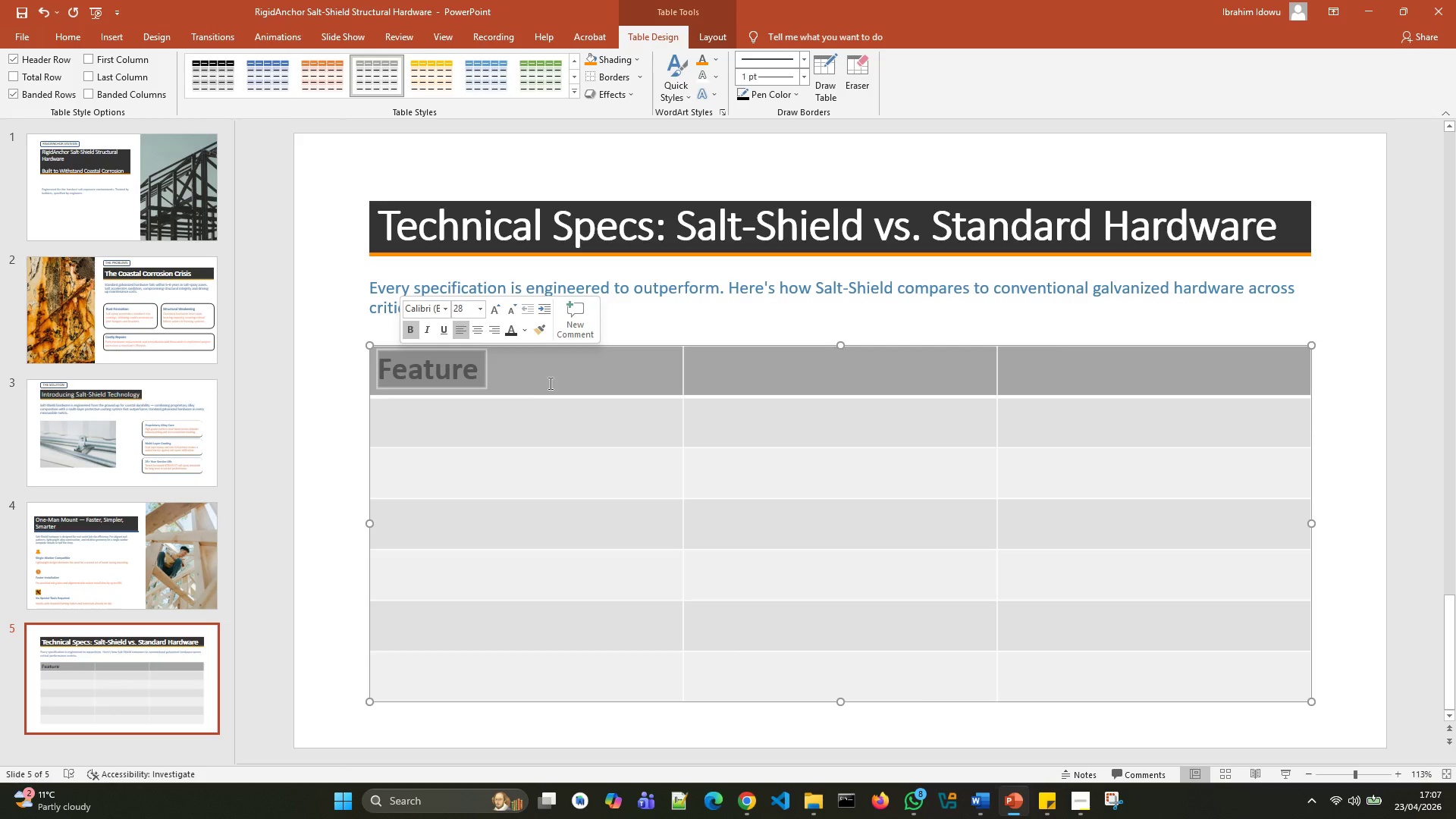 
wait(5.05)
 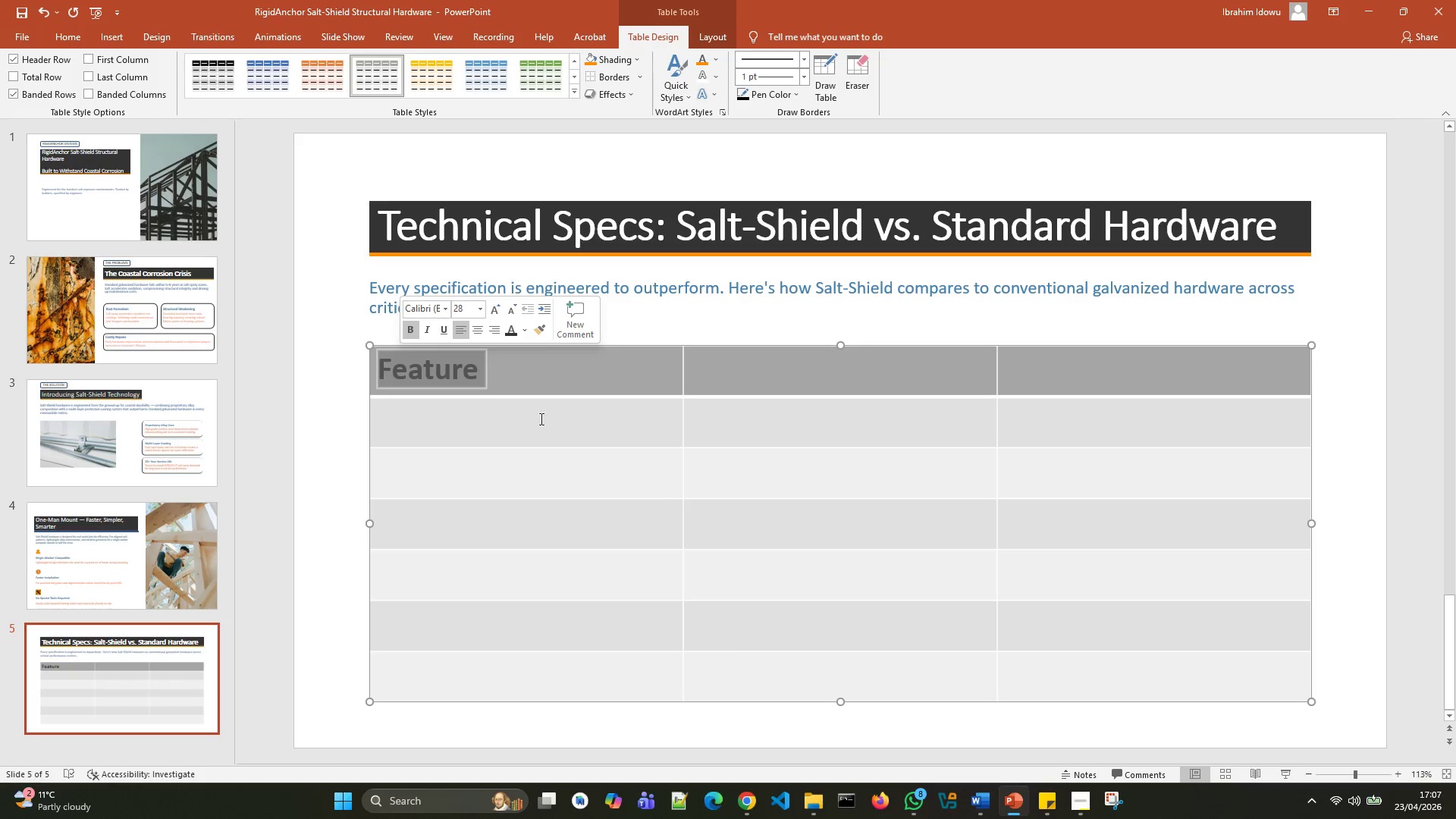 
left_click([740, 378])
 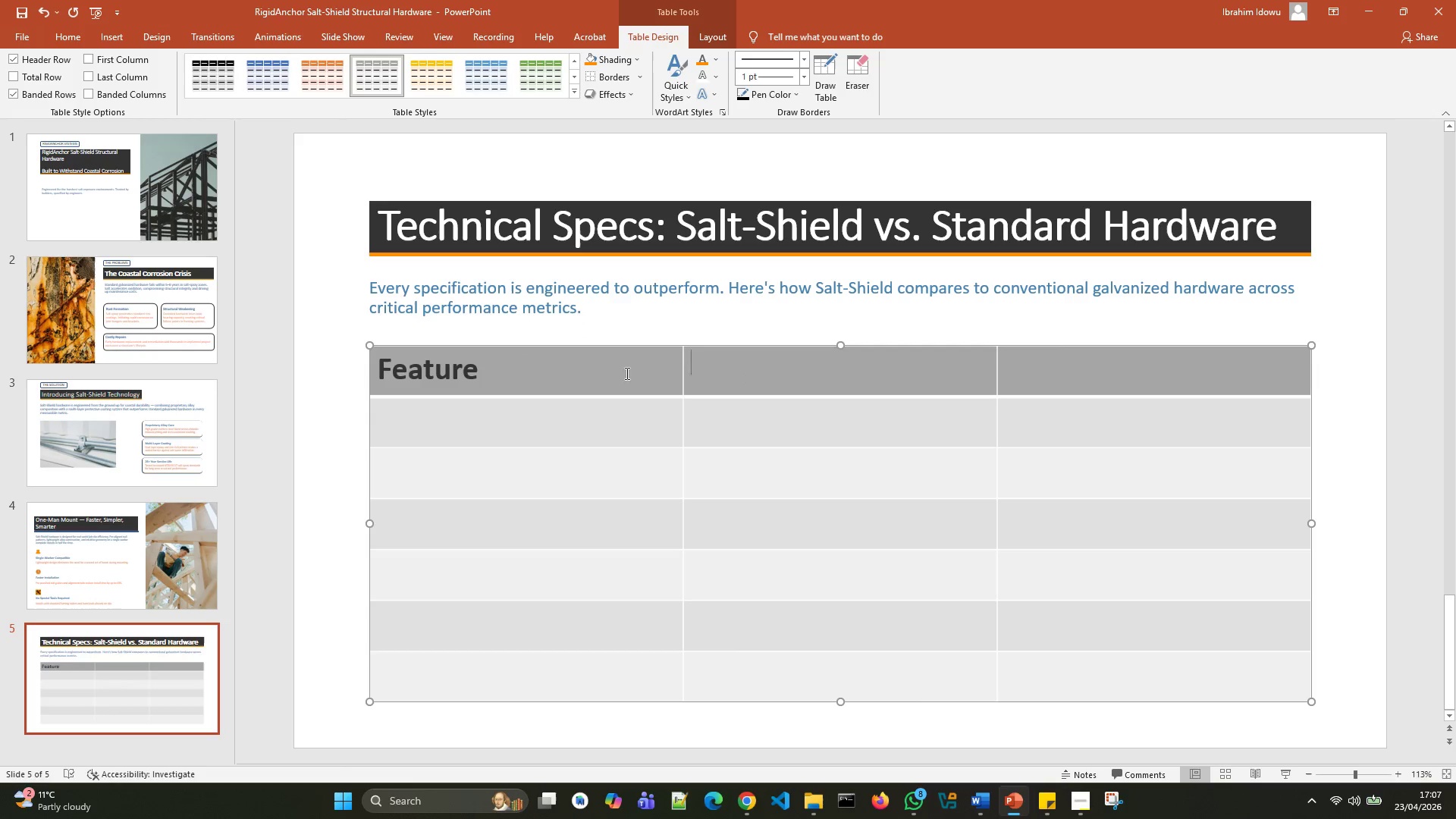 
left_click_drag(start_coordinate=[520, 376], to_coordinate=[411, 370])
 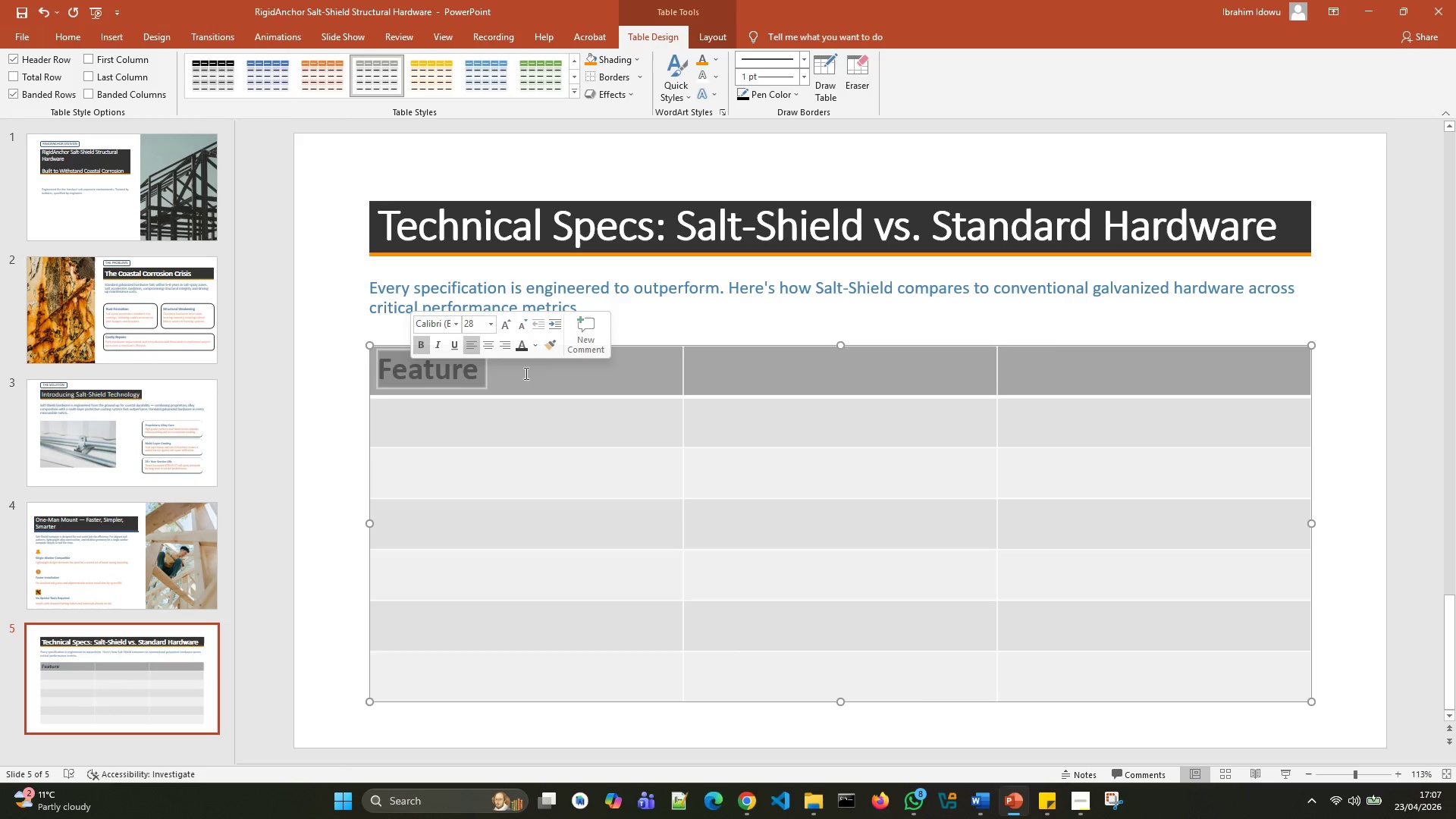 
left_click([525, 373])
 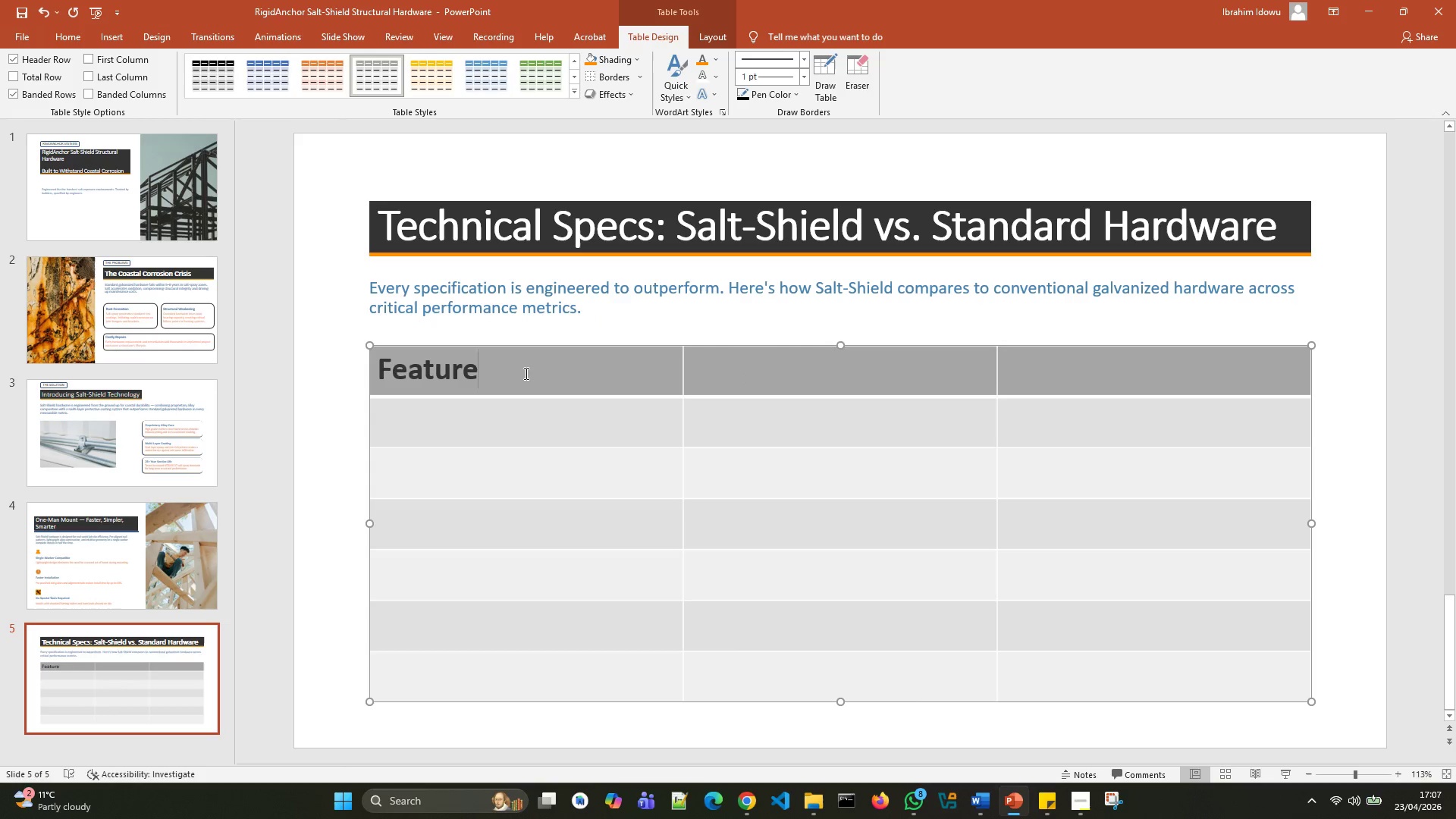 
left_click_drag(start_coordinate=[524, 373], to_coordinate=[417, 370])
 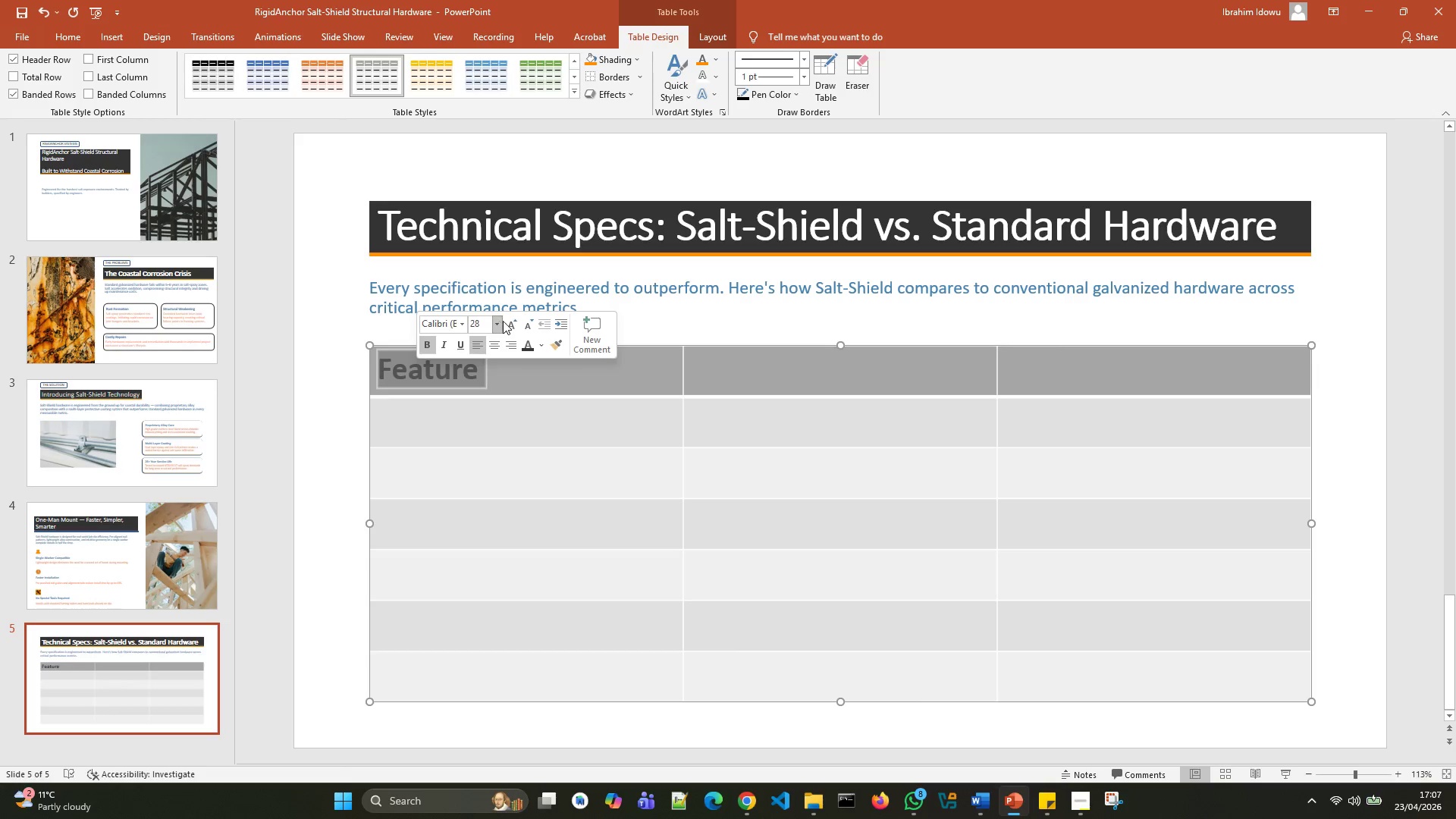 
left_click([507, 324])
 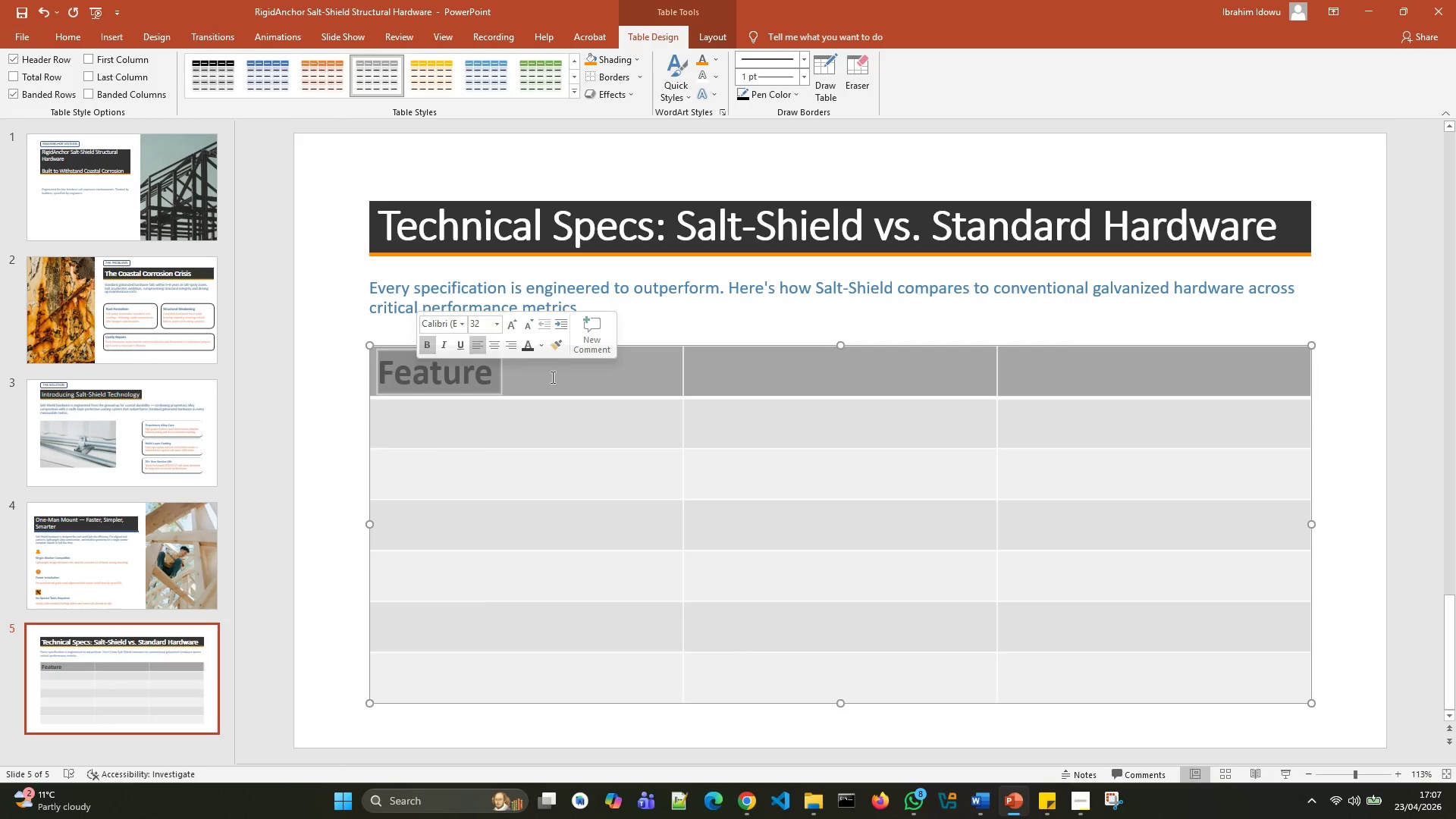 
left_click([551, 377])
 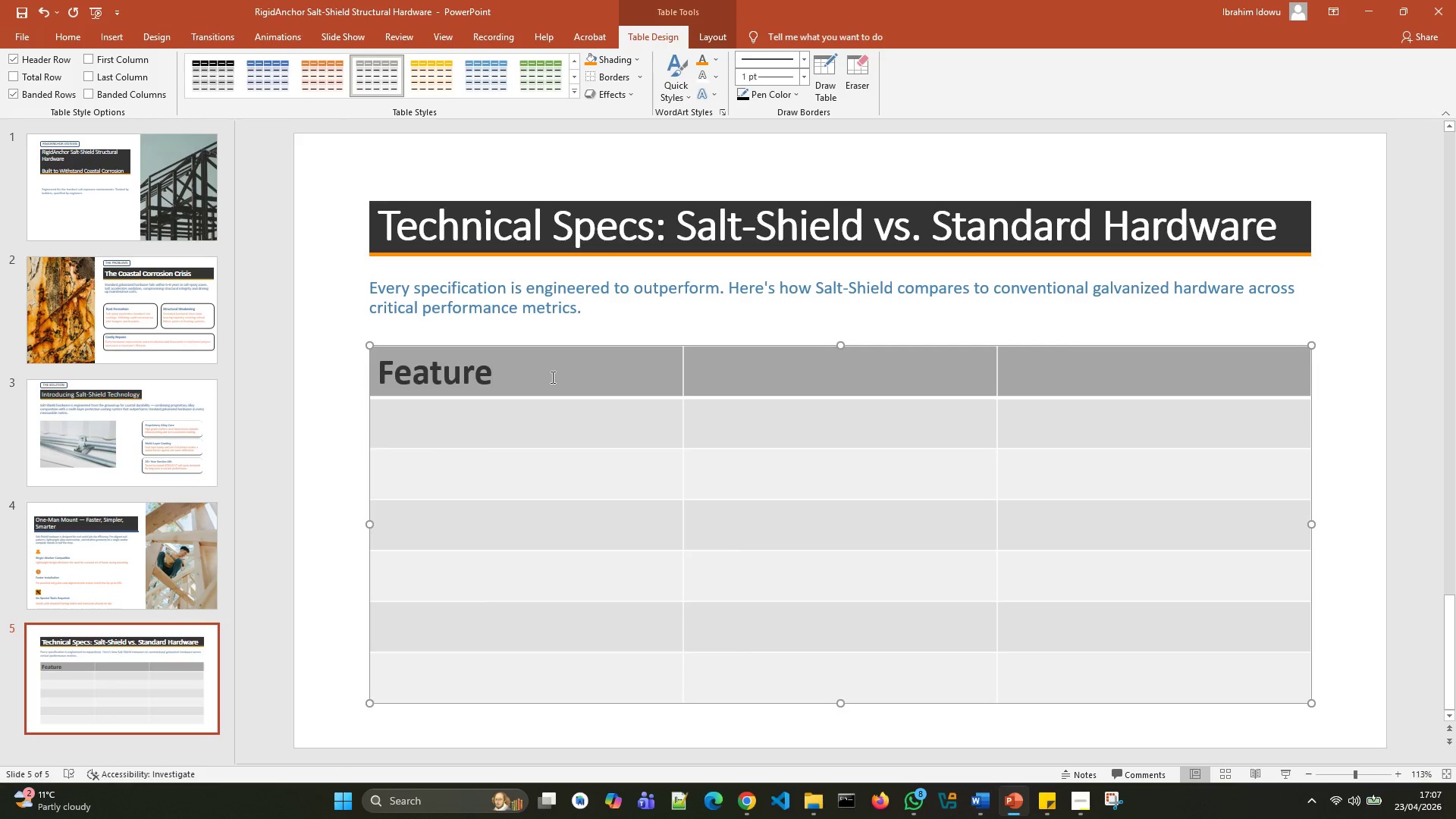 
left_click_drag(start_coordinate=[547, 376], to_coordinate=[438, 373])
 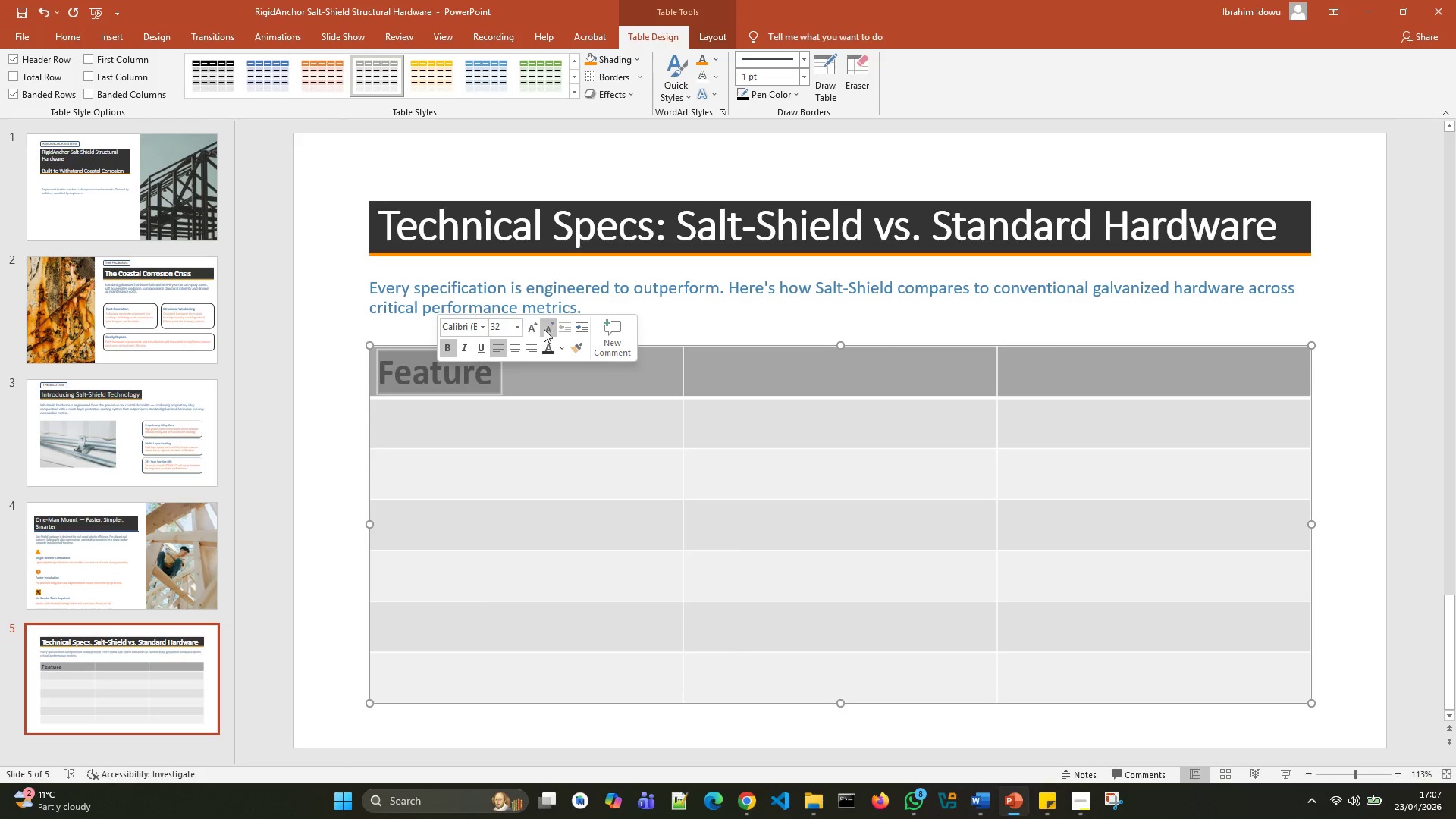 
left_click([544, 329])
 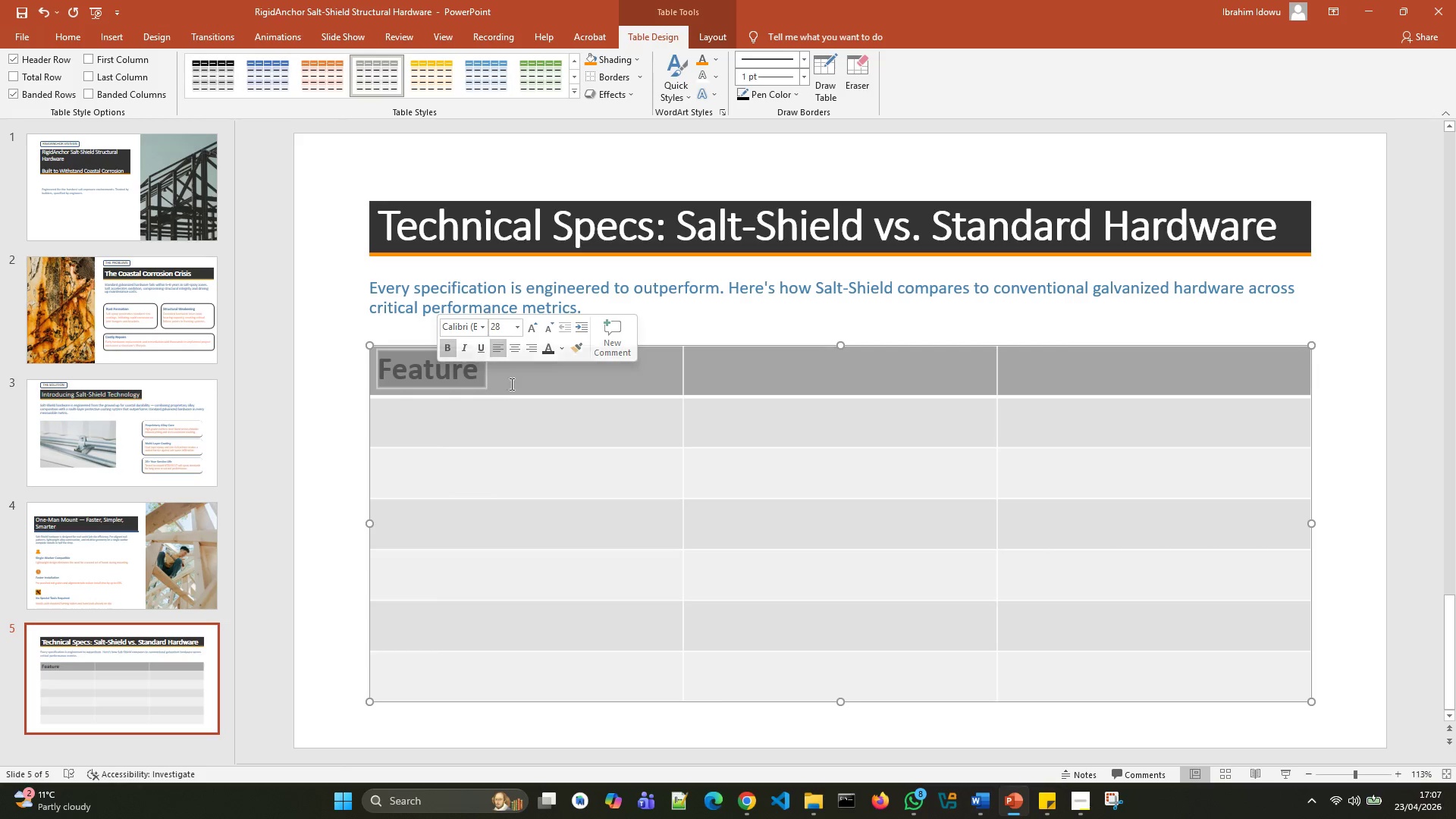 
left_click([507, 394])
 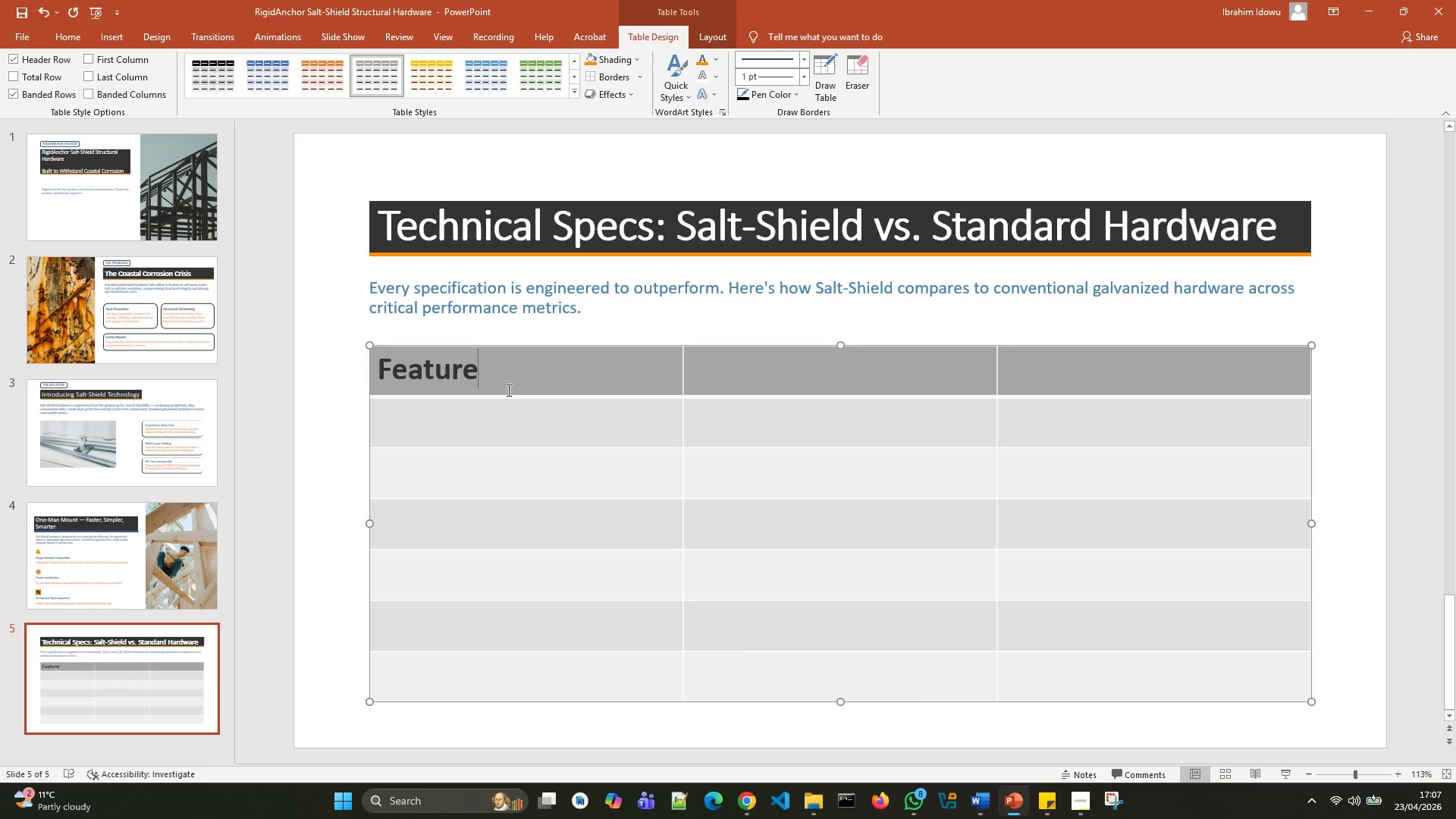 
key(Tab)
 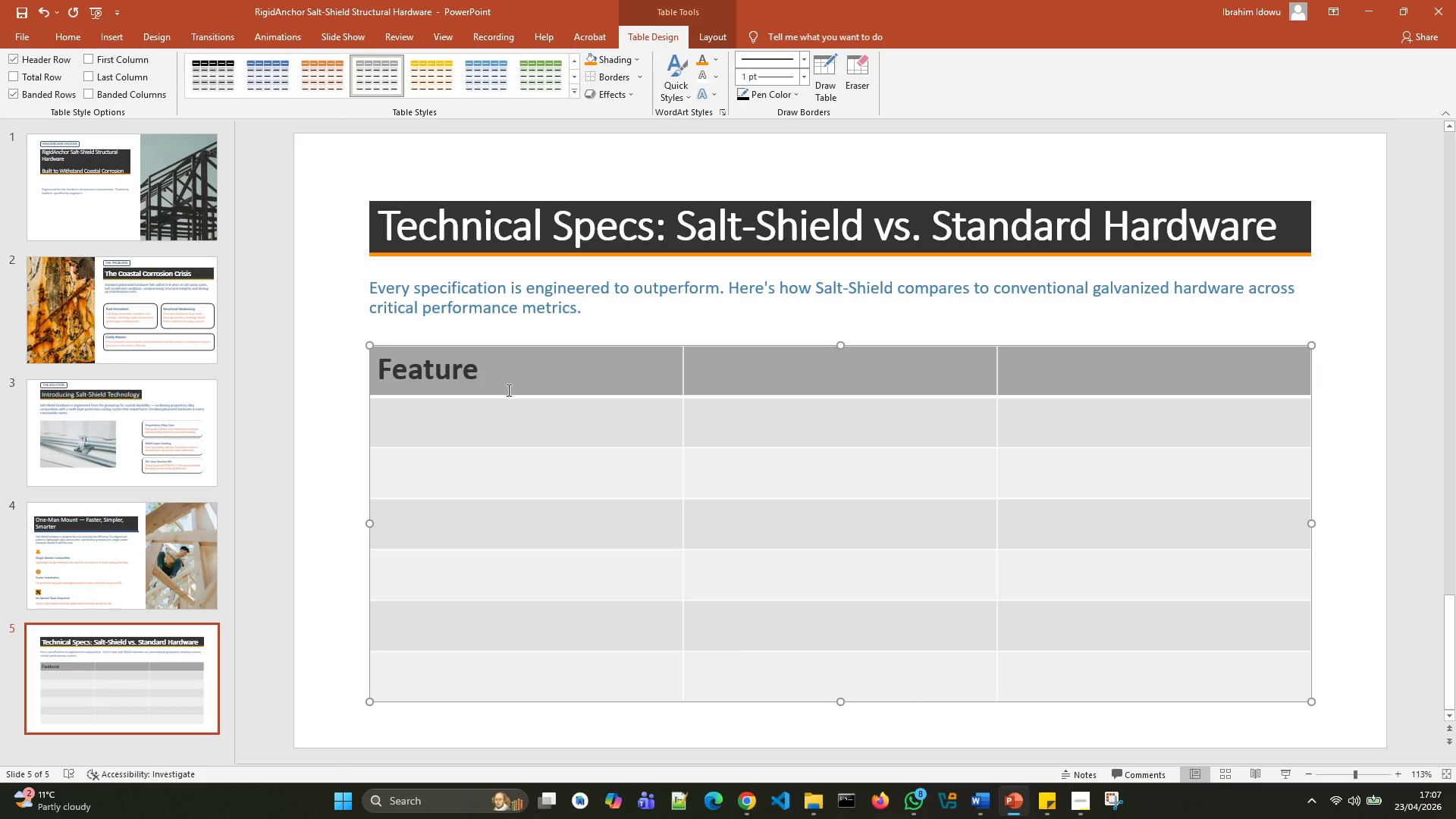 
type(Standard )
 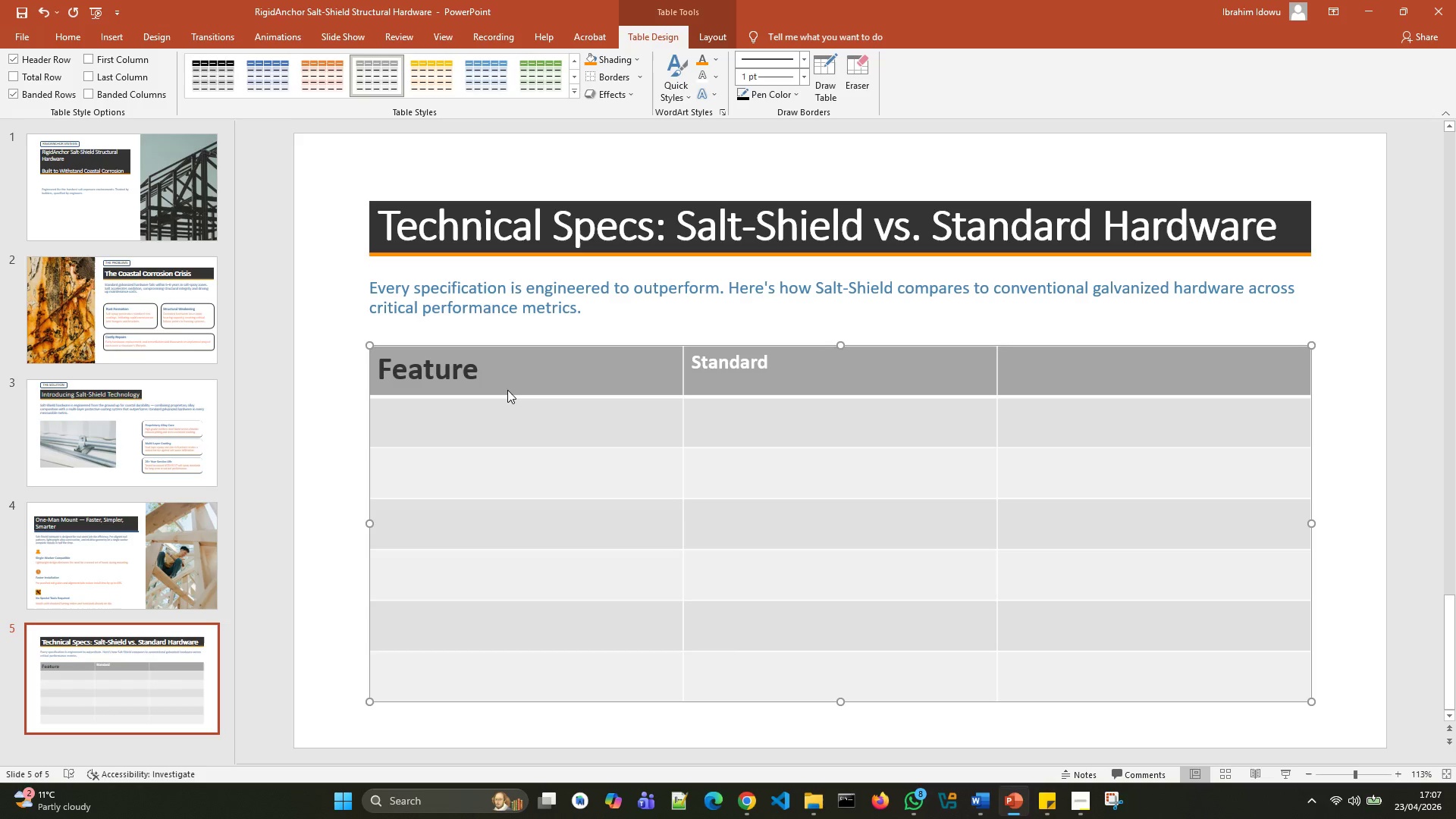 
type(Hardware)
 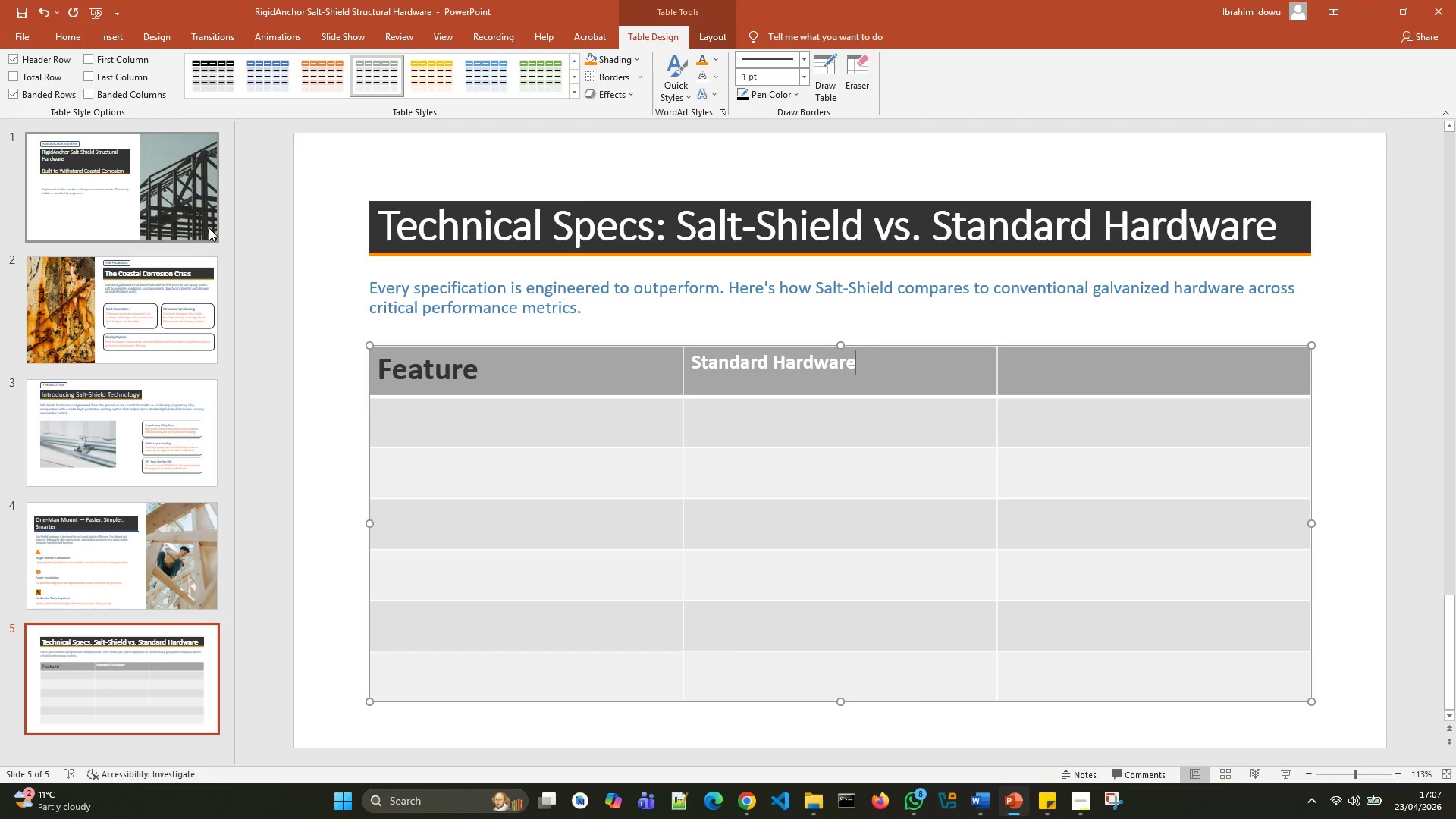 
left_click_drag(start_coordinate=[209, 226], to_coordinate=[186, 227])
 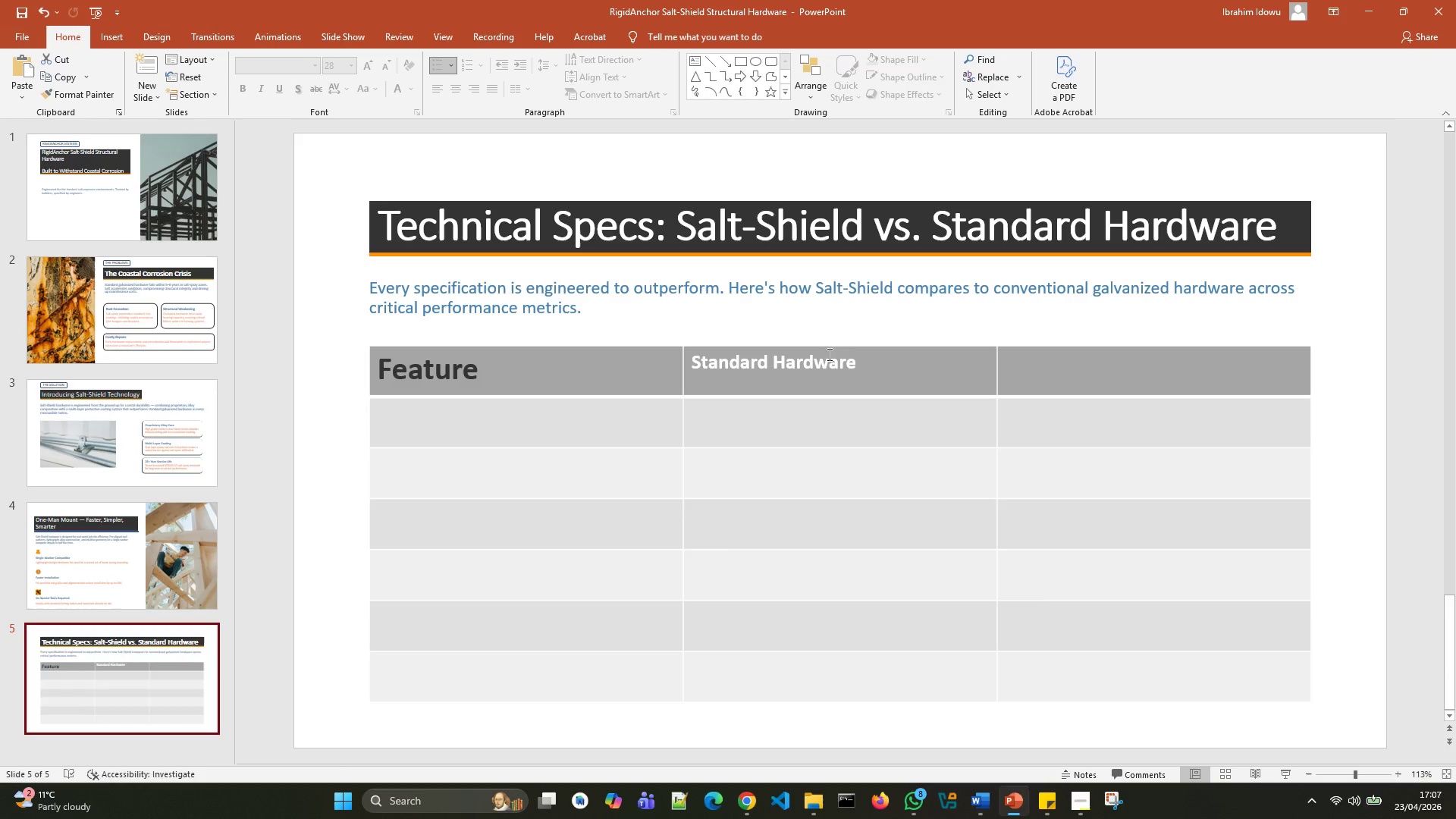 
left_click([858, 362])
 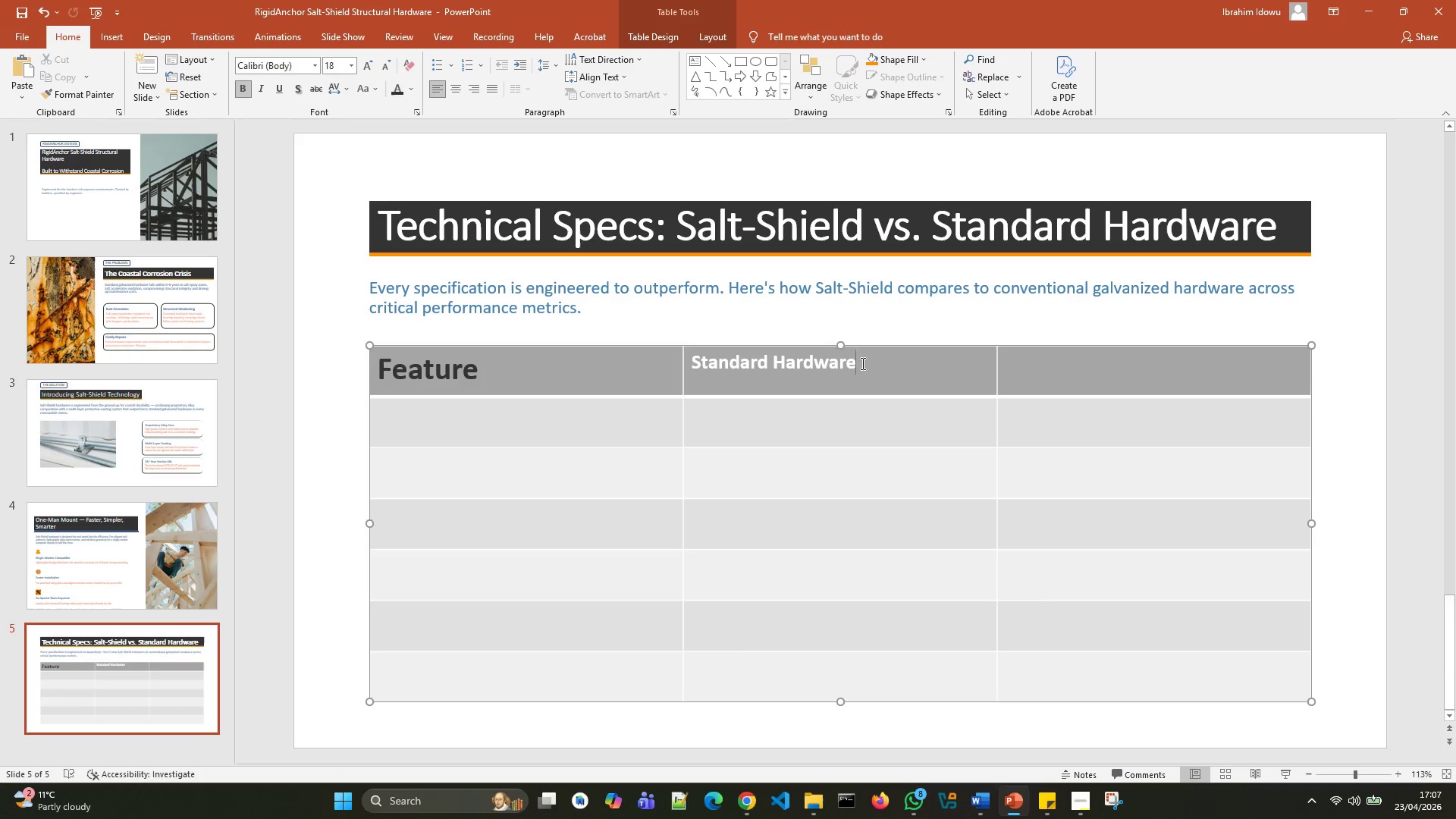 
left_click_drag(start_coordinate=[861, 363], to_coordinate=[733, 374])
 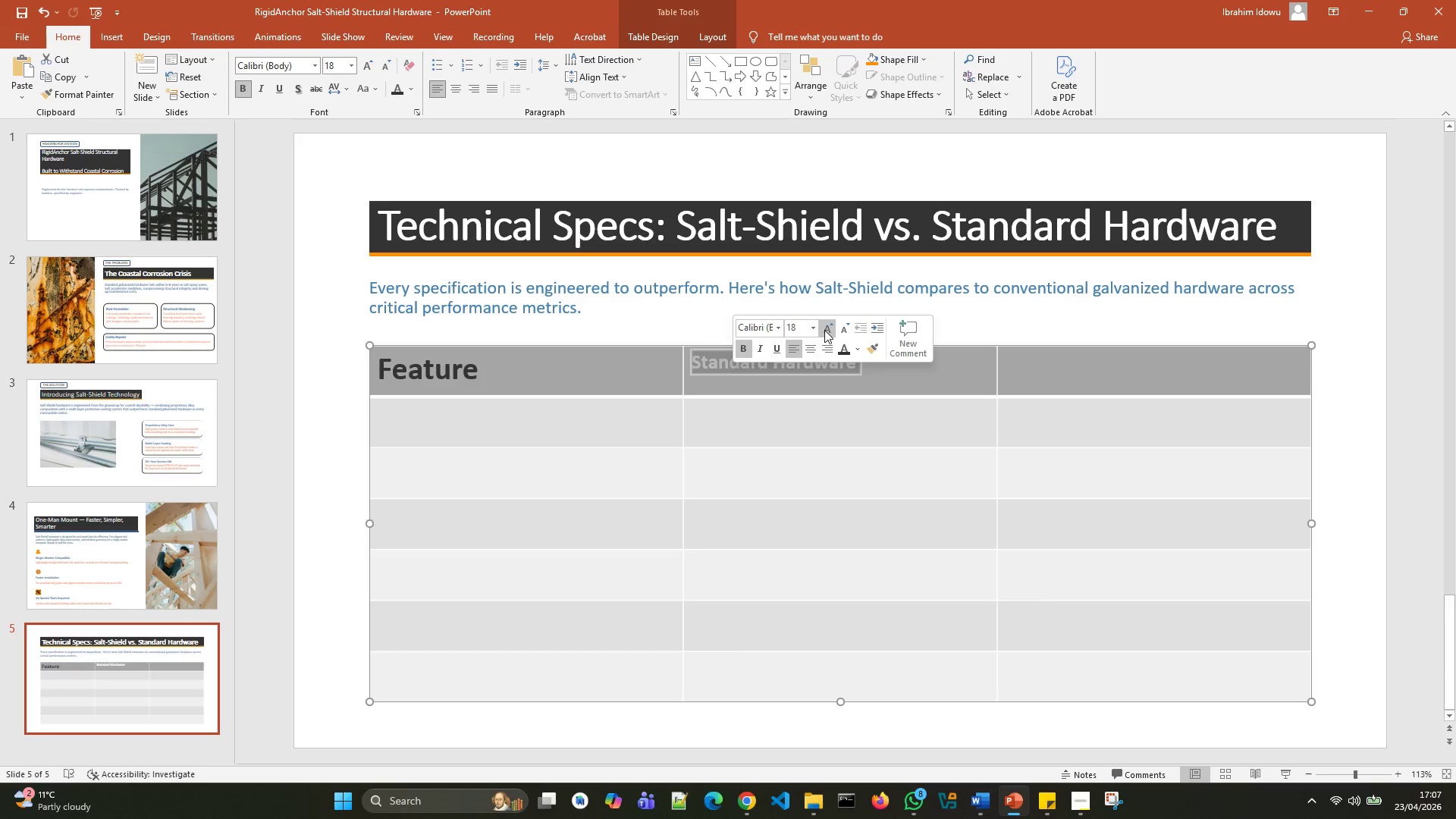 
double_click([824, 330])
 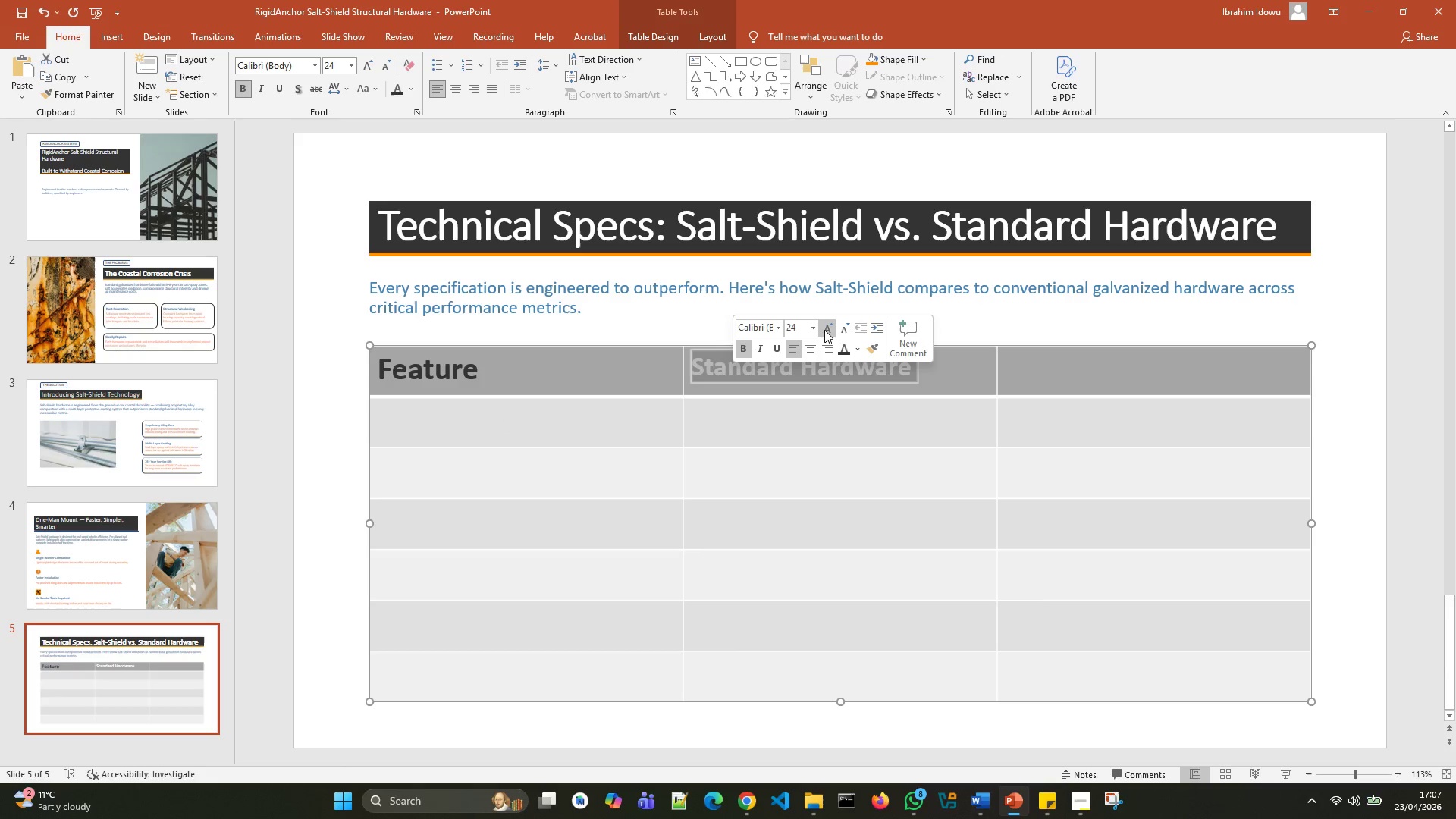 
left_click([824, 330])
 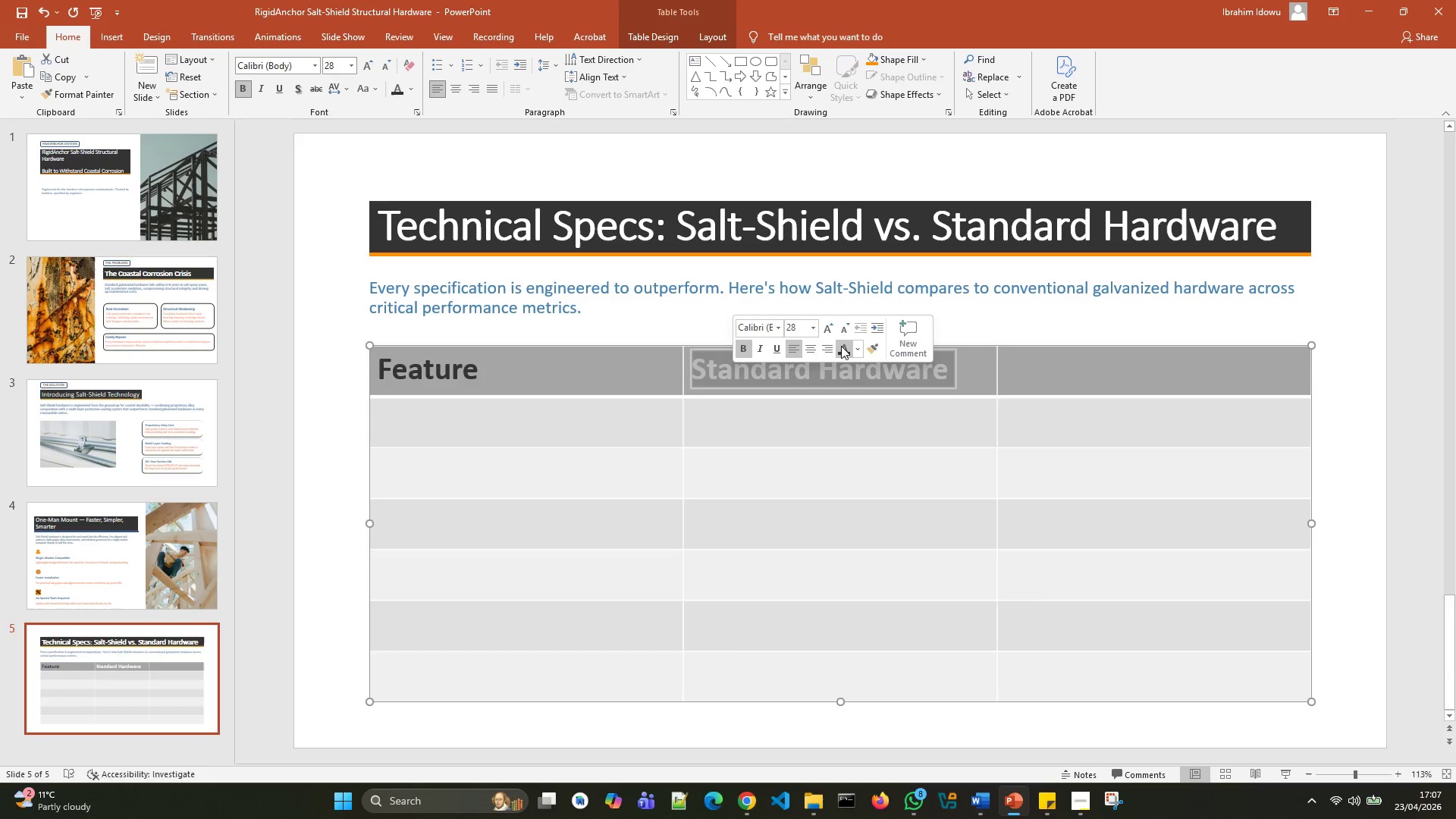 
left_click([842, 346])
 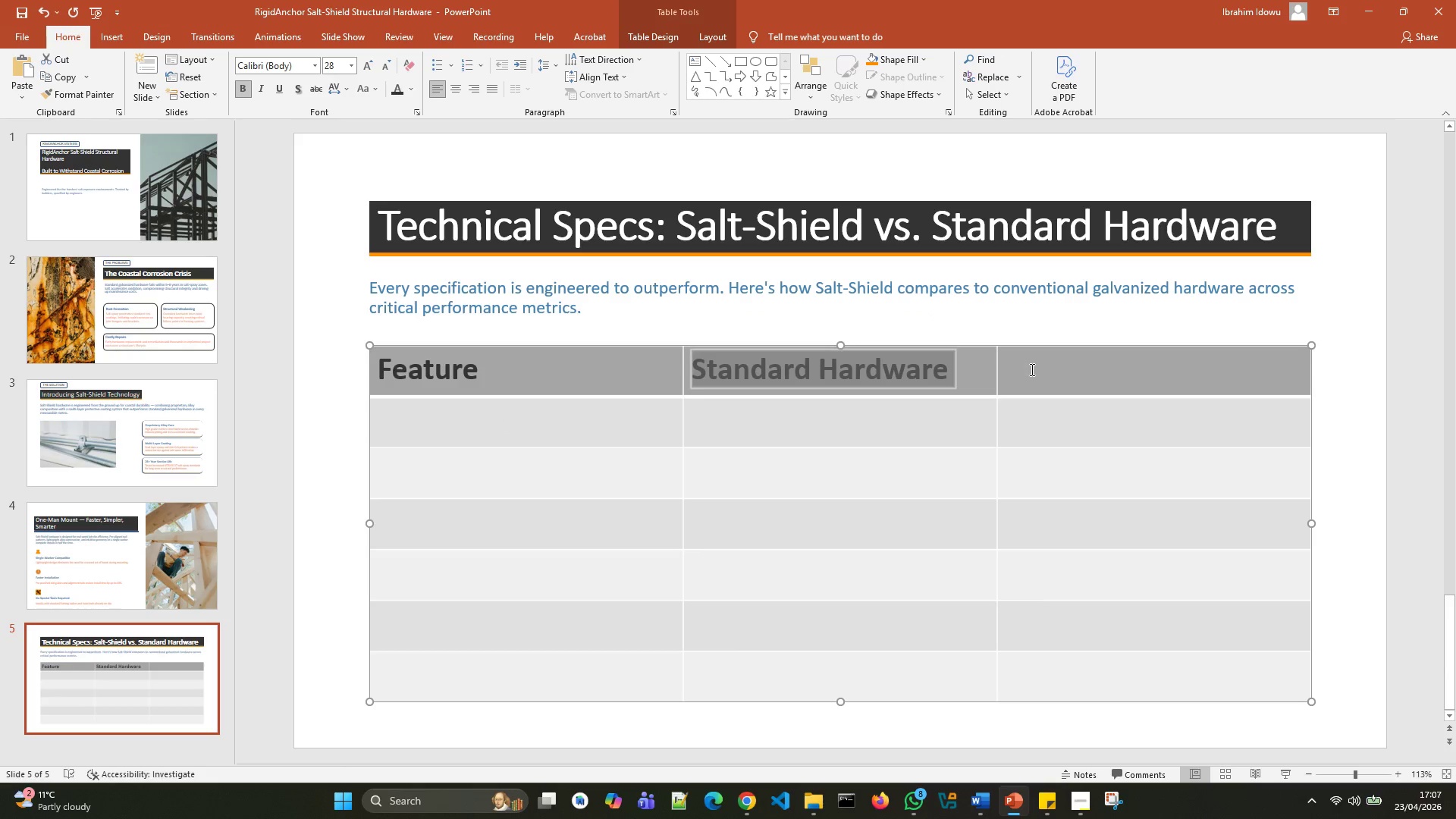 
left_click([1031, 369])
 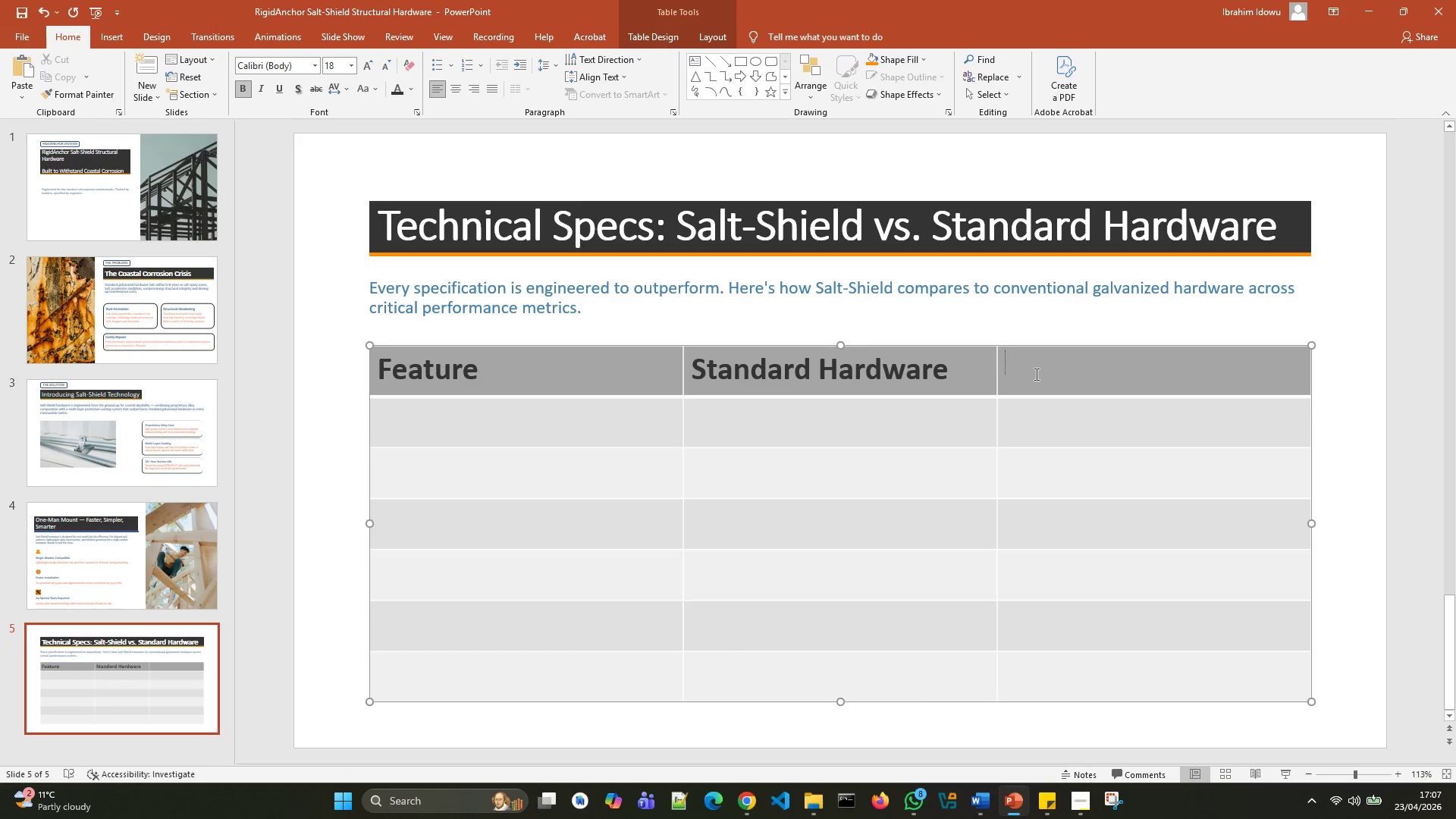 
wait(7.3)
 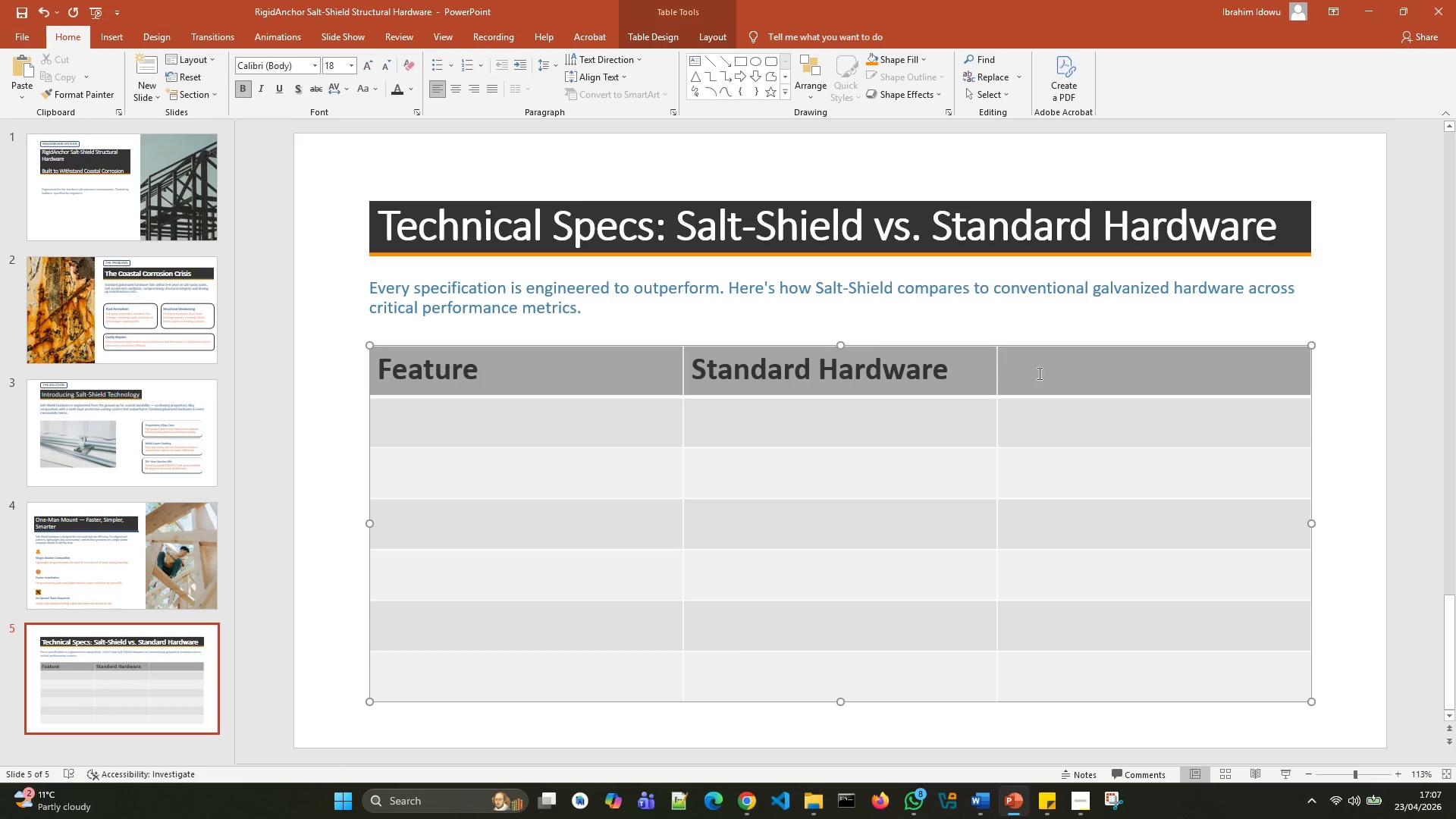 
type(Salt=)
key(Backspace)
type(-)
 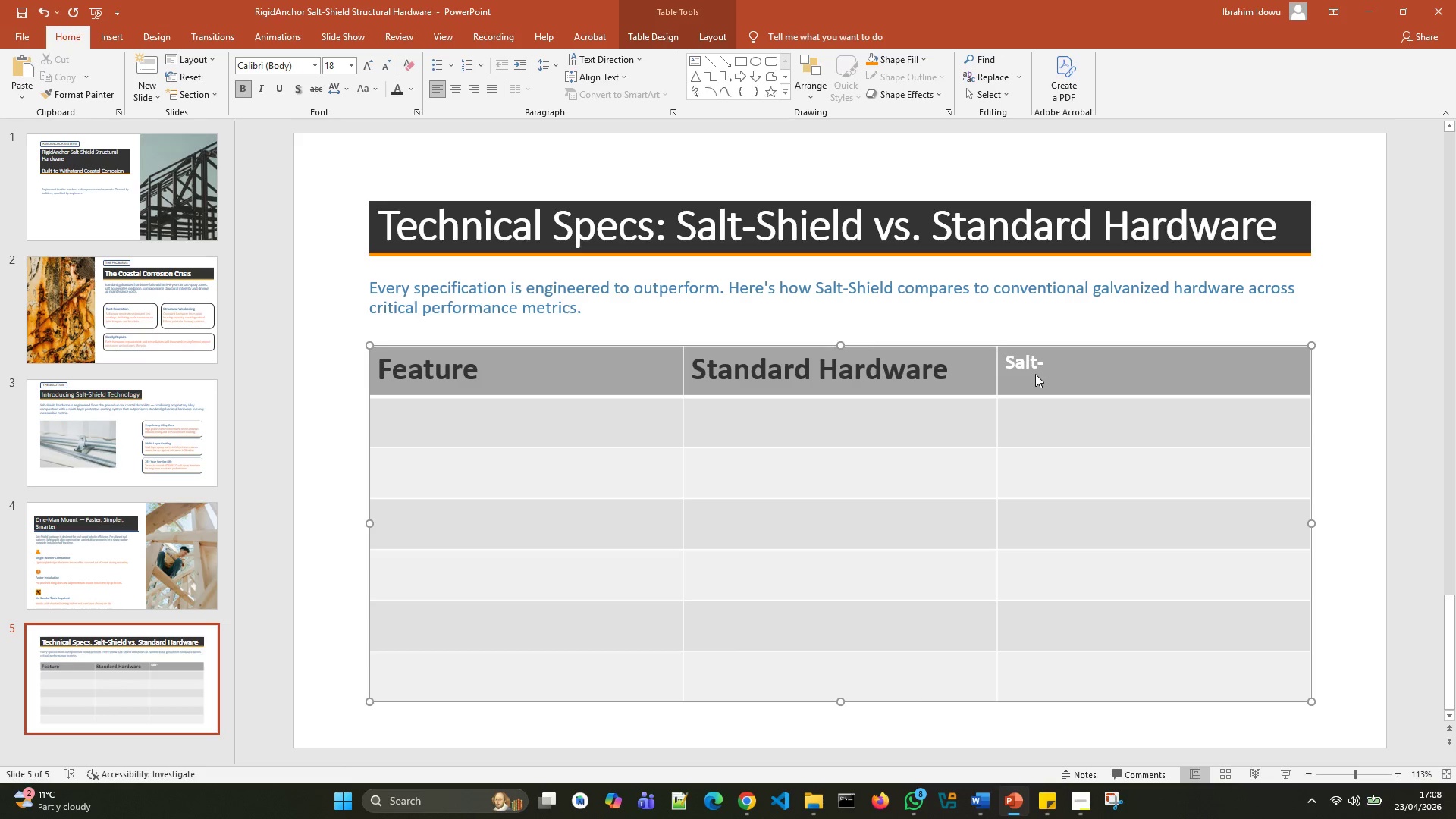 
hold_key(key=ShiftRight, duration=0.98)
 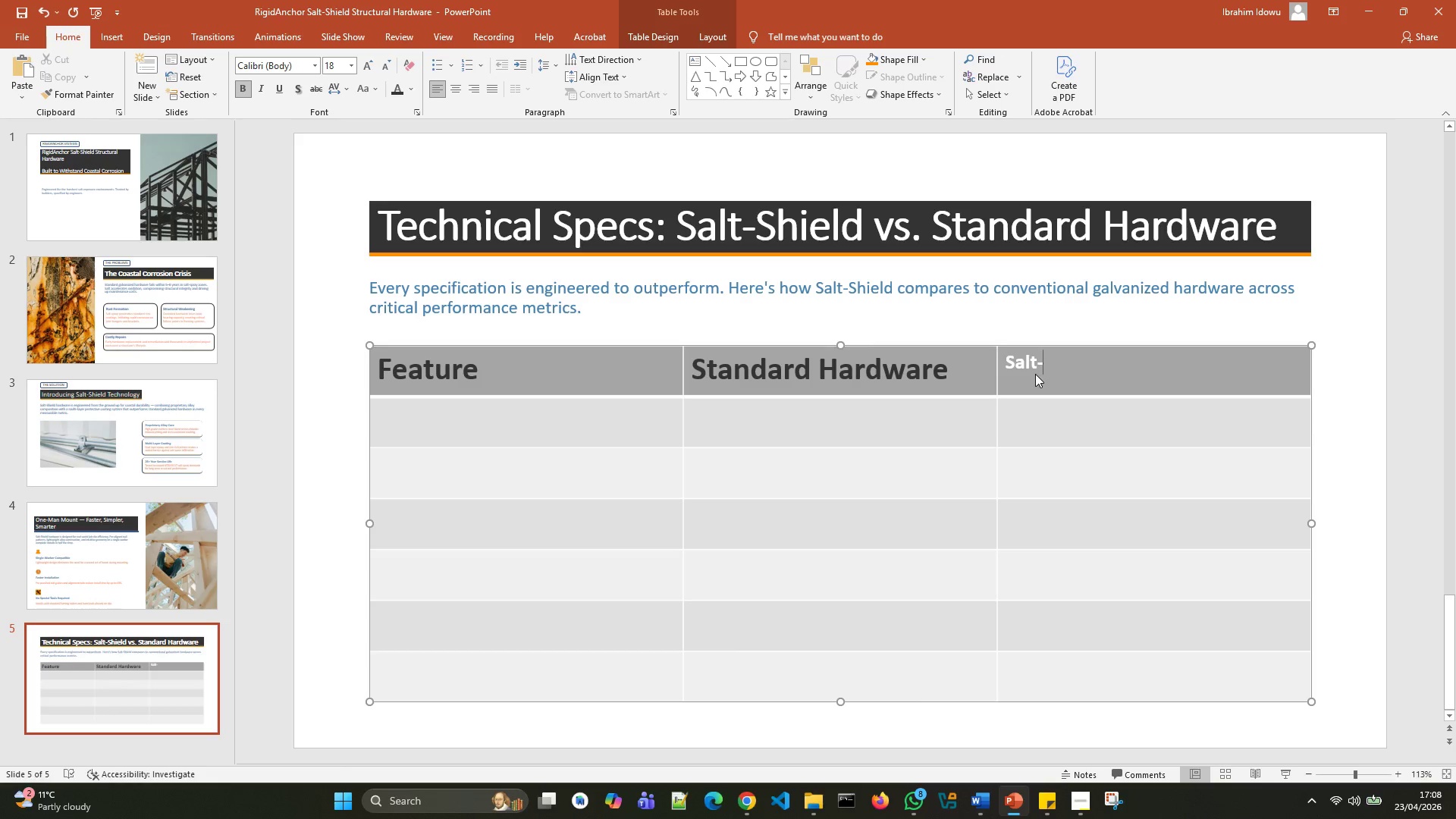 
type(Shield Hardware)
 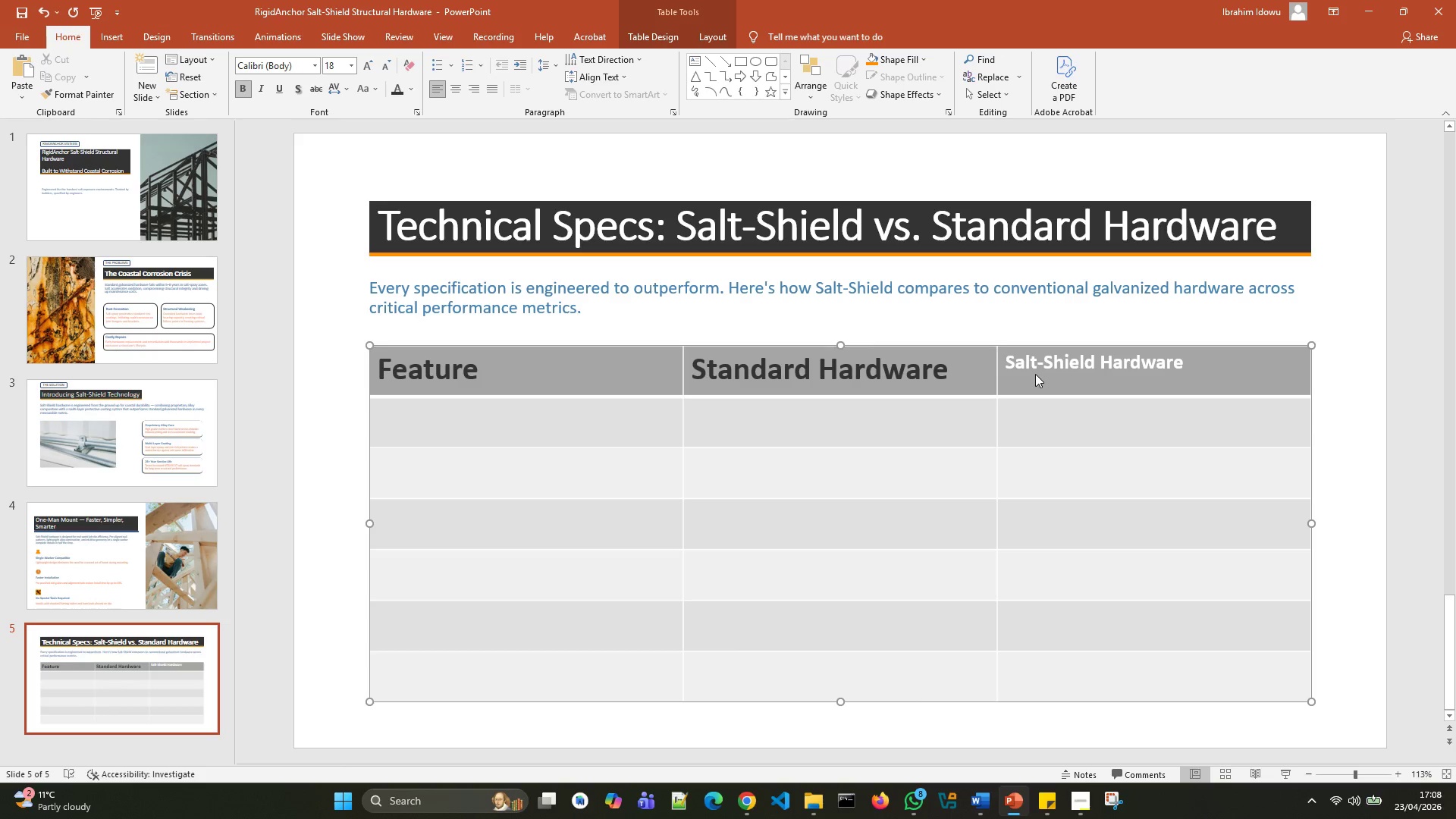 
left_click_drag(start_coordinate=[1190, 366], to_coordinate=[1061, 366])
 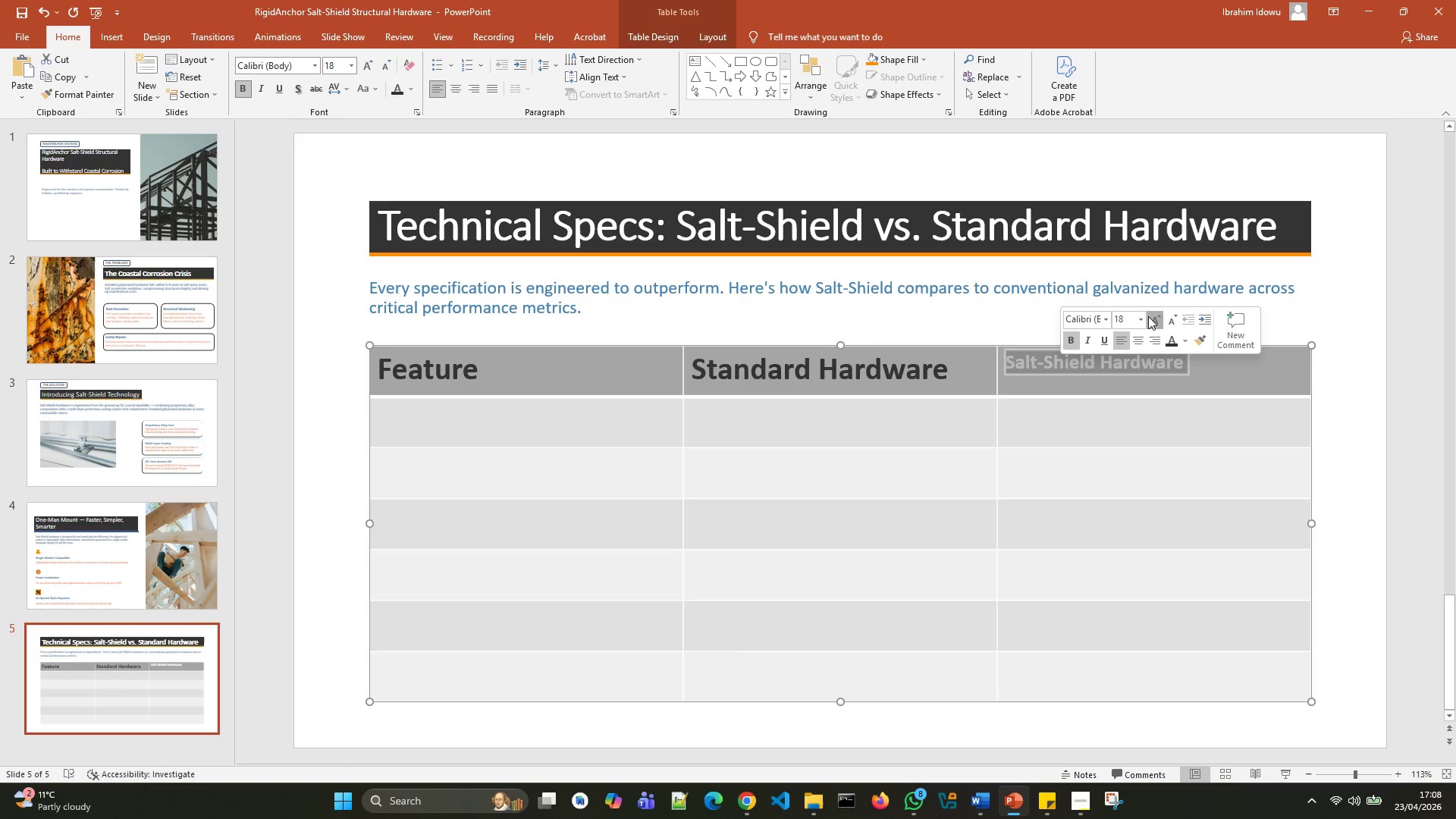 
double_click([1148, 316])
 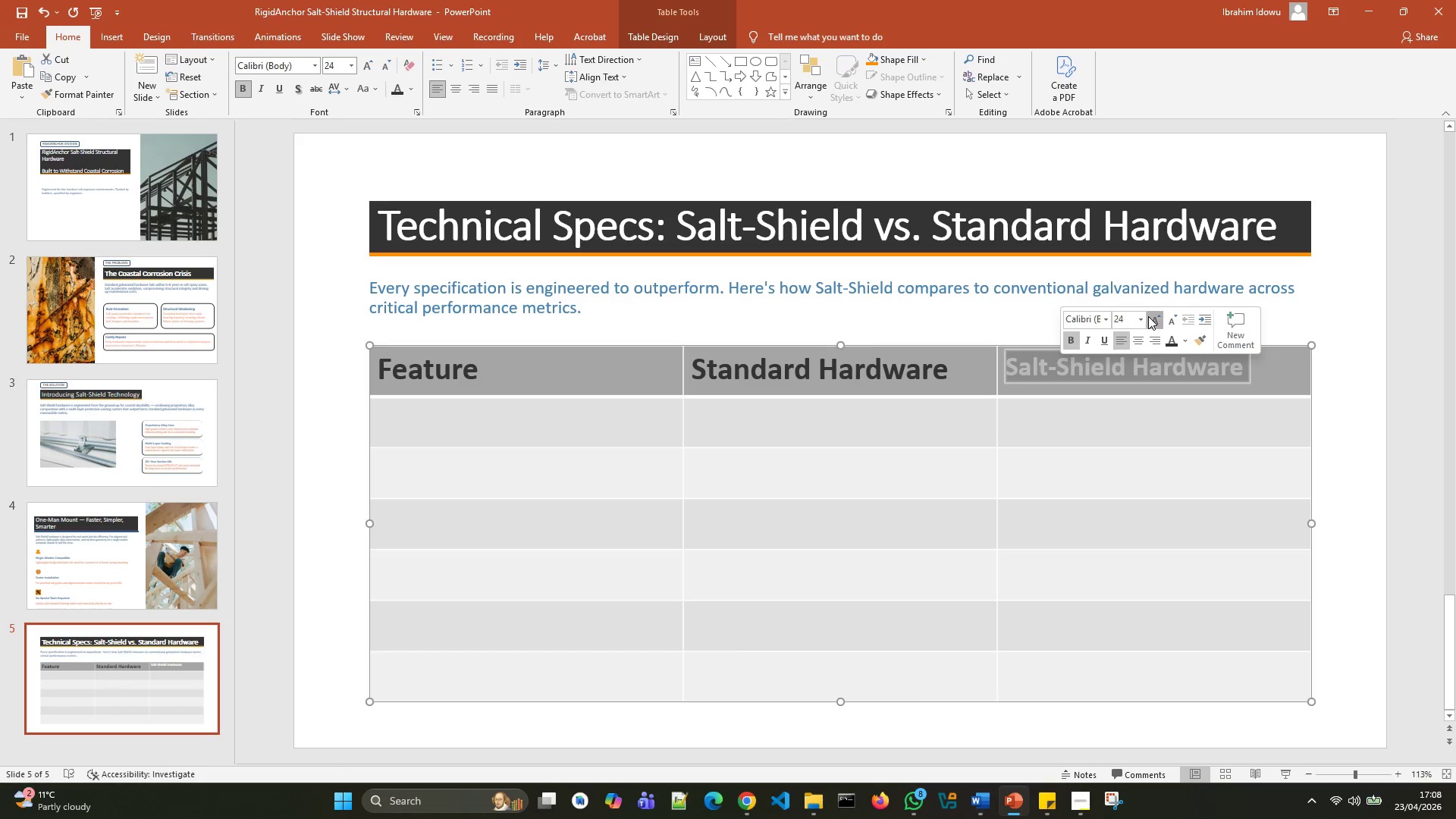 
triple_click([1148, 316])
 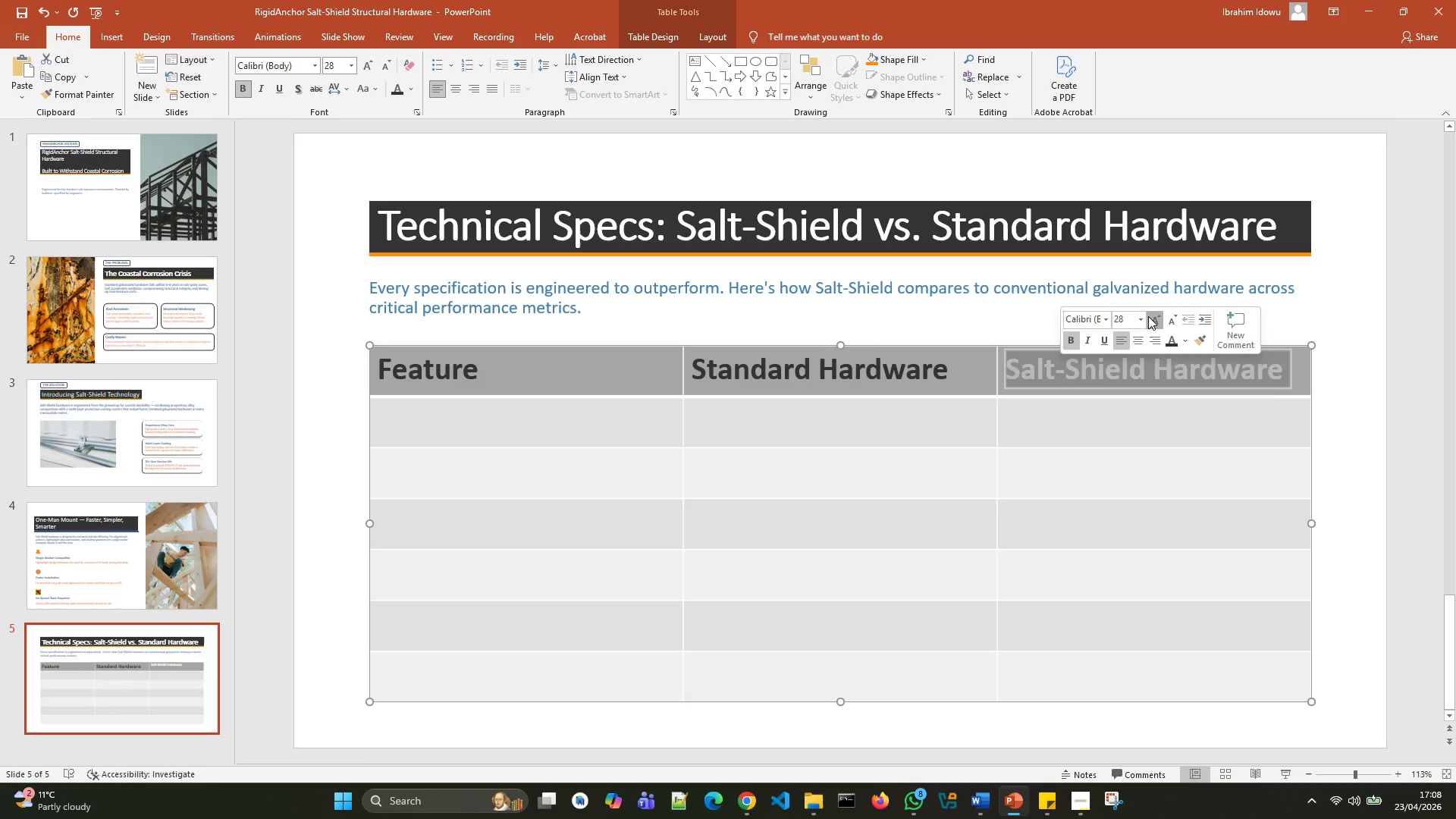 
triple_click([1148, 316])
 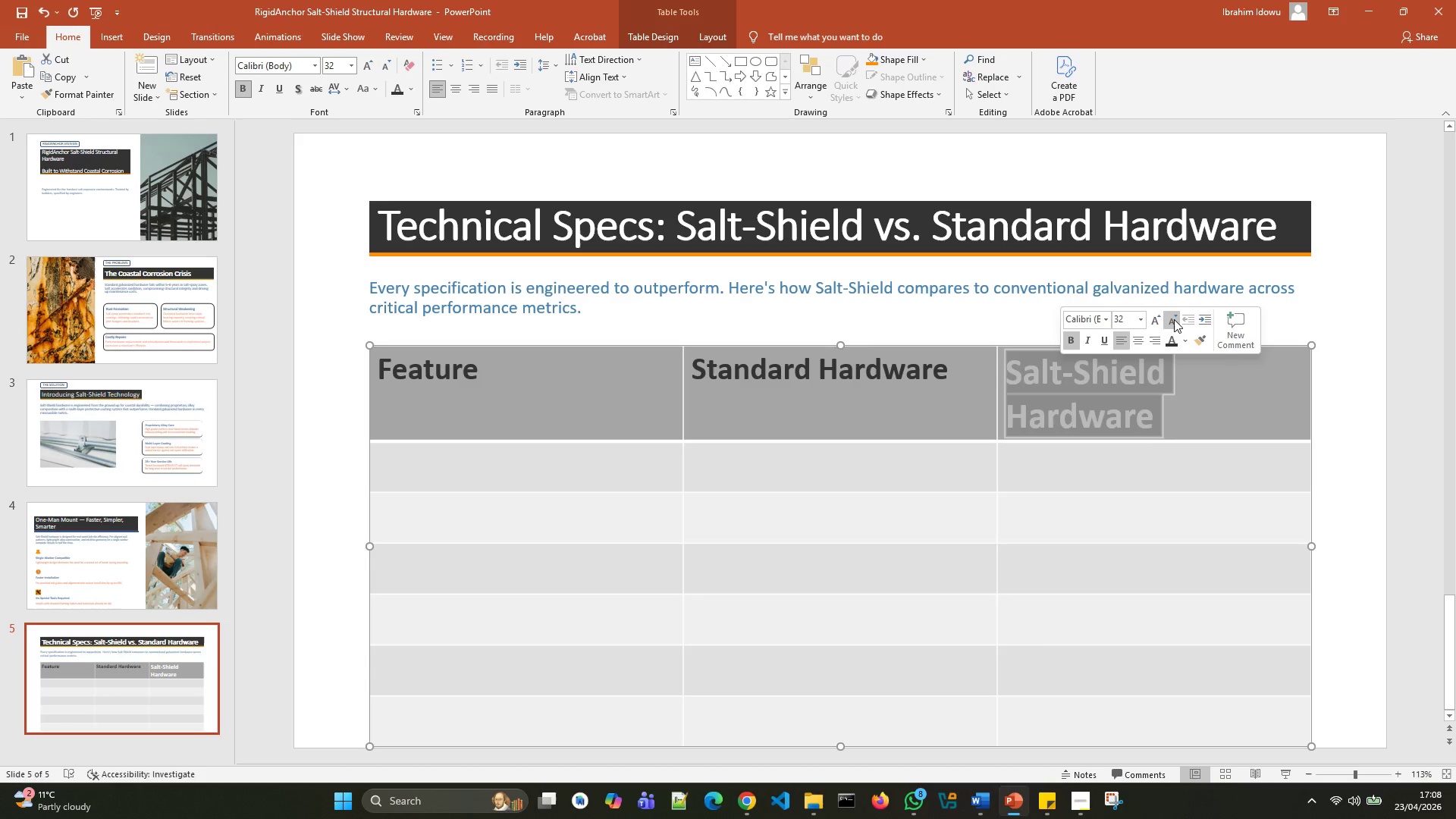 
left_click([1173, 320])
 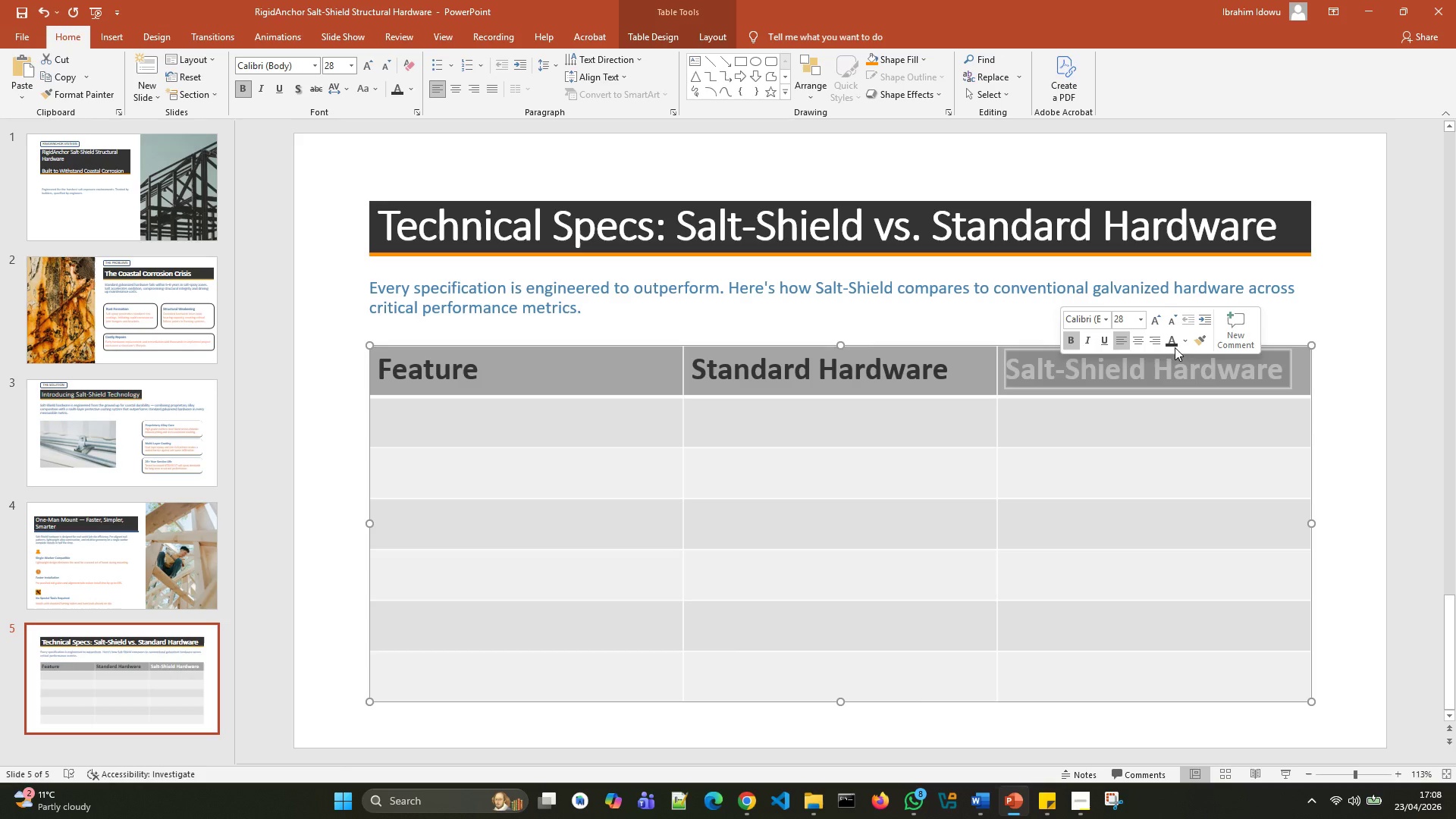 
left_click([1172, 344])
 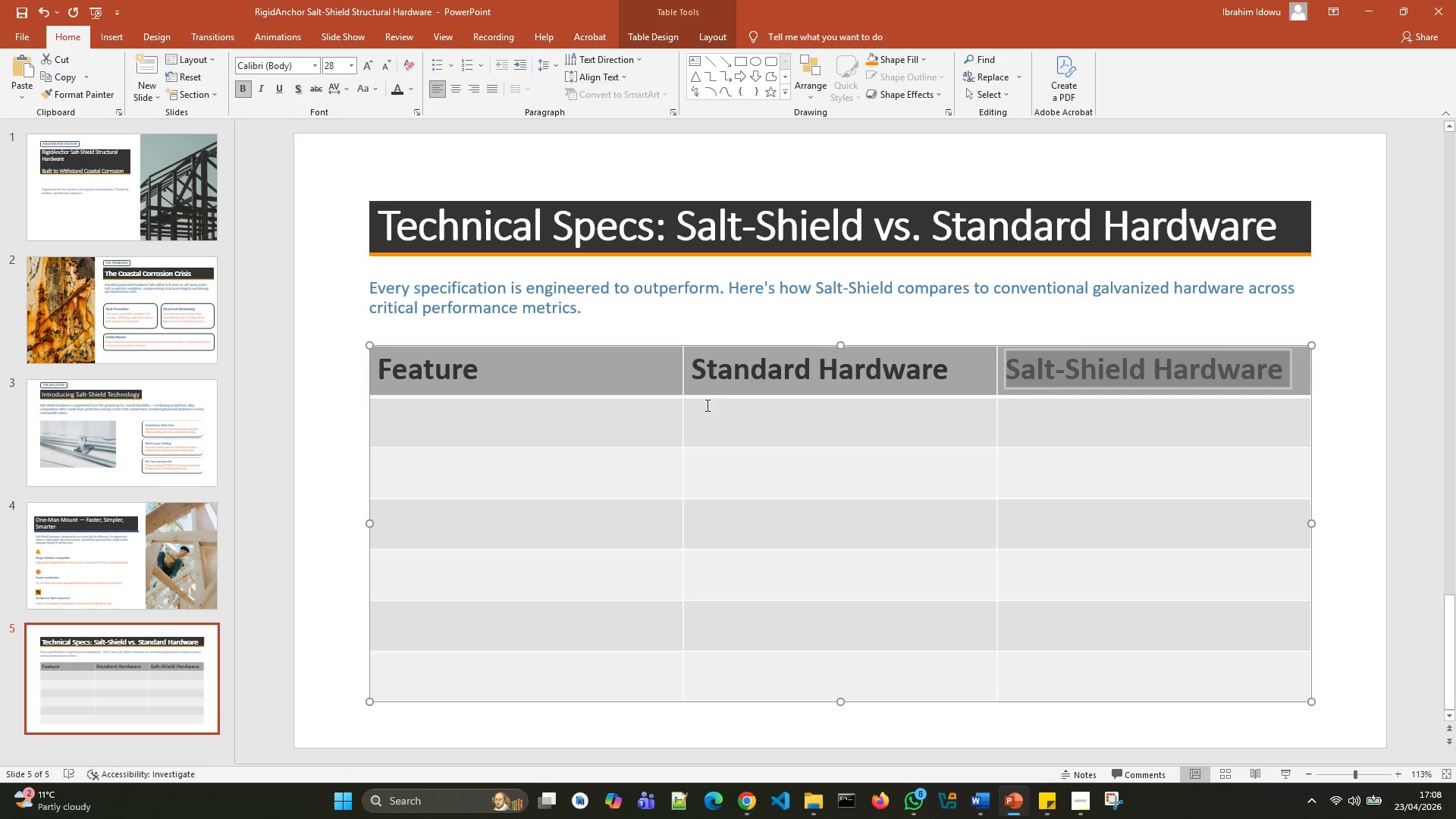 
left_click([598, 436])
 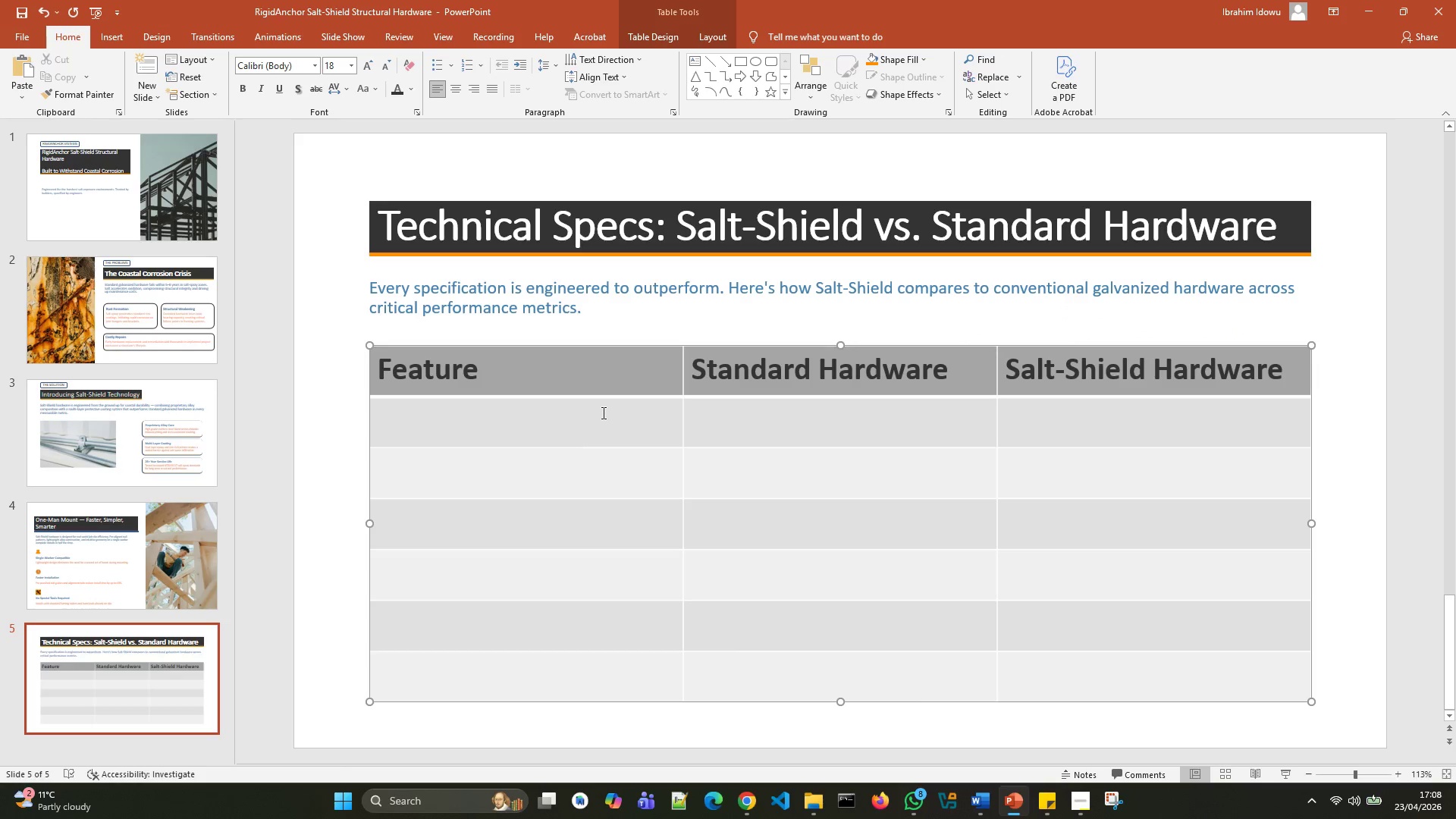 
wait(9.45)
 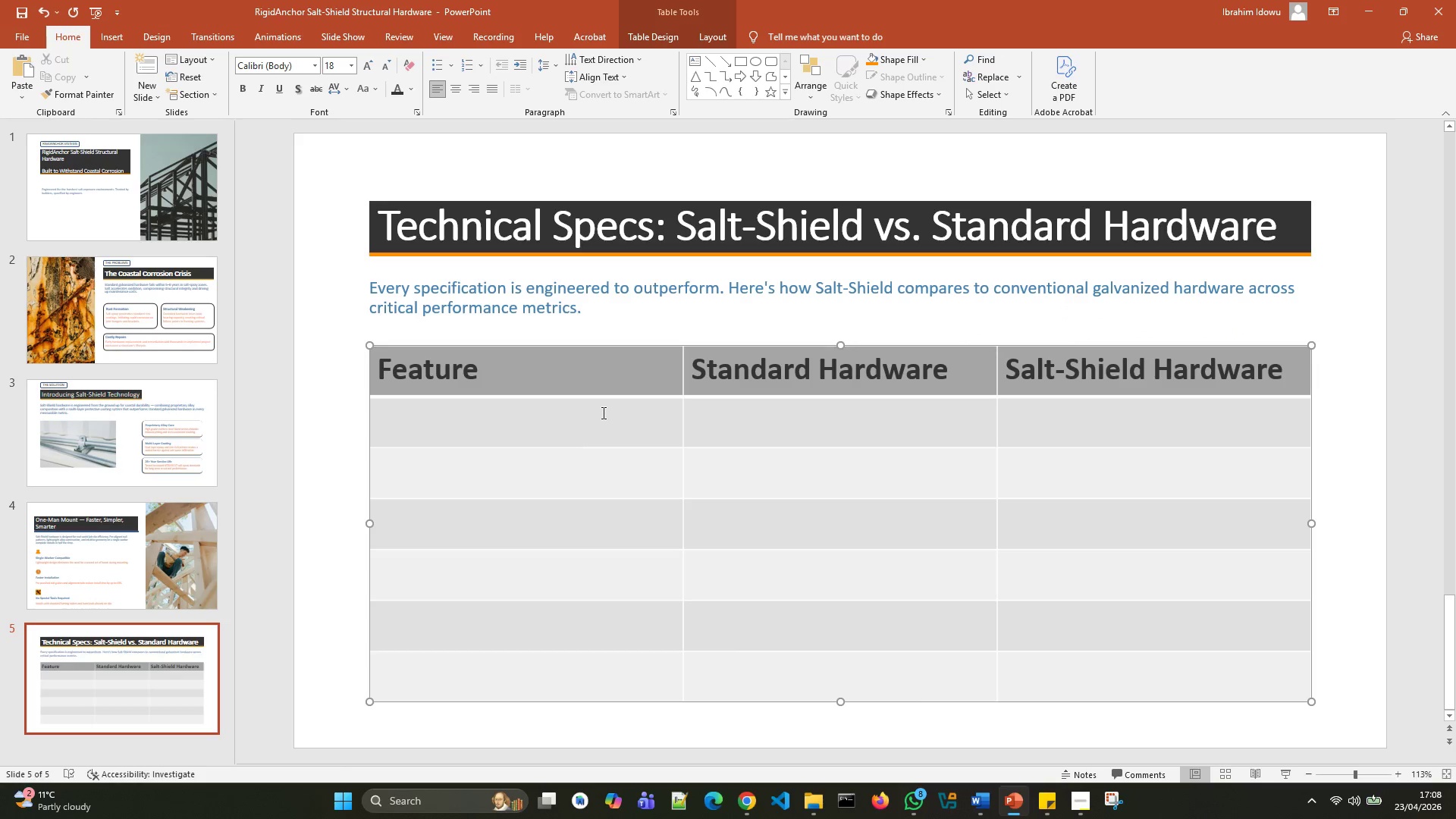 
left_click([1095, 733])
 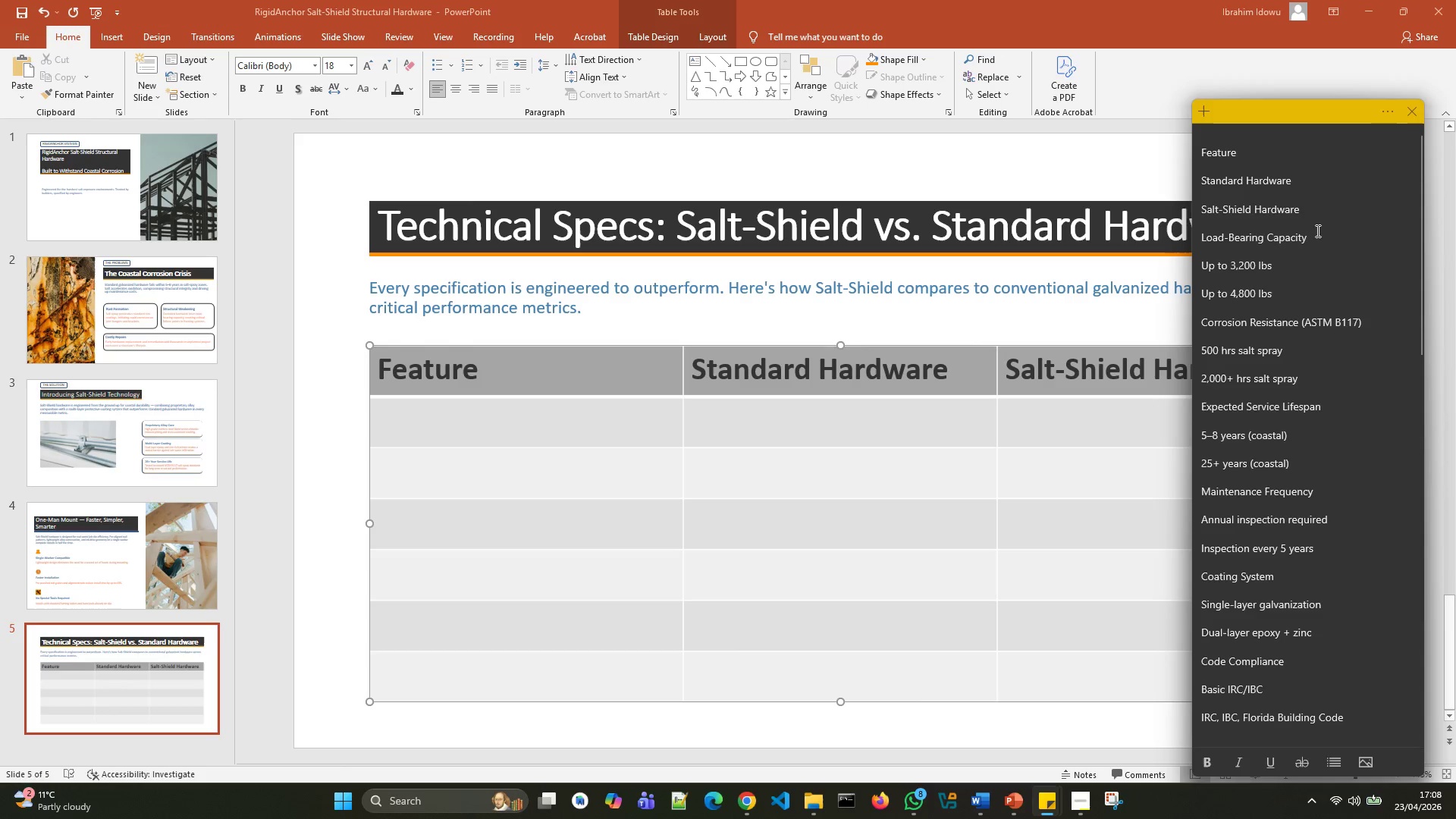 
left_click_drag(start_coordinate=[1321, 242], to_coordinate=[1197, 237])
 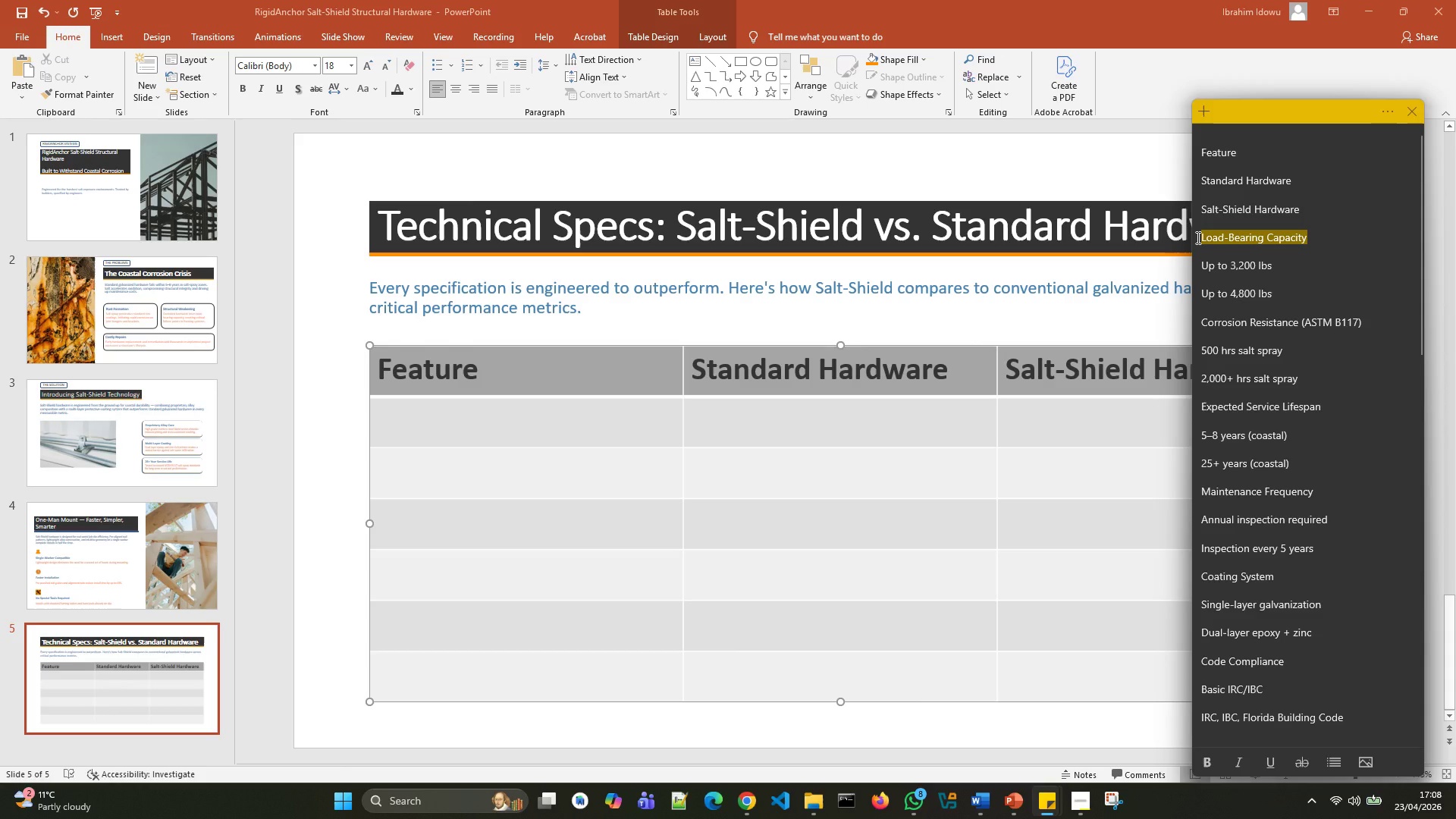 
key(Control+X)
 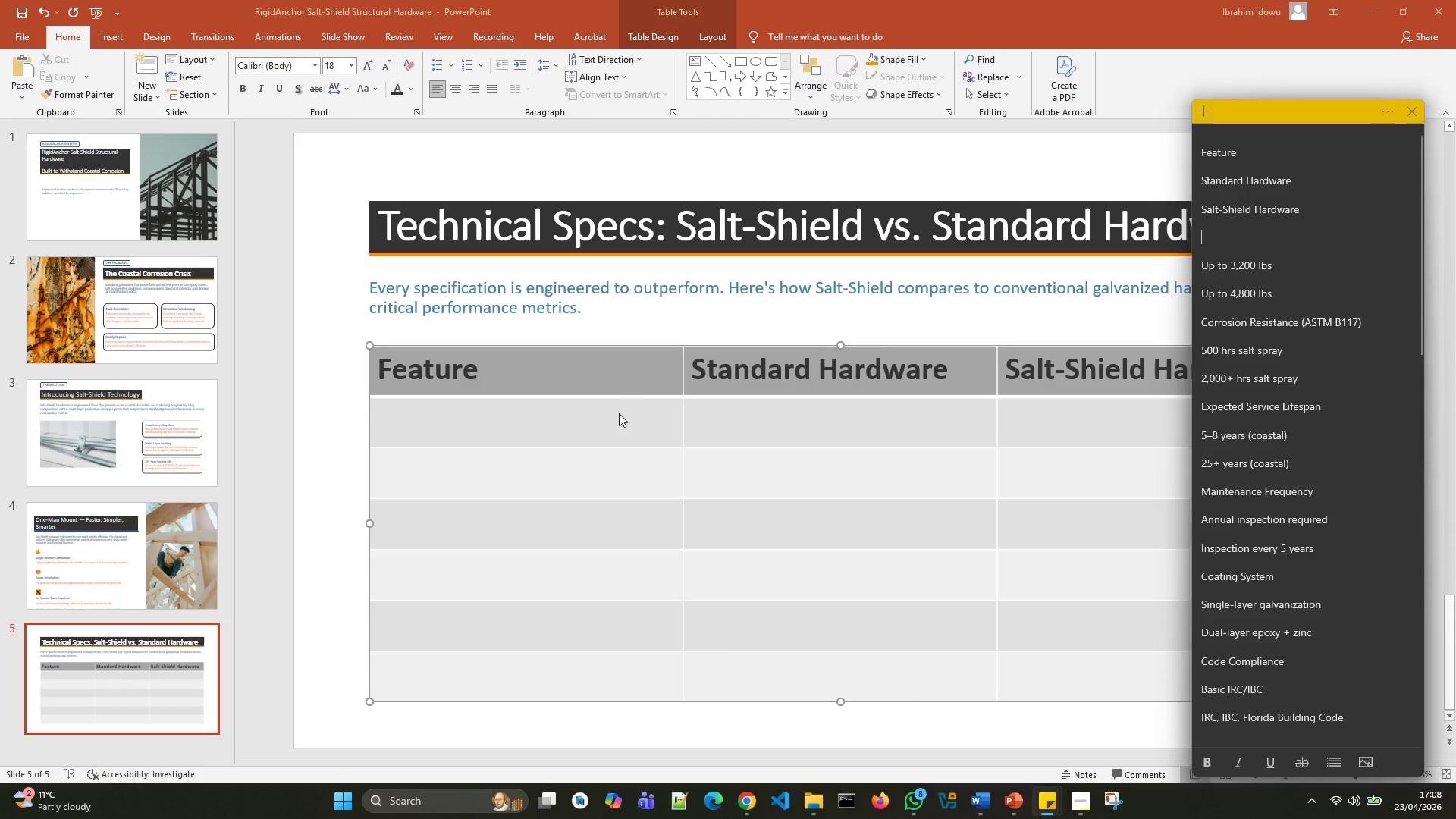 
key(Control+V)
 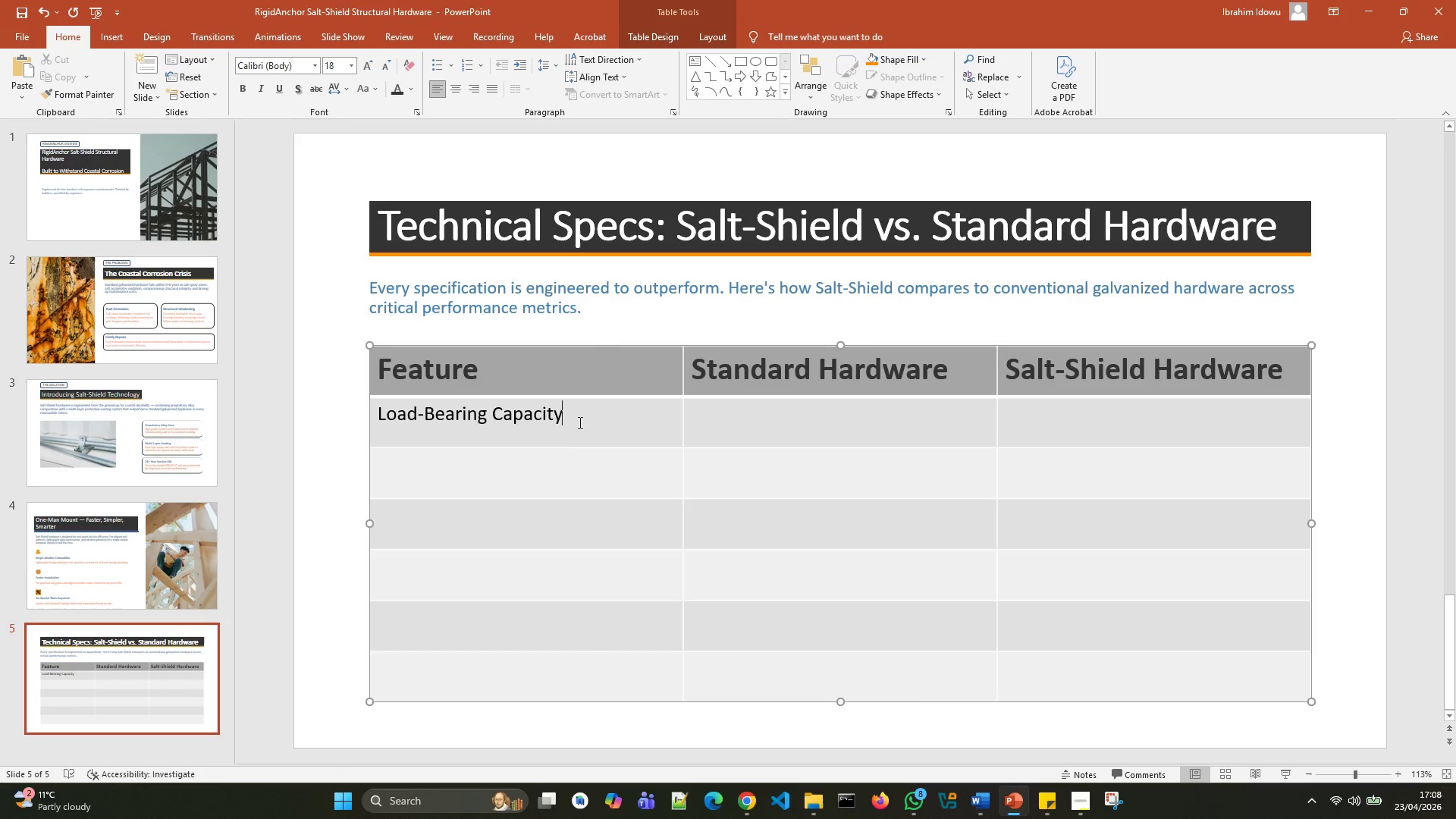 
left_click_drag(start_coordinate=[576, 428], to_coordinate=[457, 422])
 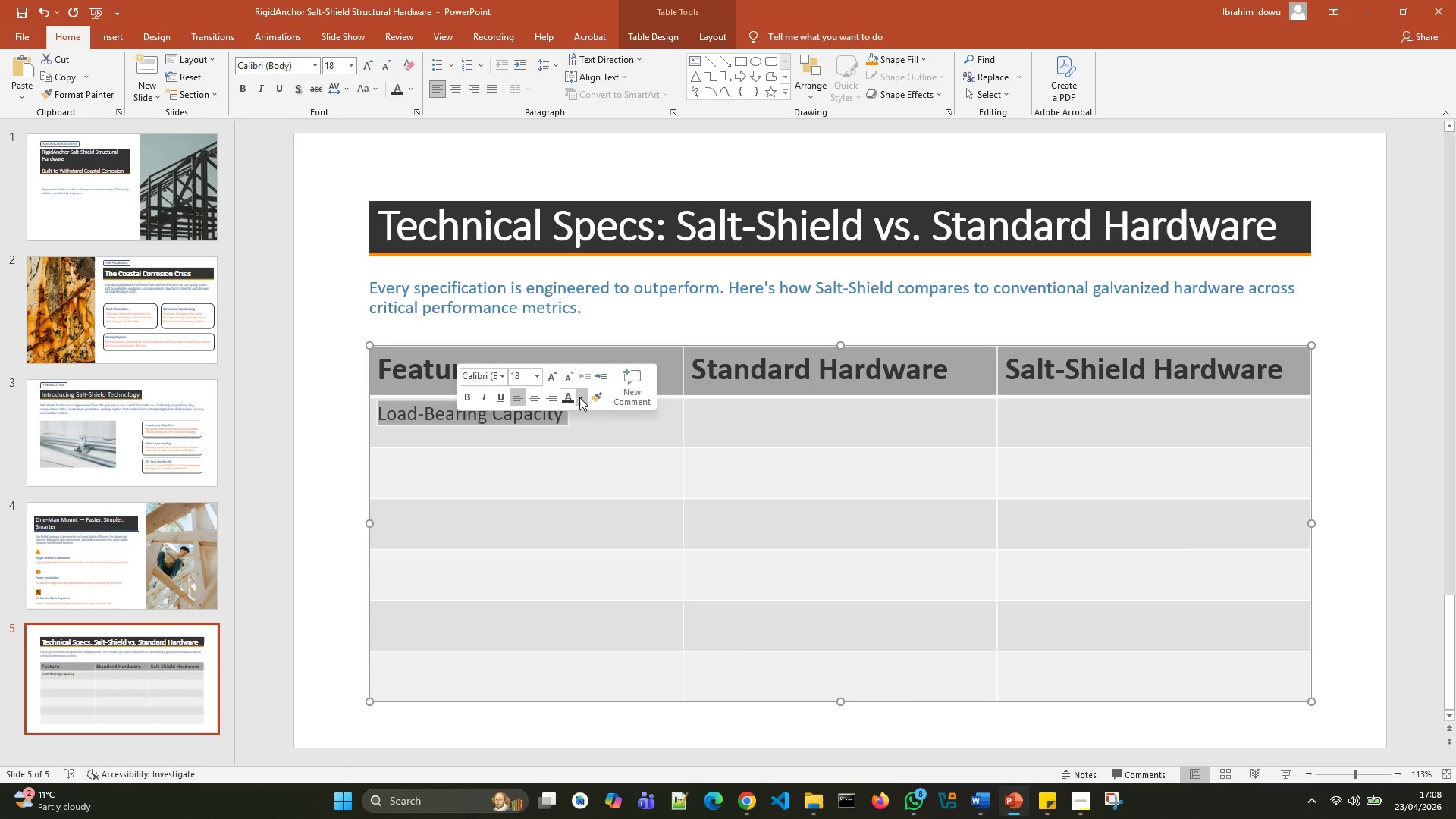 
left_click([579, 397])
 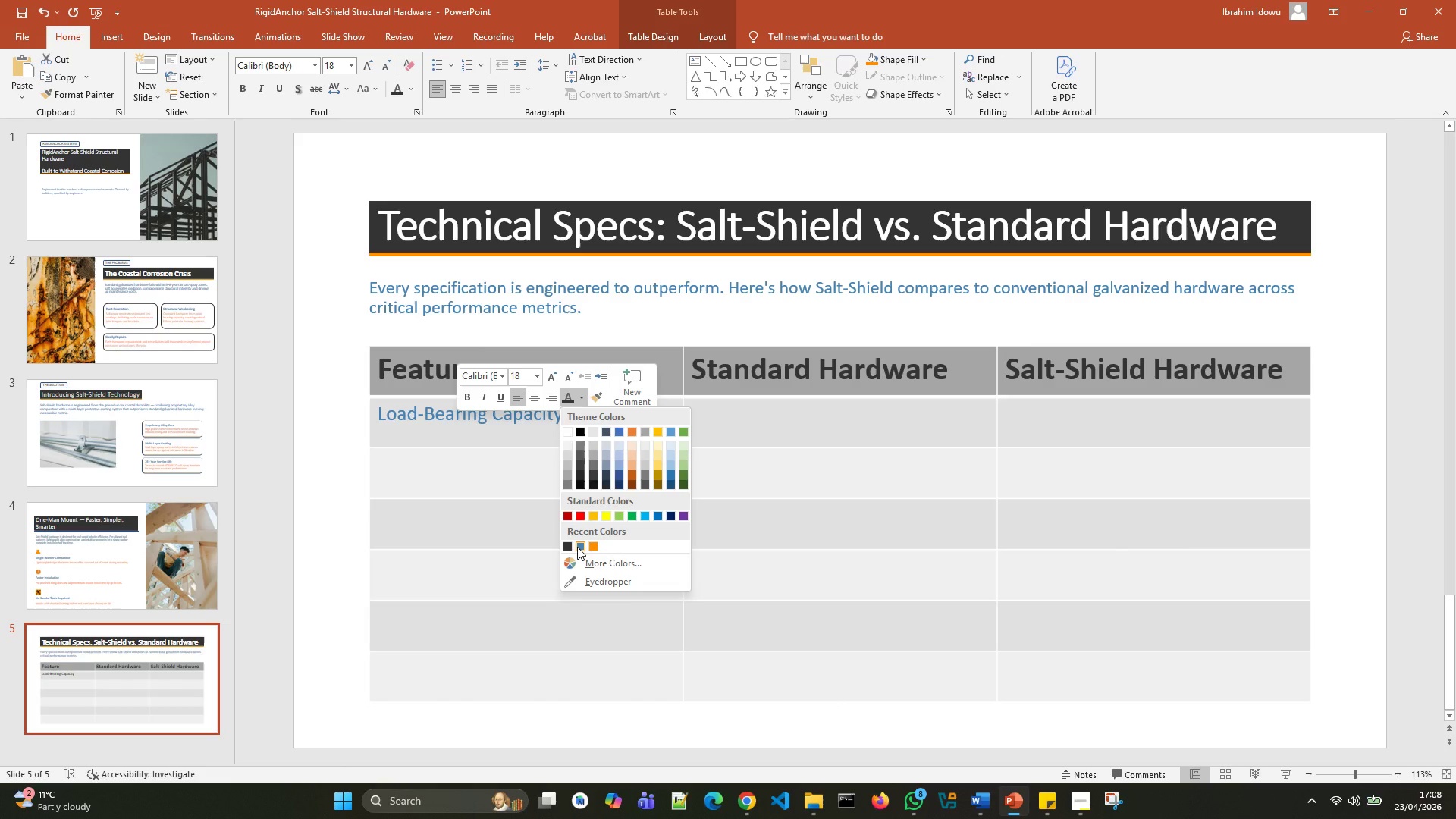 
left_click([577, 547])
 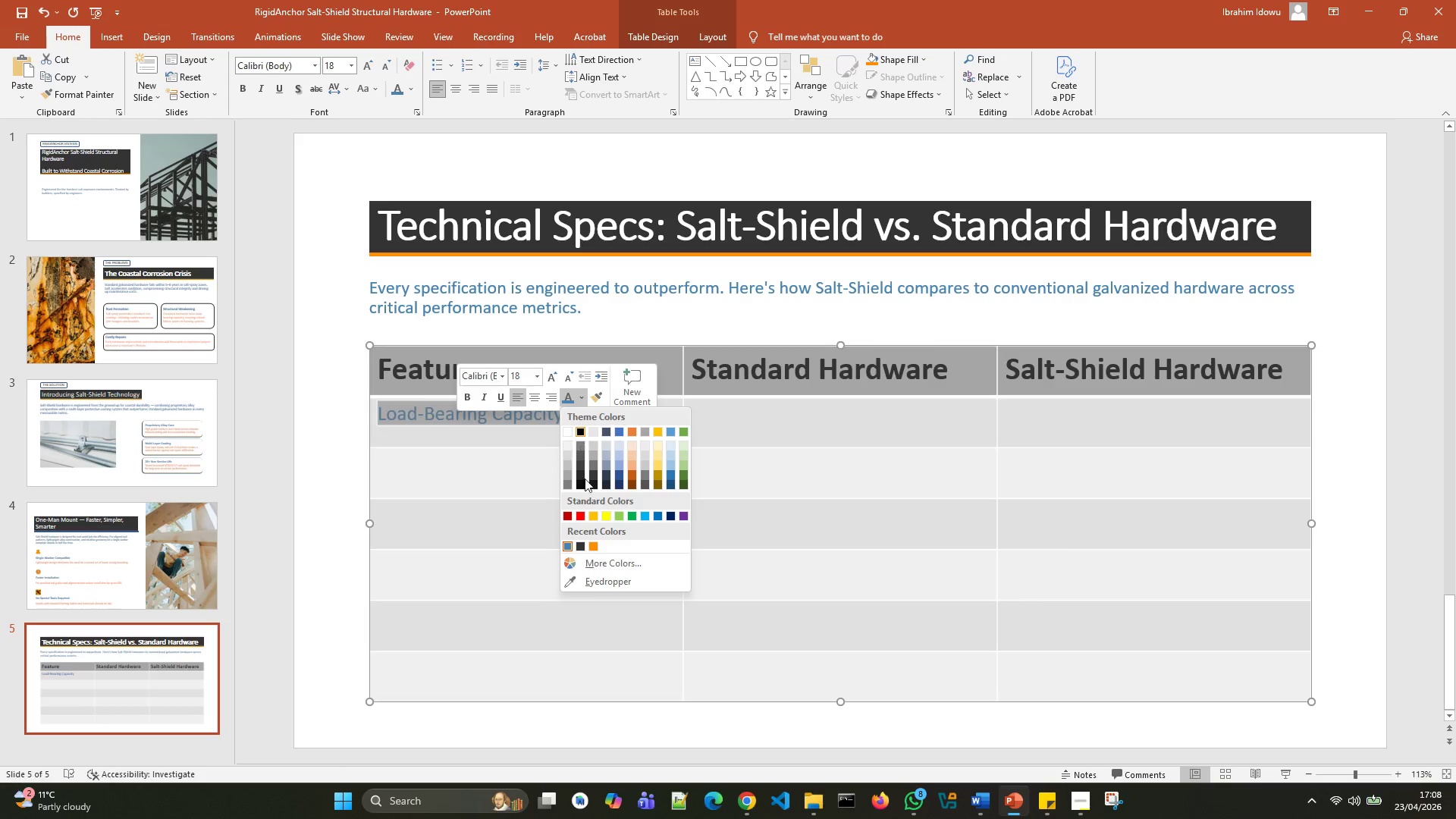 
left_click([589, 545])
 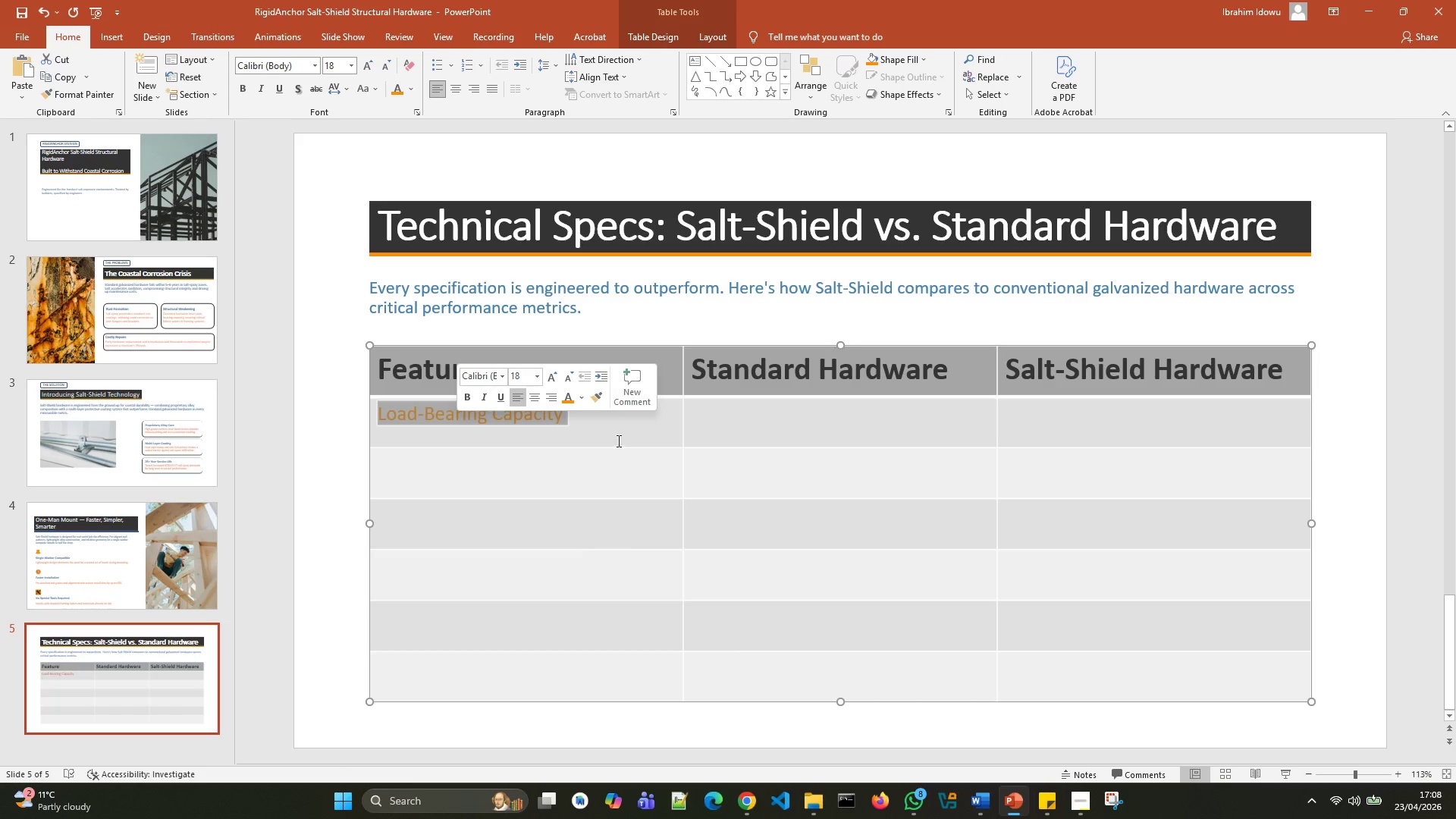 
left_click([617, 439])
 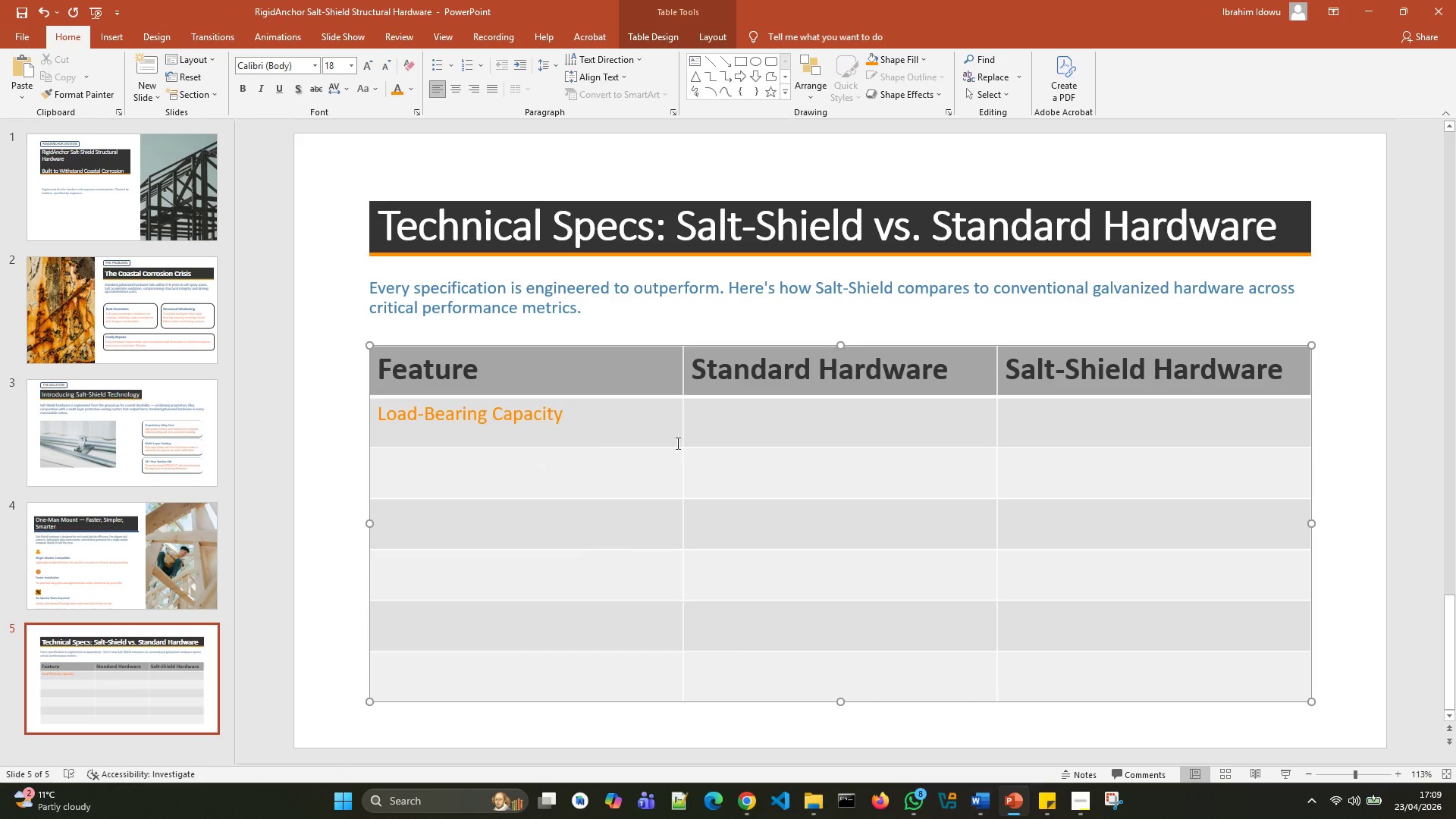 
wait(8.73)
 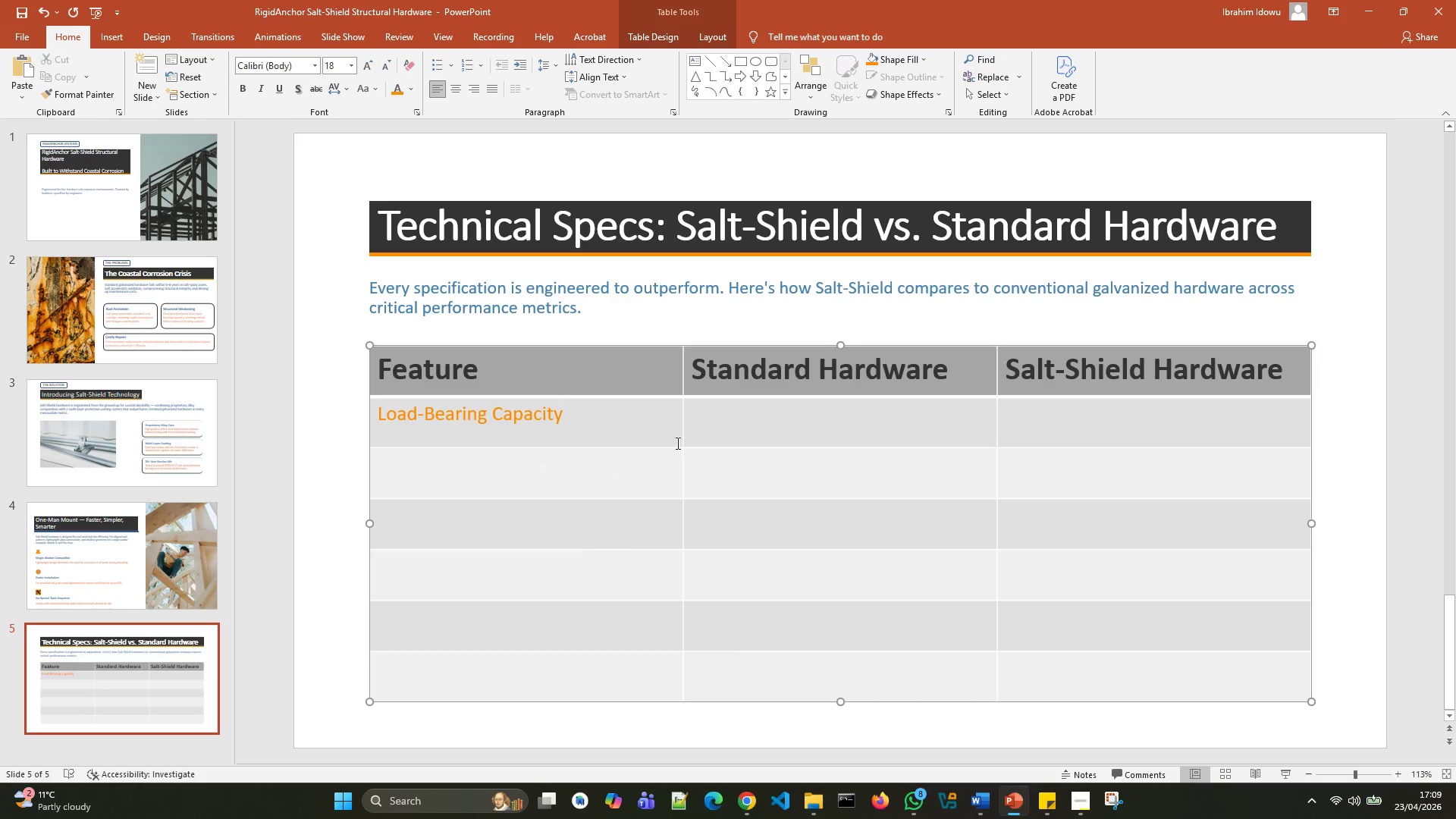 
left_click([1075, 731])
 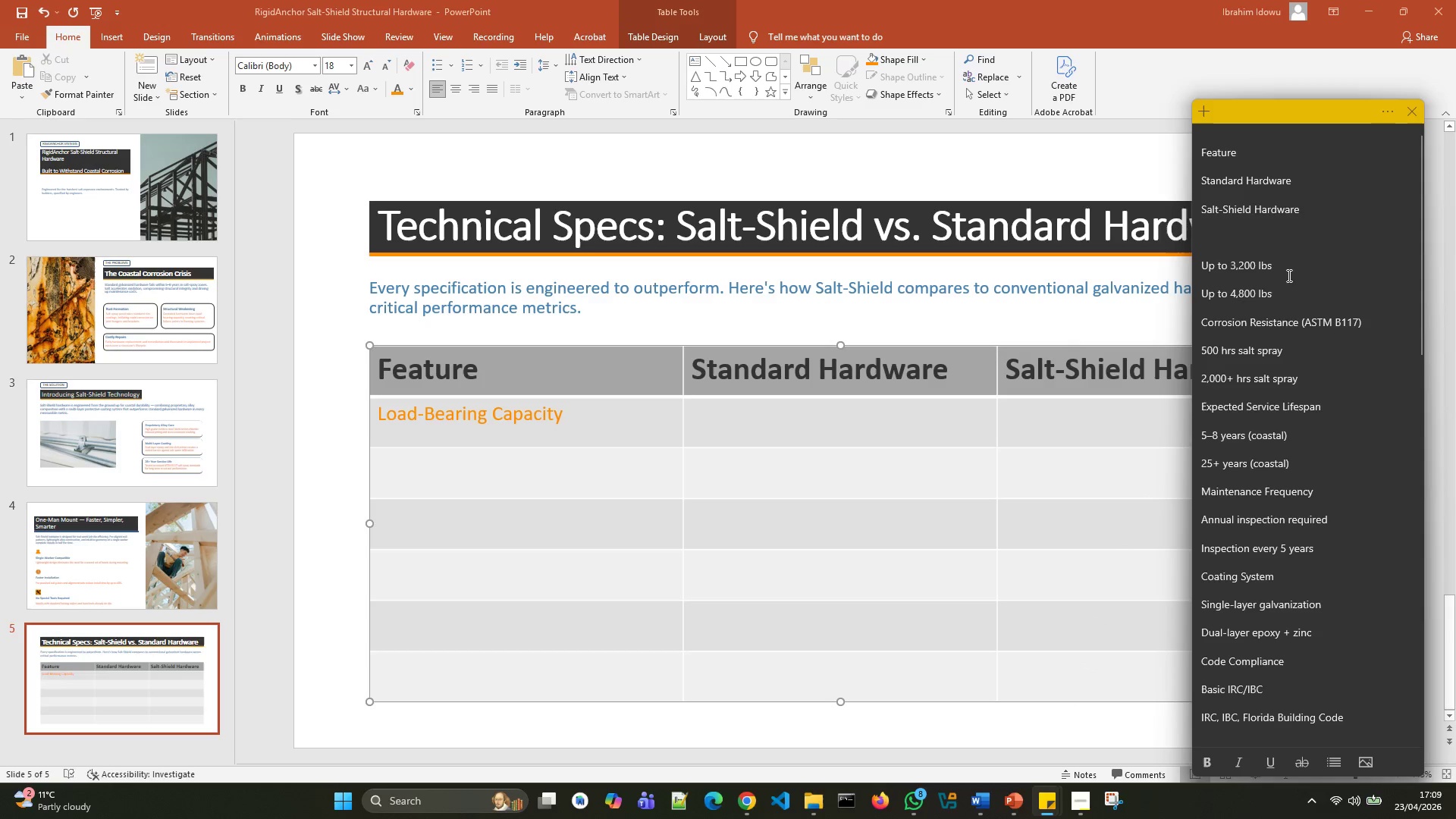 
left_click_drag(start_coordinate=[1288, 270], to_coordinate=[1189, 259])
 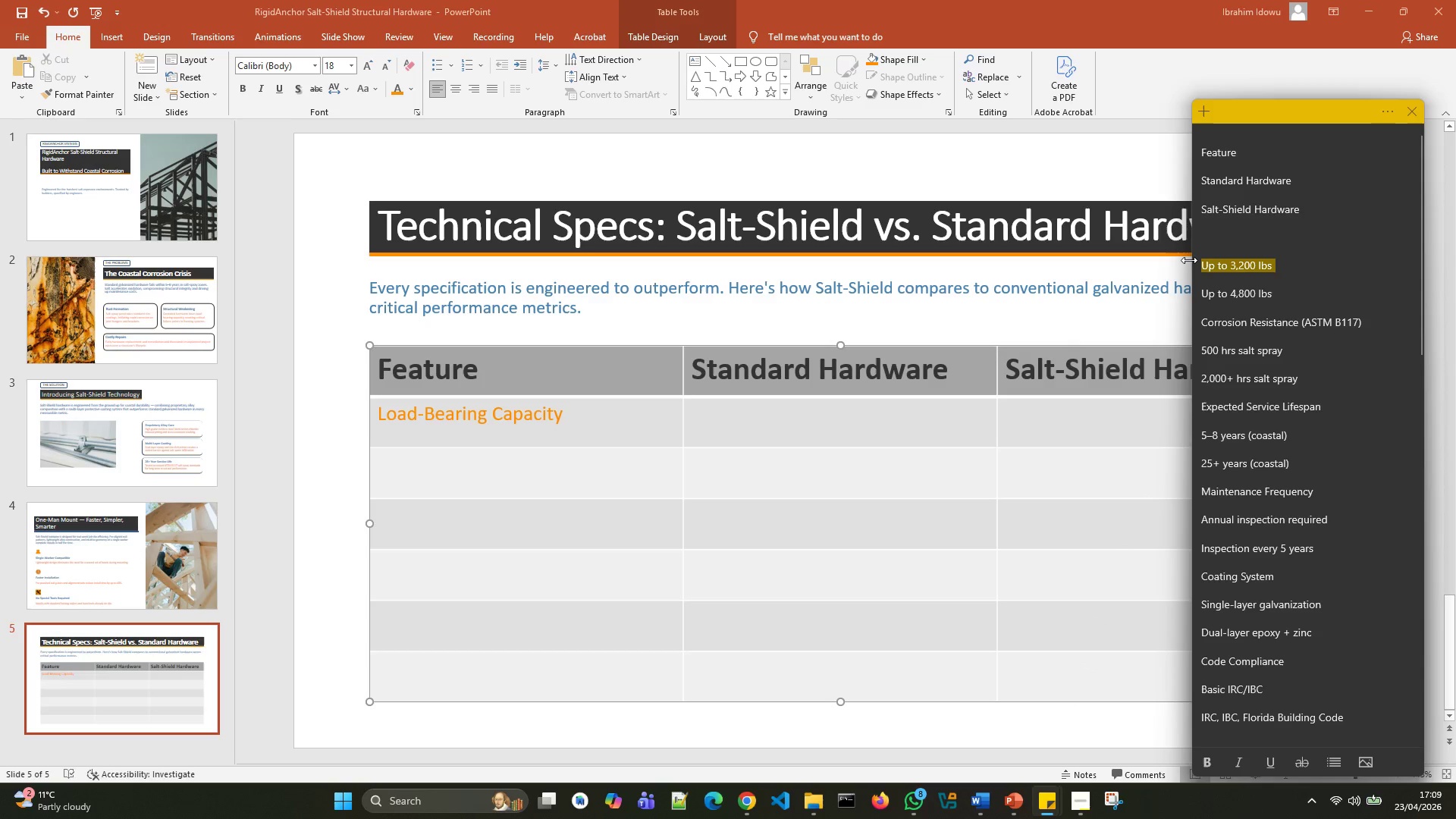 
key(Control+X)
 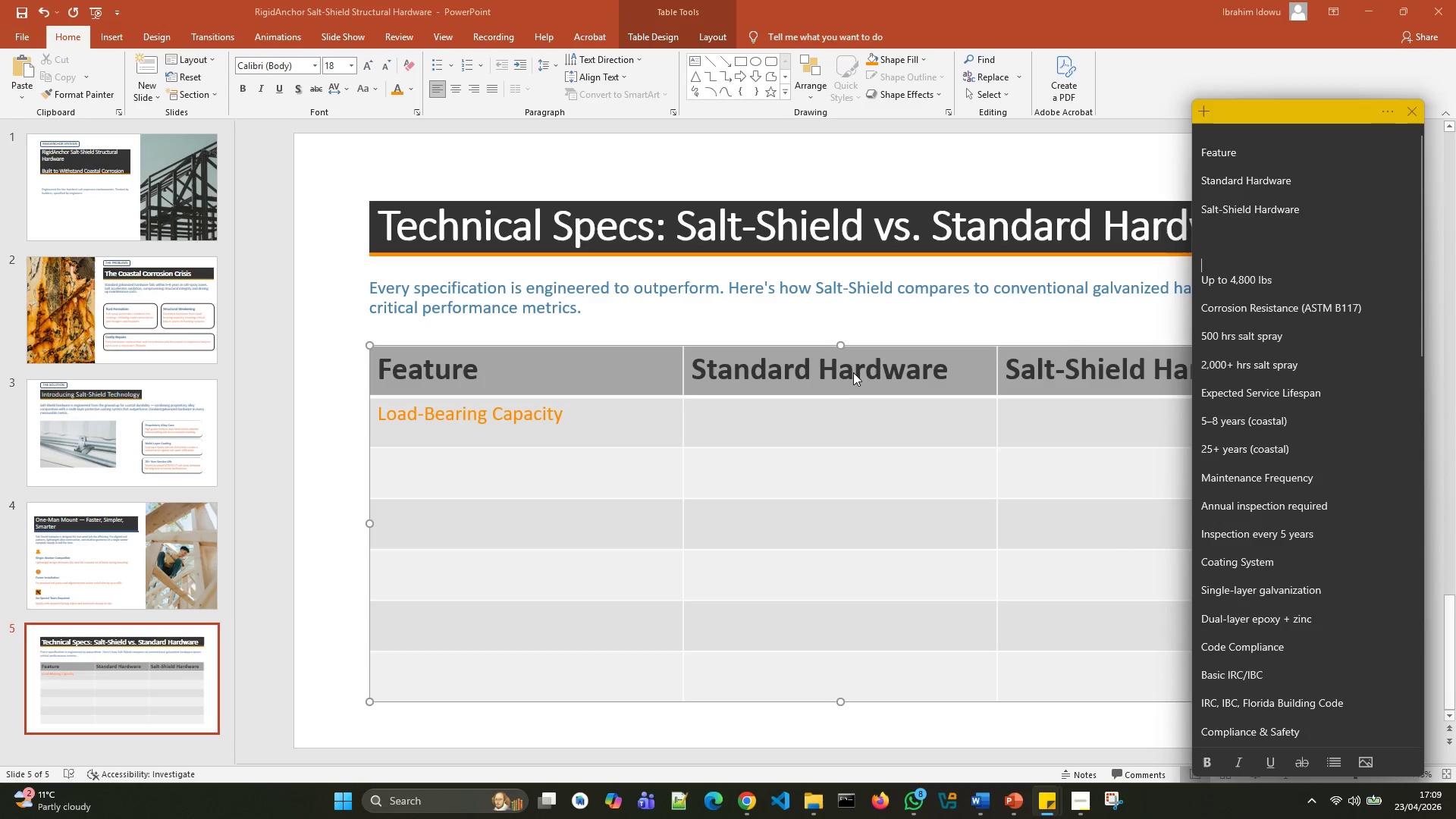 
left_click([805, 414])
 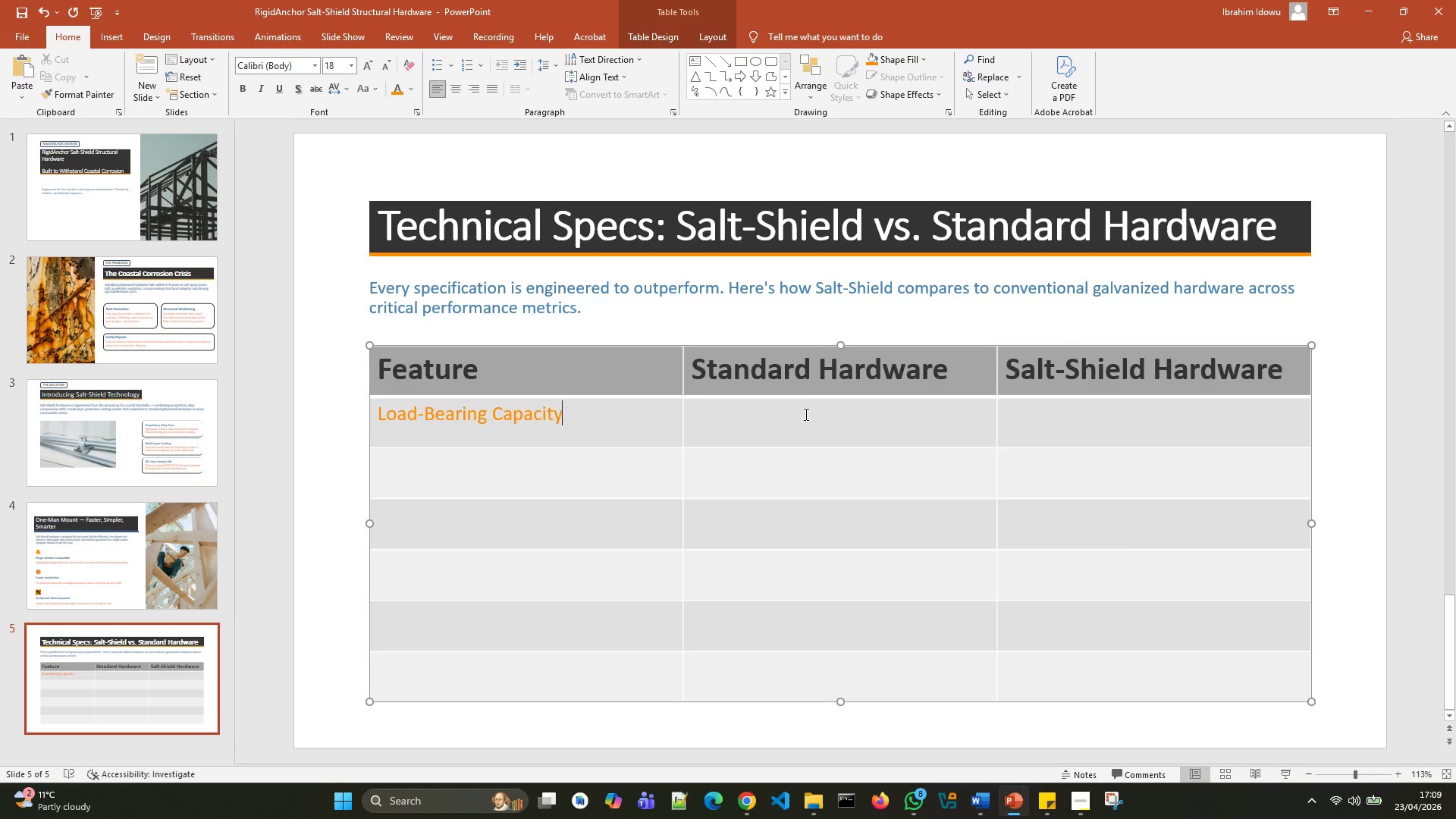 
left_click([805, 414])
 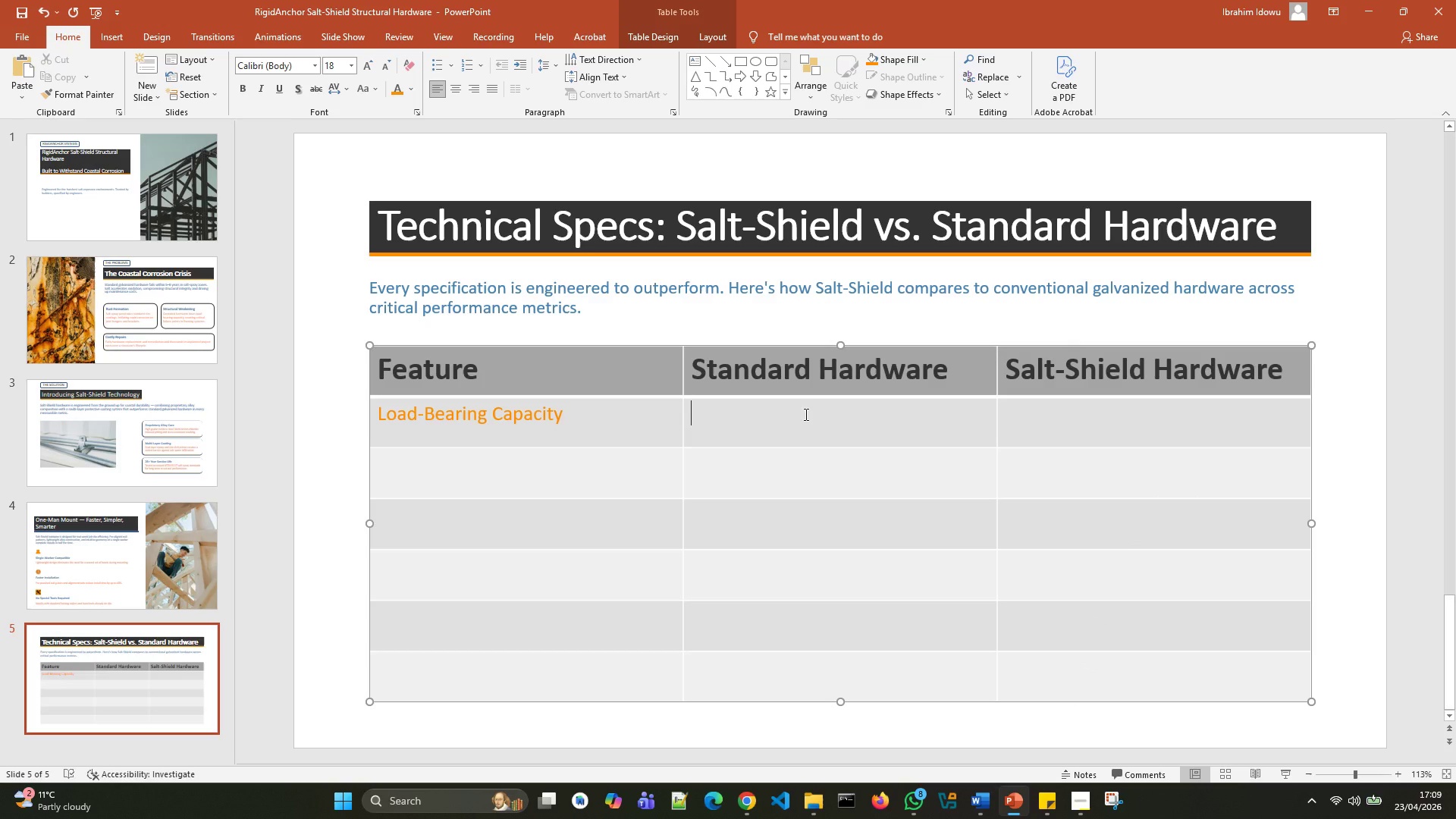 
key(Control+V)
 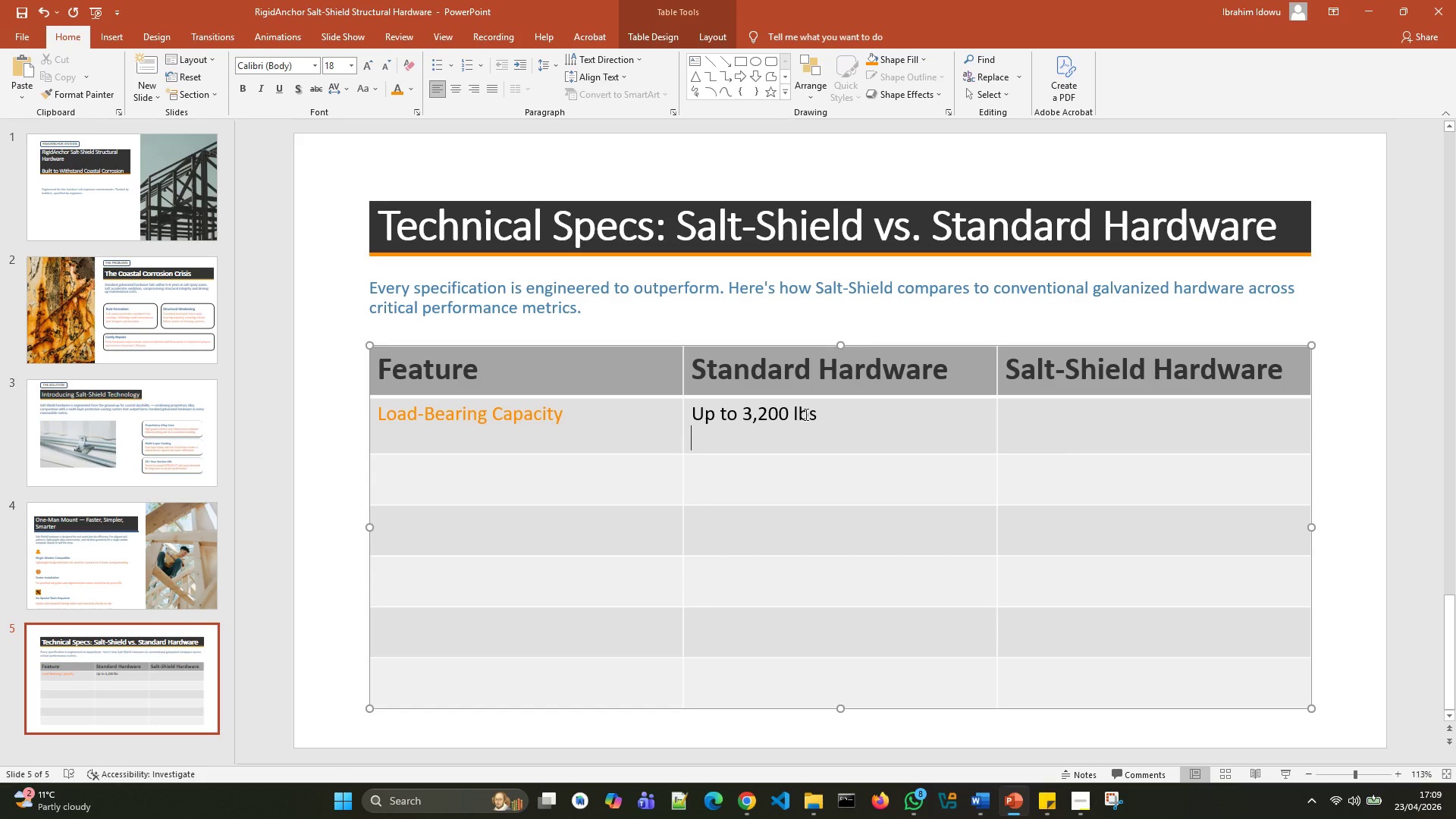 
key(Backspace)
 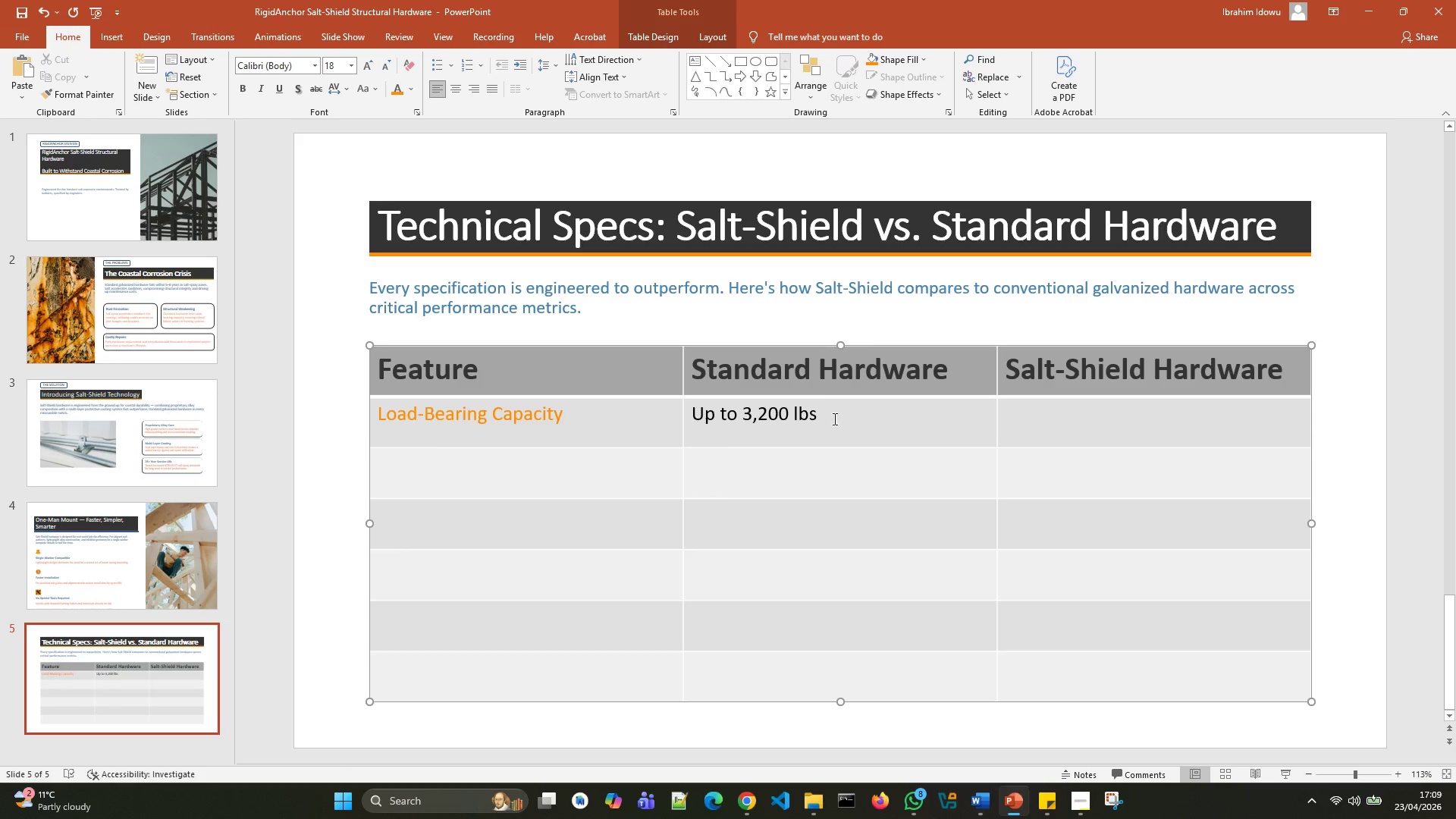 
left_click_drag(start_coordinate=[833, 418], to_coordinate=[700, 417])
 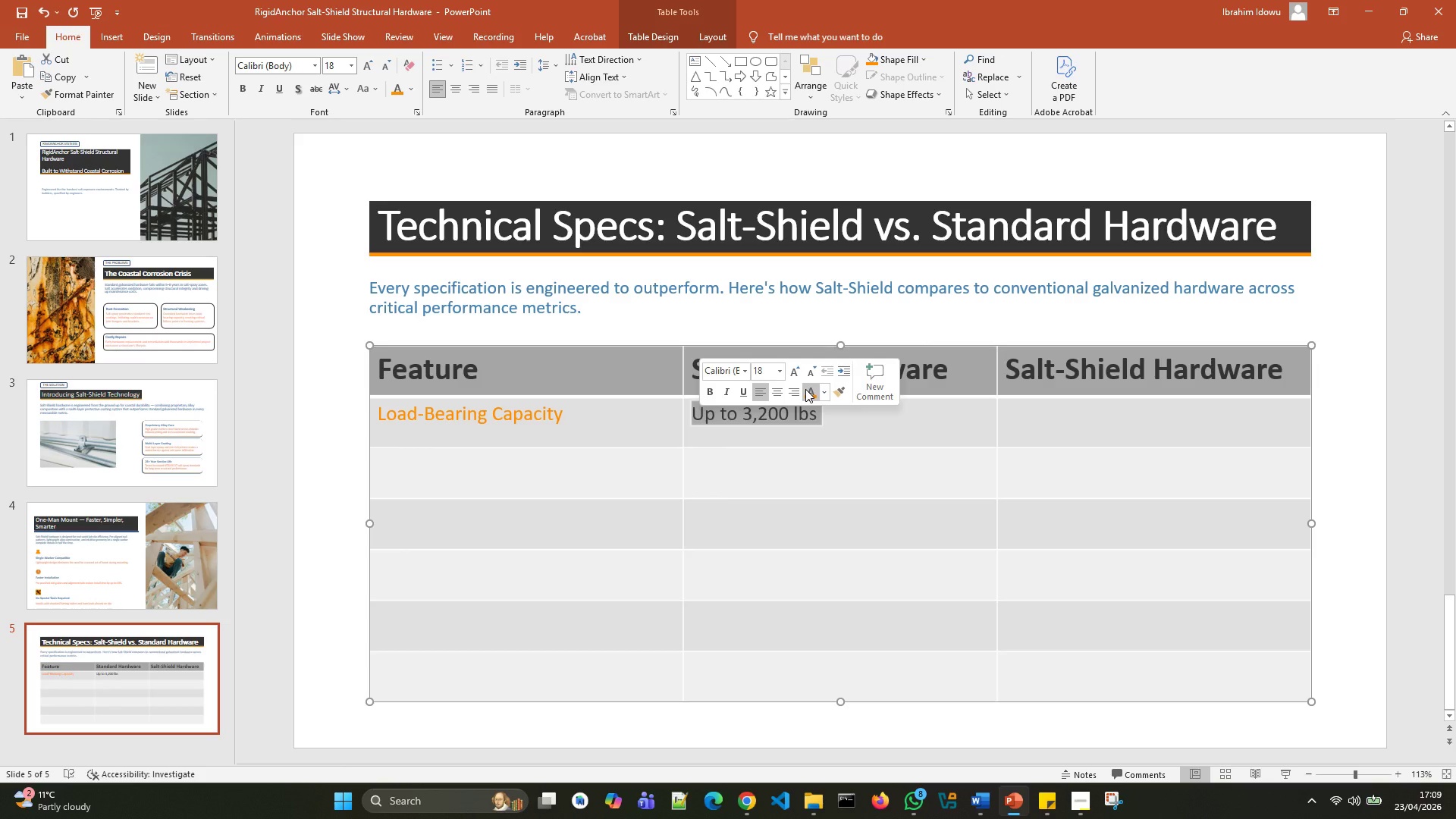 
left_click([805, 389])
 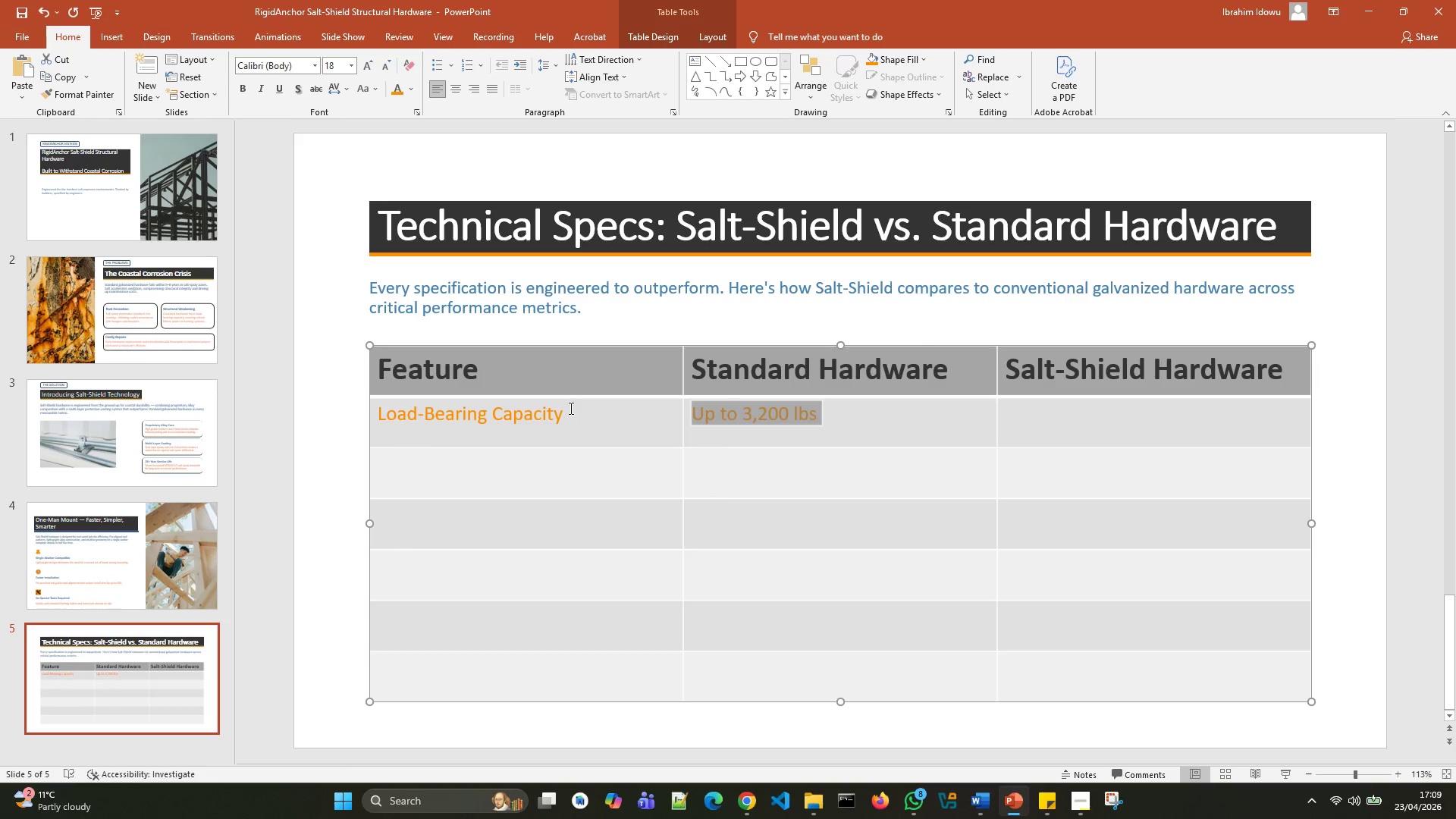 
left_click([570, 406])
 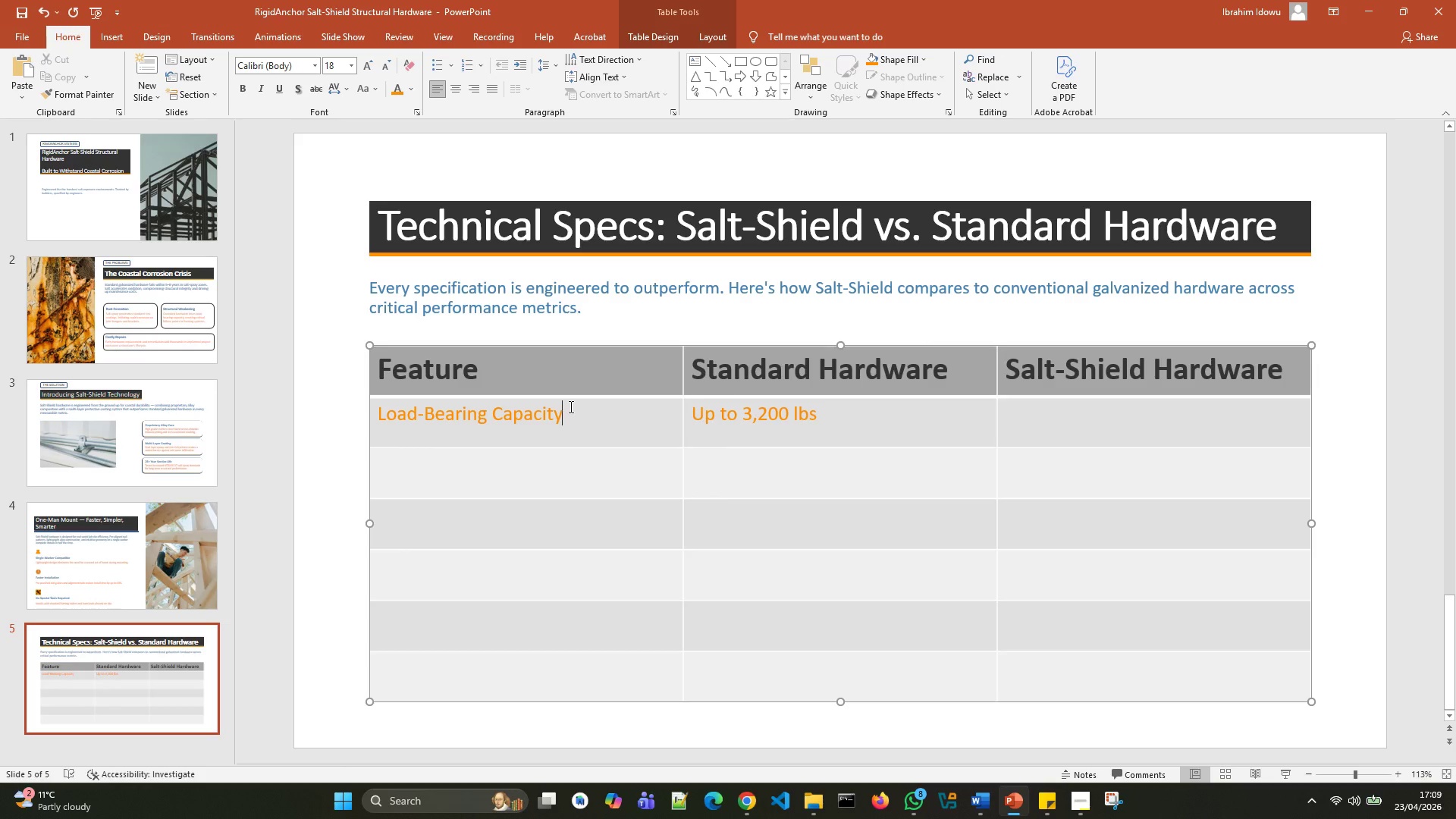 
left_click_drag(start_coordinate=[570, 406], to_coordinate=[543, 410])
 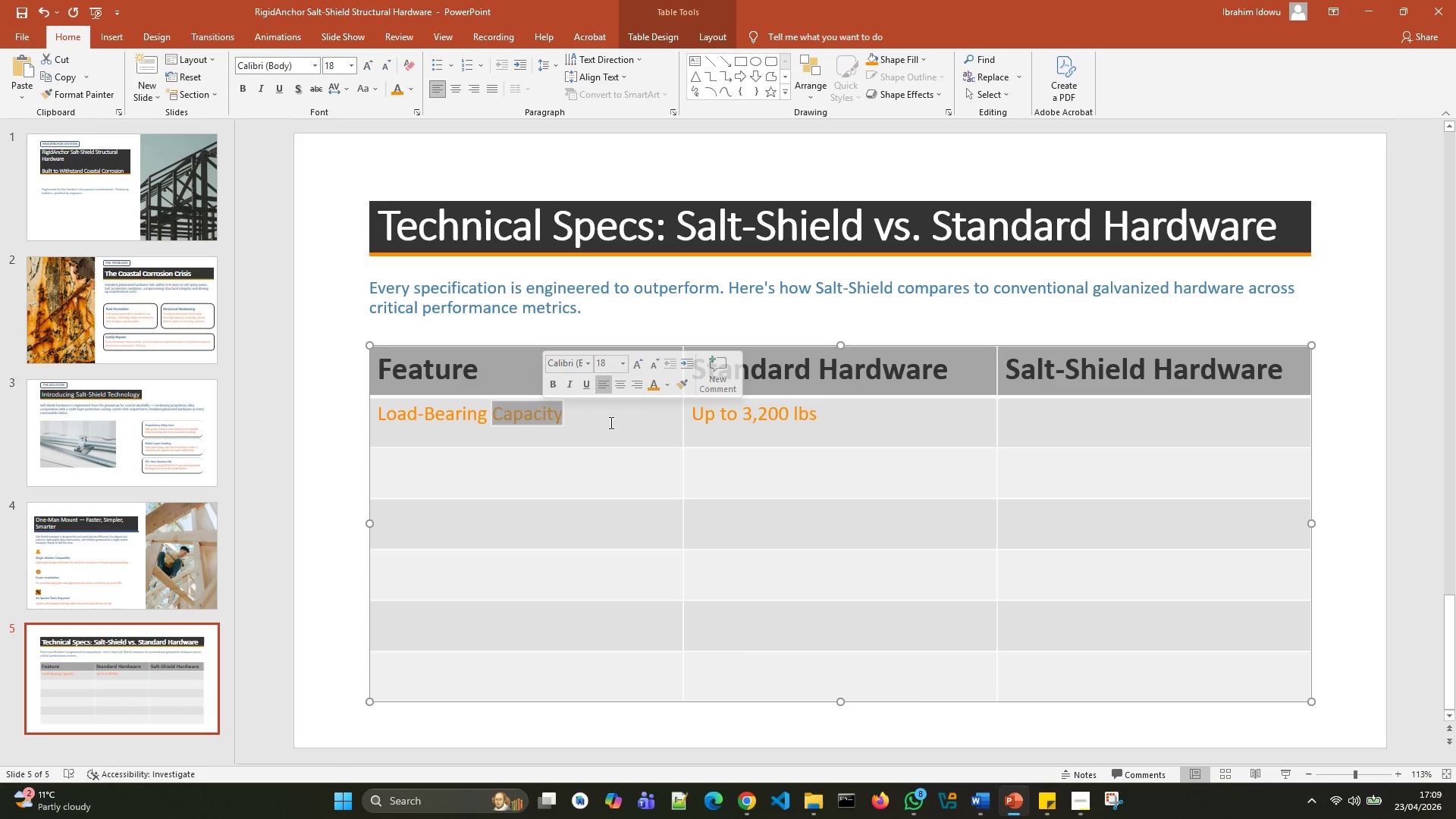 
left_click([611, 422])
 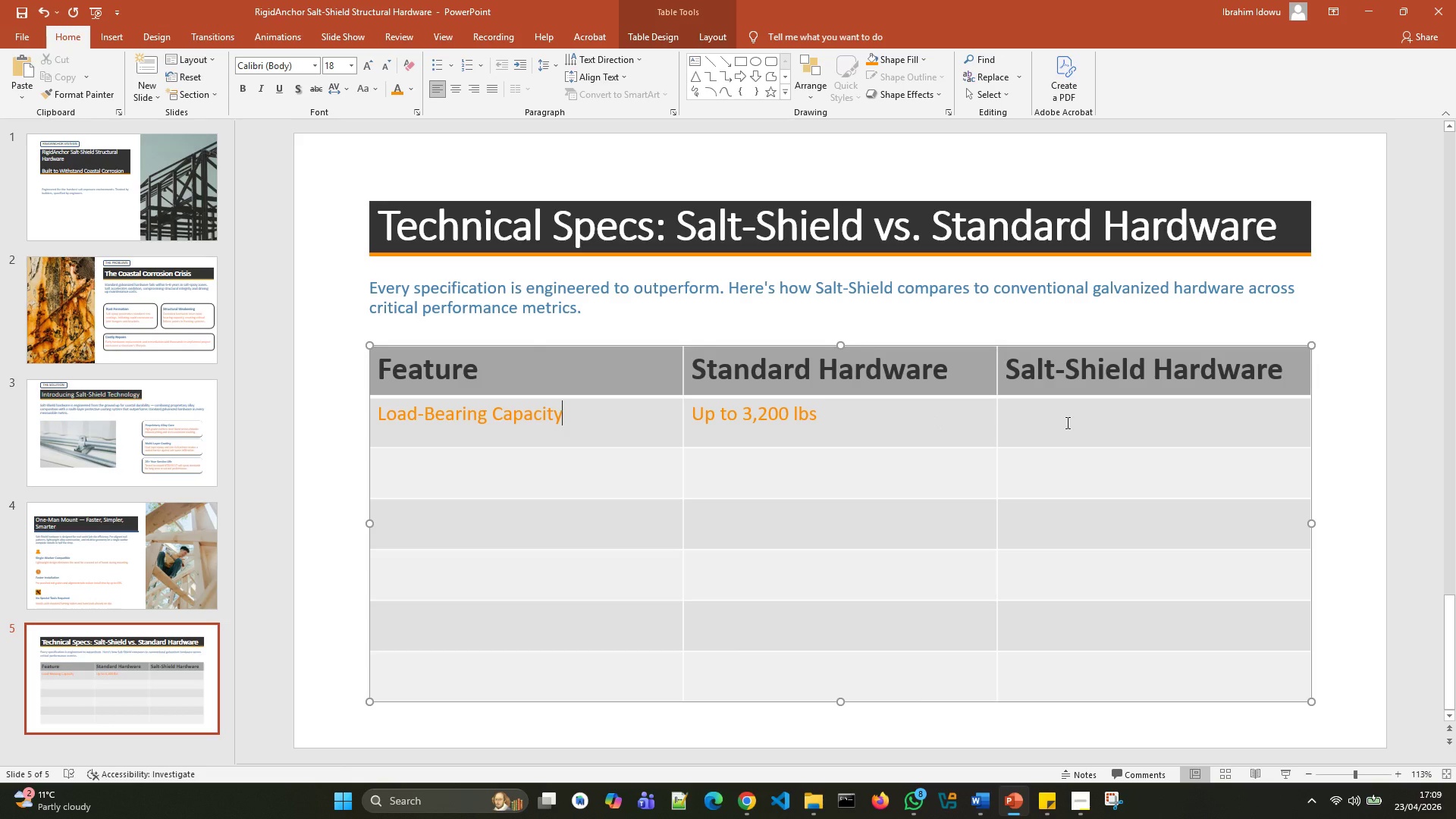 
left_click([1066, 422])
 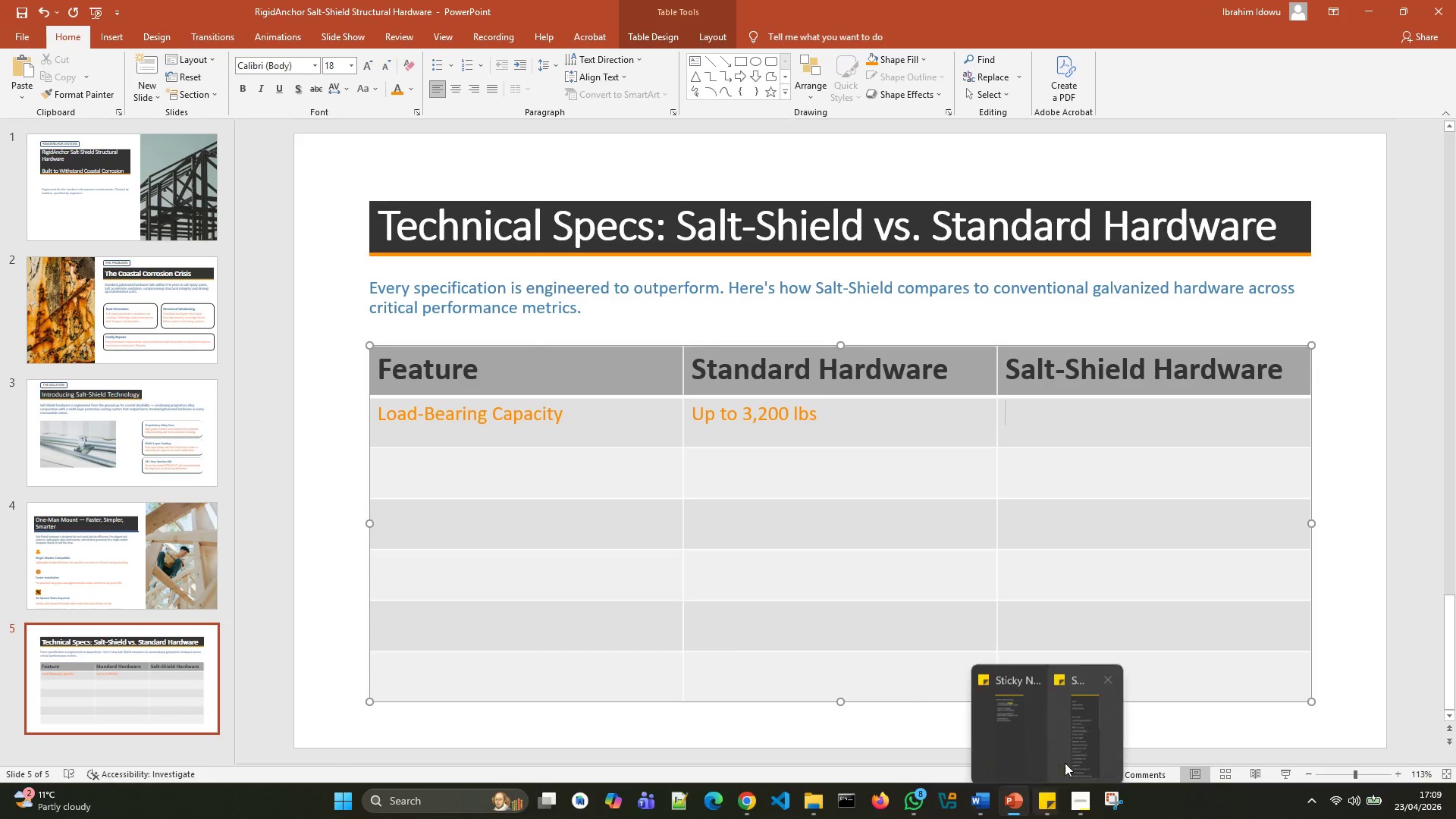 
left_click([1086, 724])
 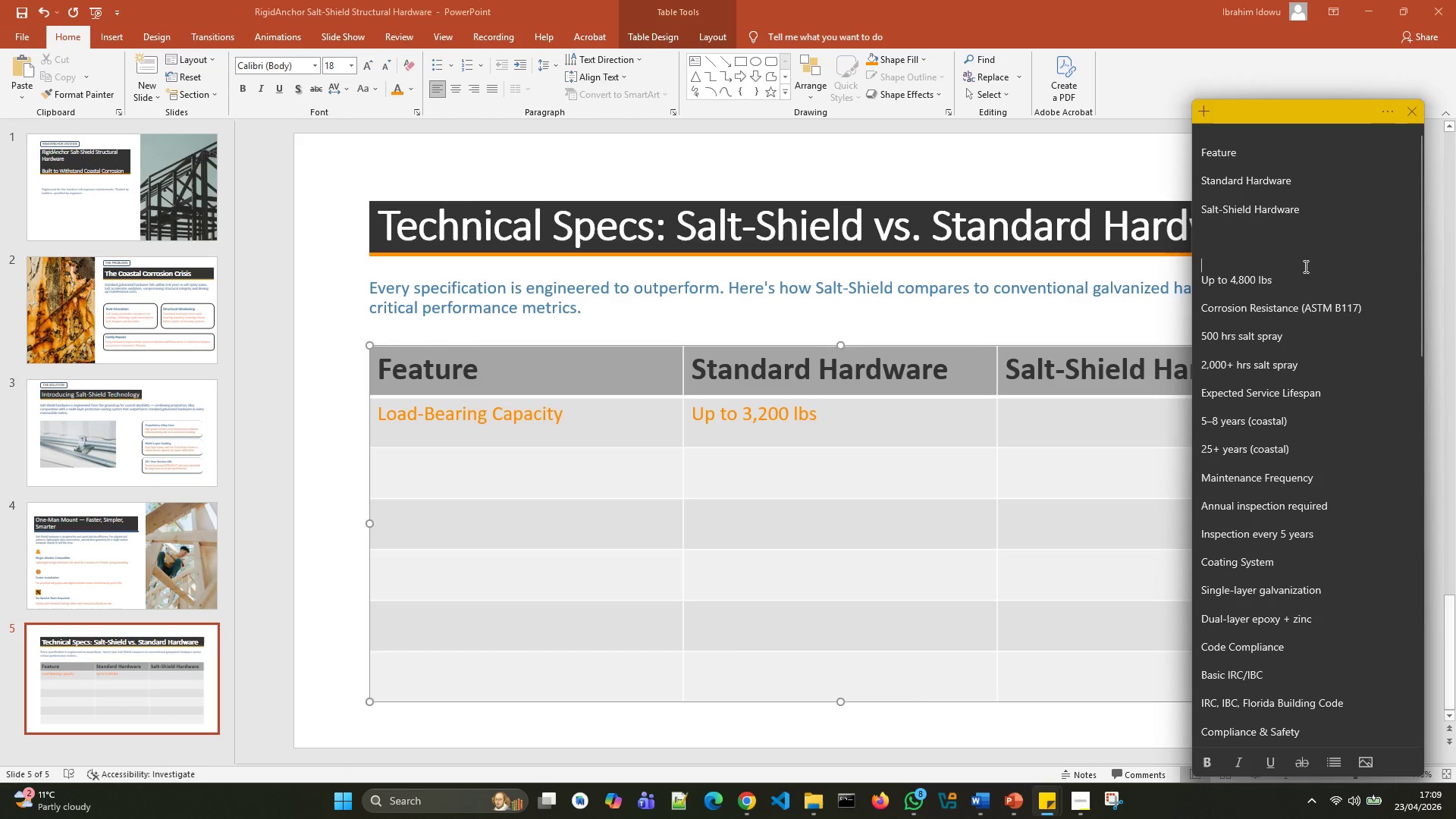 
left_click_drag(start_coordinate=[1298, 277], to_coordinate=[1181, 277])
 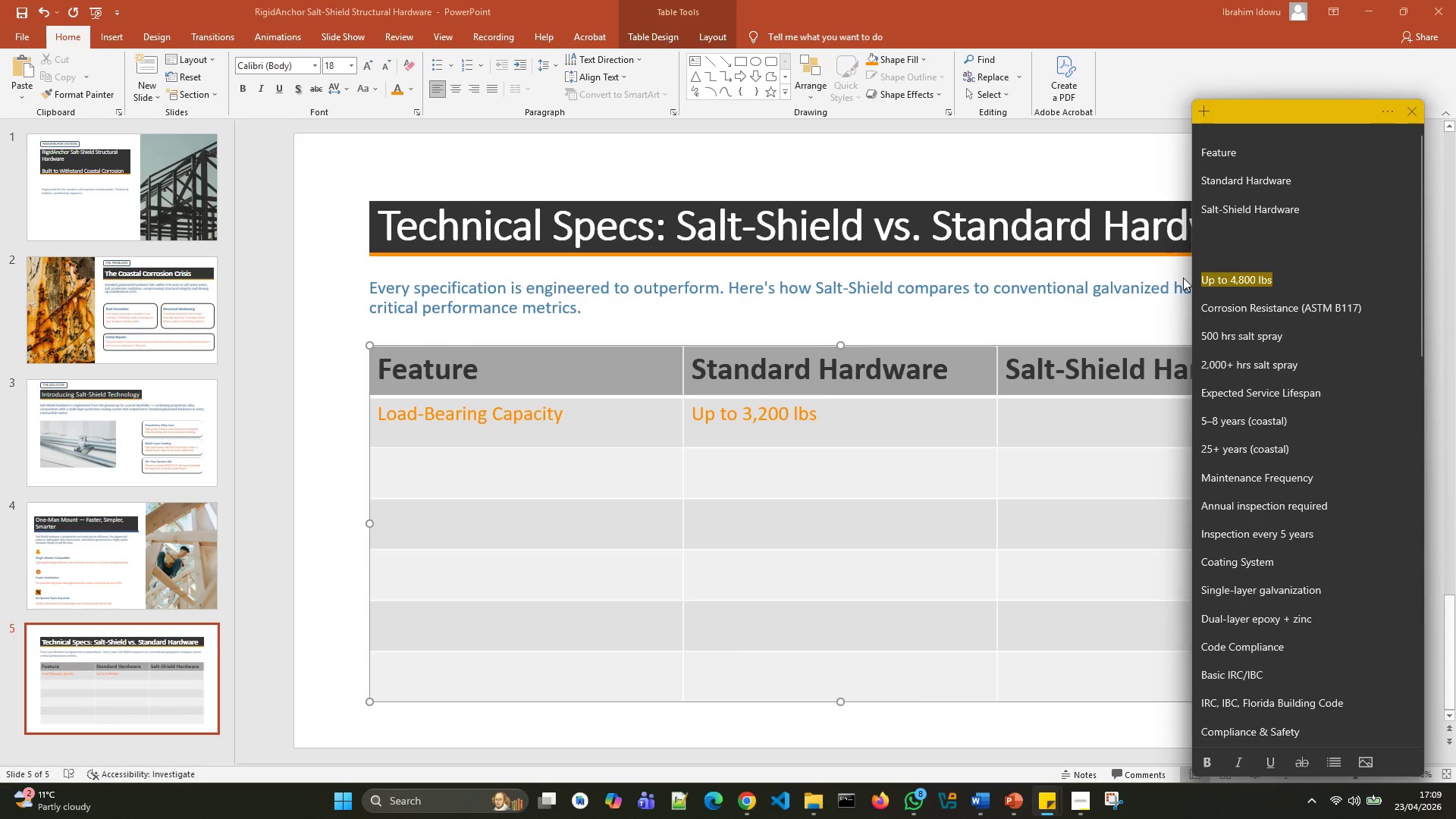 
key(Control+X)
 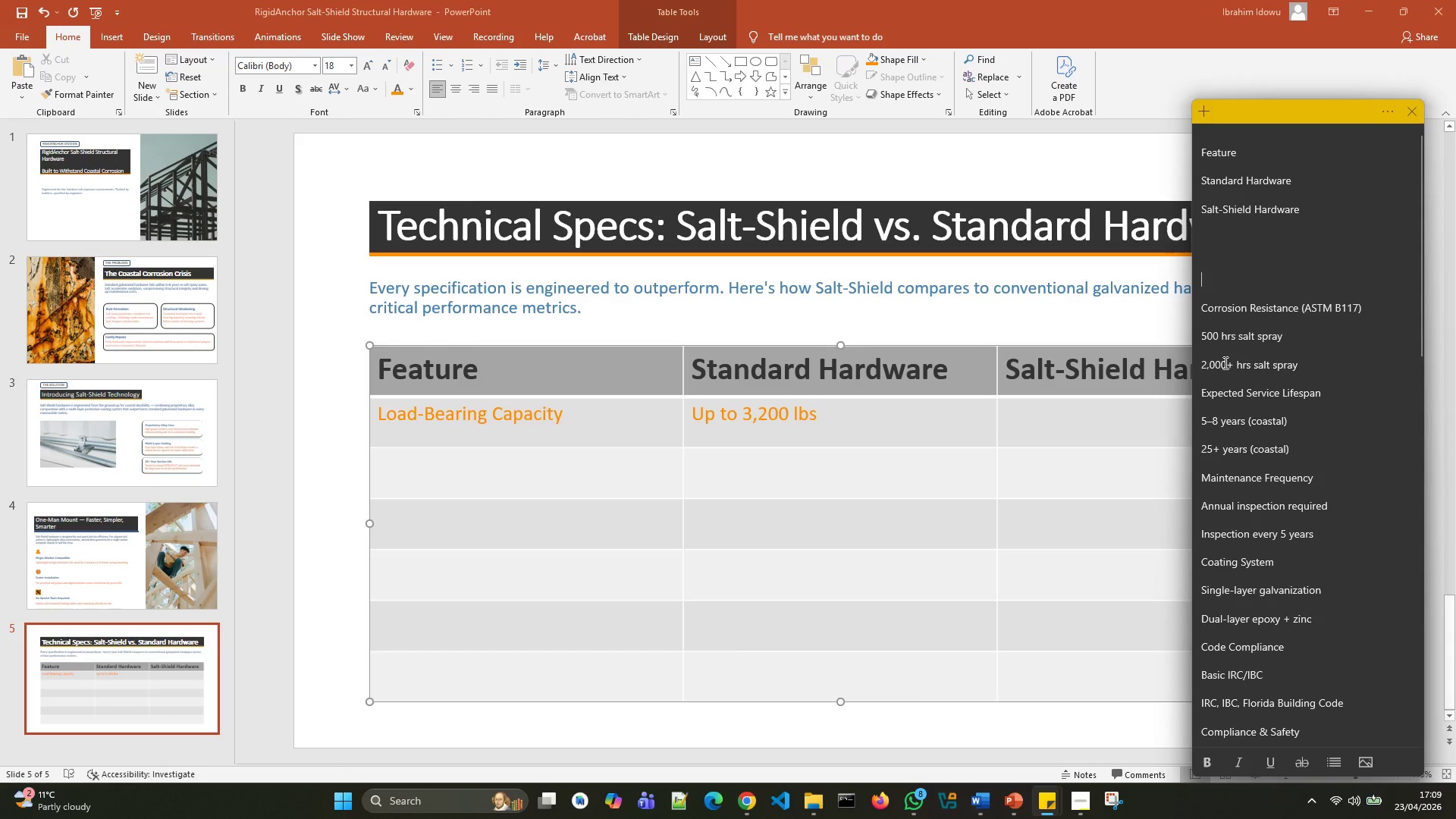 
left_click([1131, 404])
 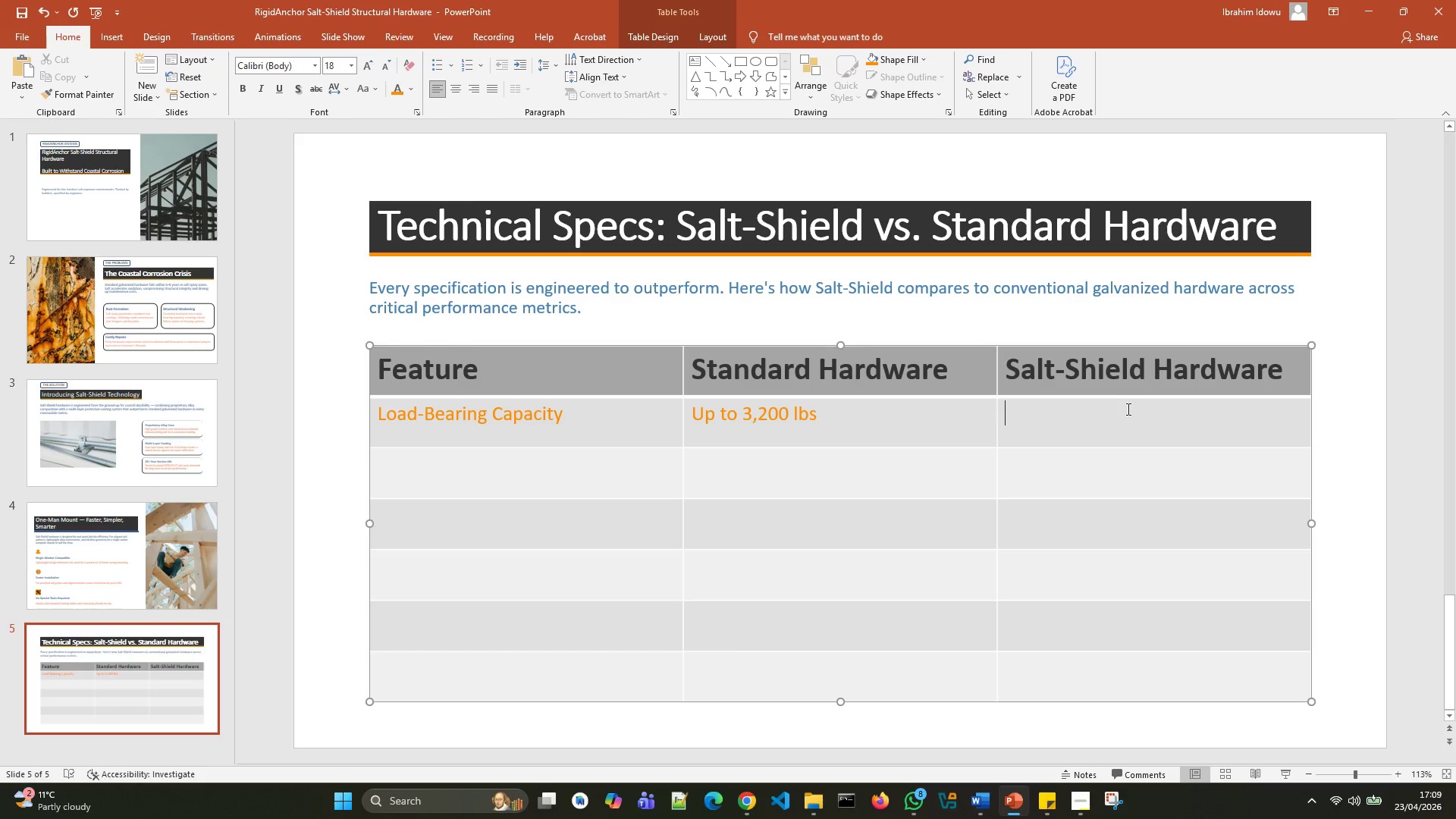 
key(Control+V)
 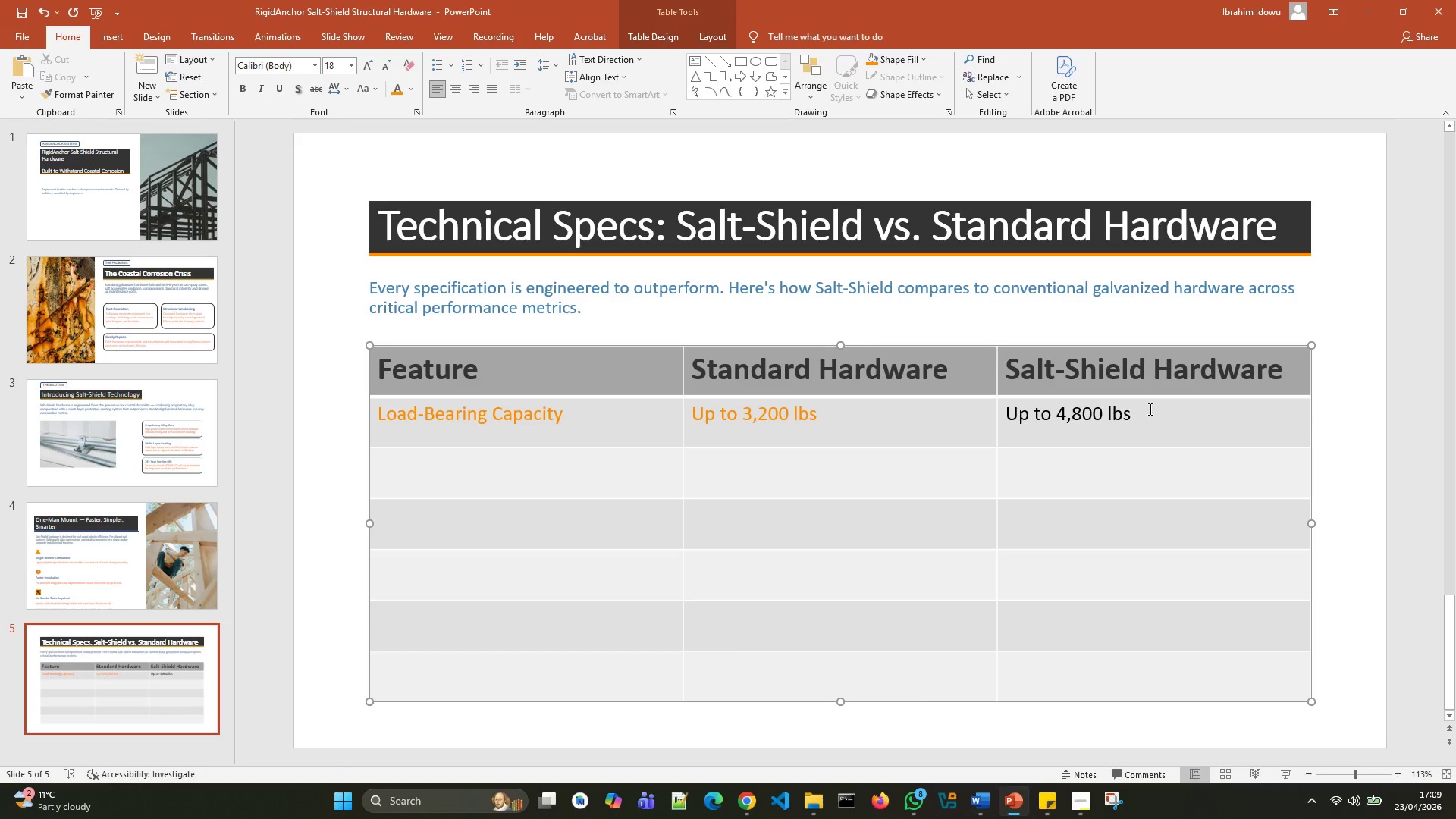 
left_click_drag(start_coordinate=[1147, 409], to_coordinate=[1003, 422])
 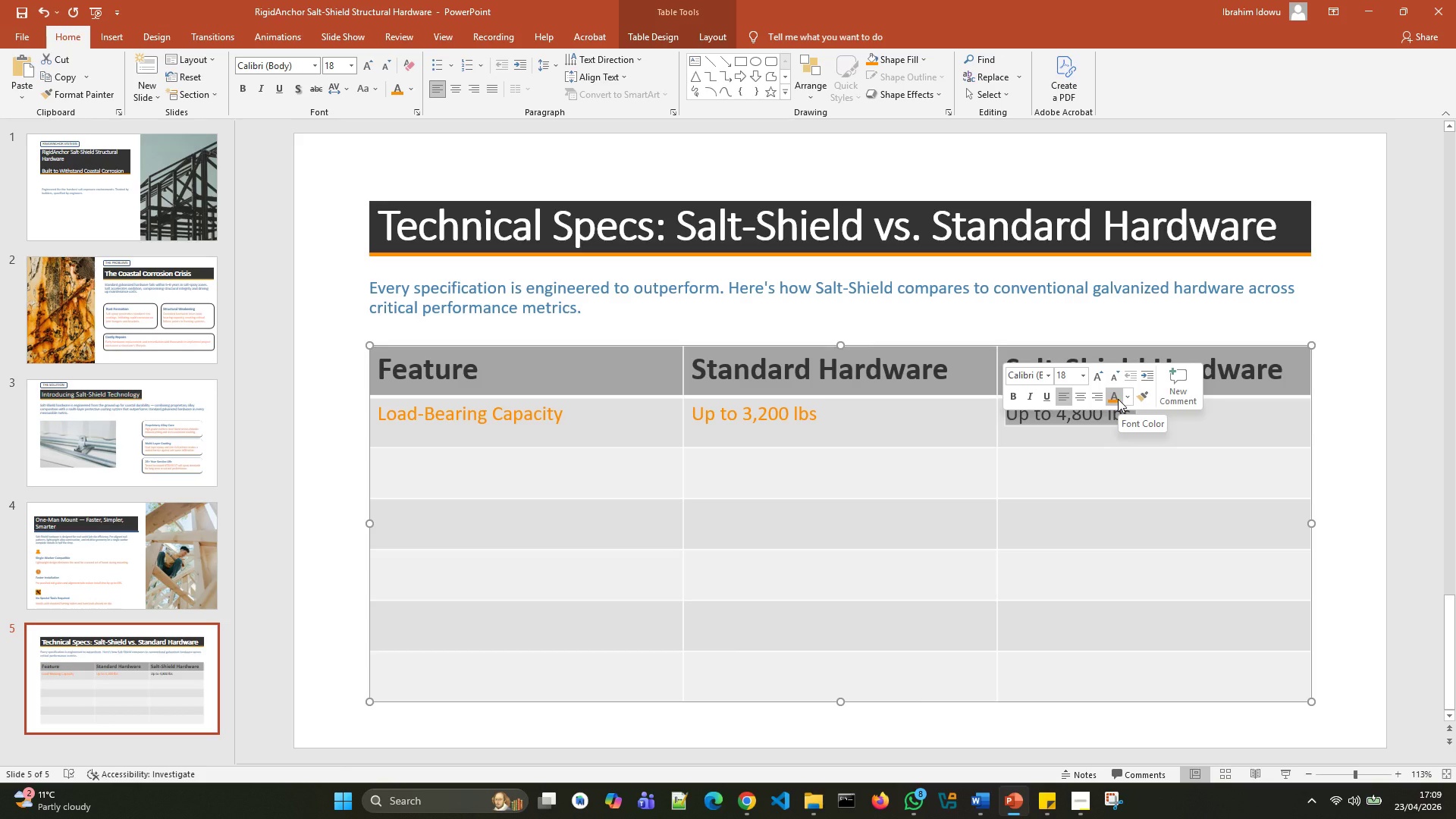 
left_click([1118, 398])
 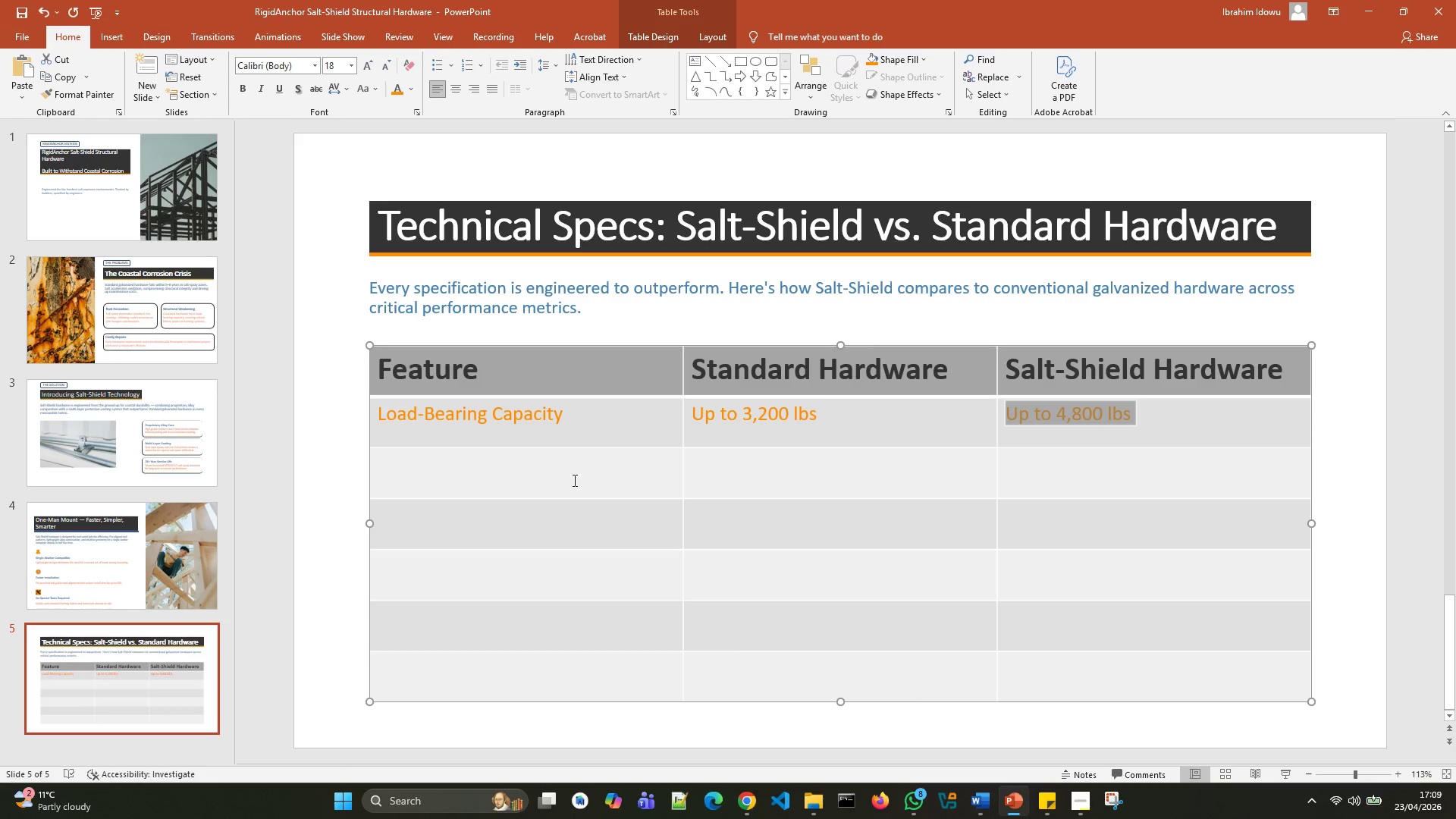 
left_click([573, 480])
 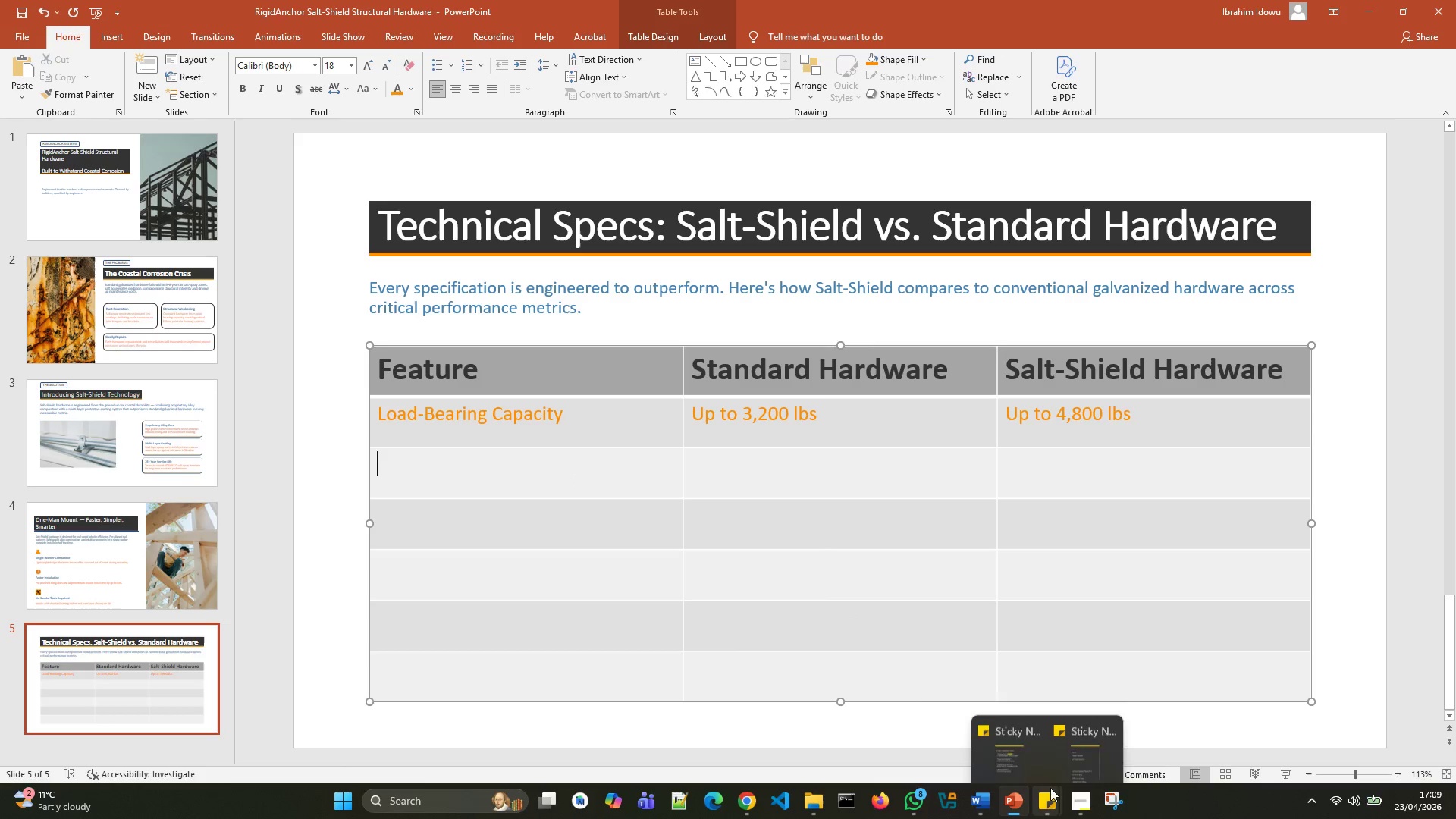 
left_click([1084, 711])
 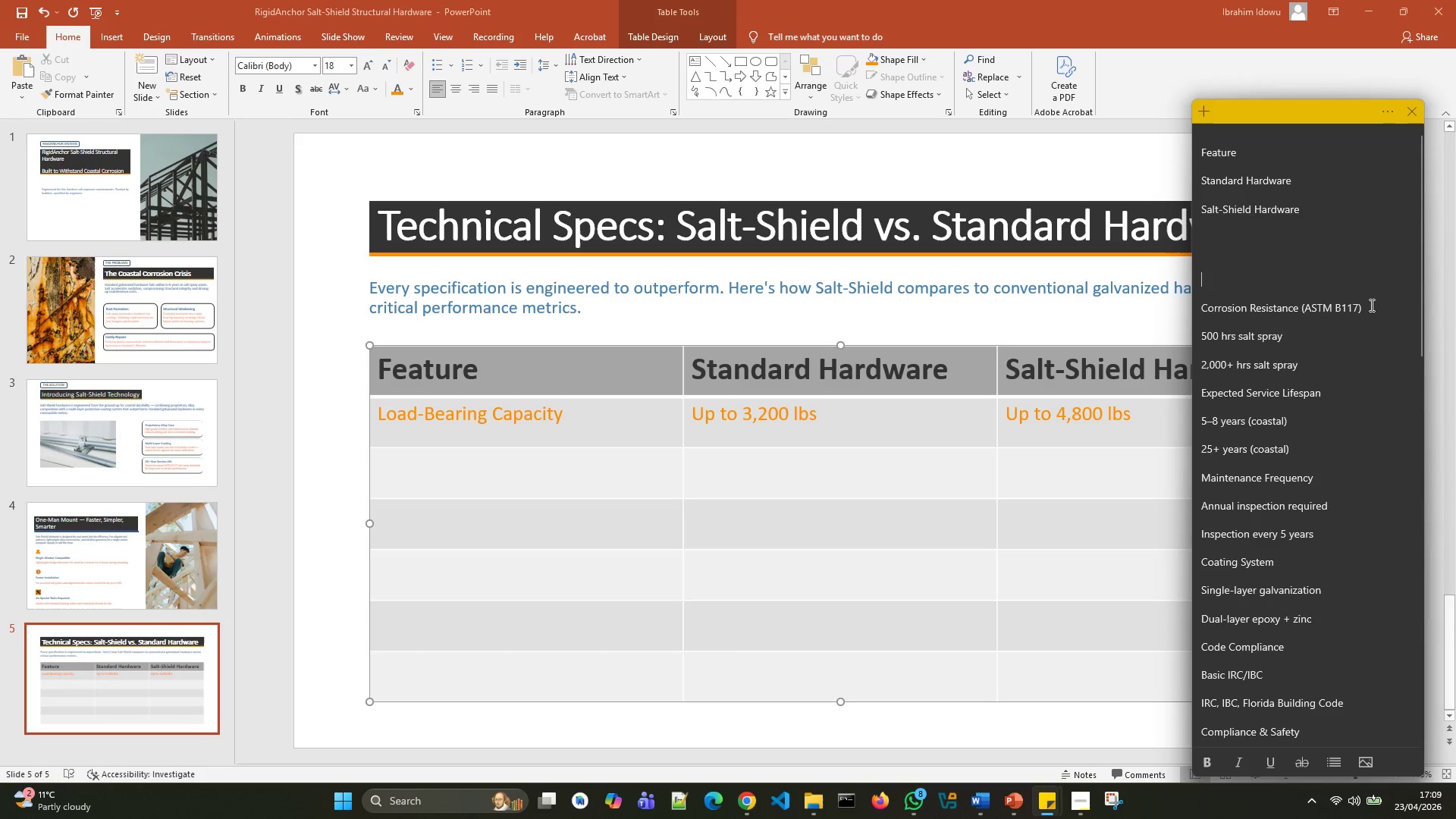 
left_click_drag(start_coordinate=[1375, 308], to_coordinate=[1221, 301])
 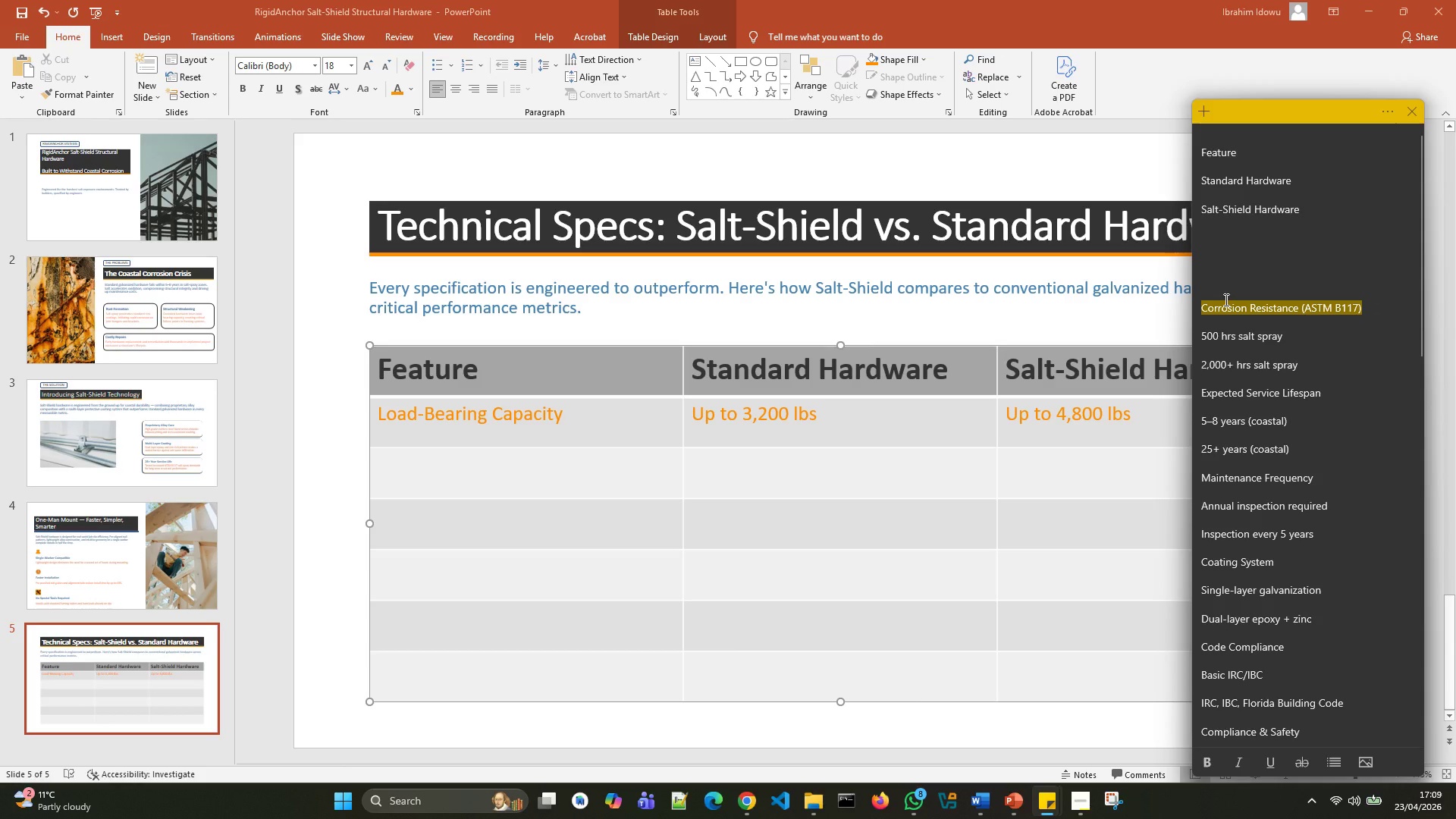 
key(Control+X)
 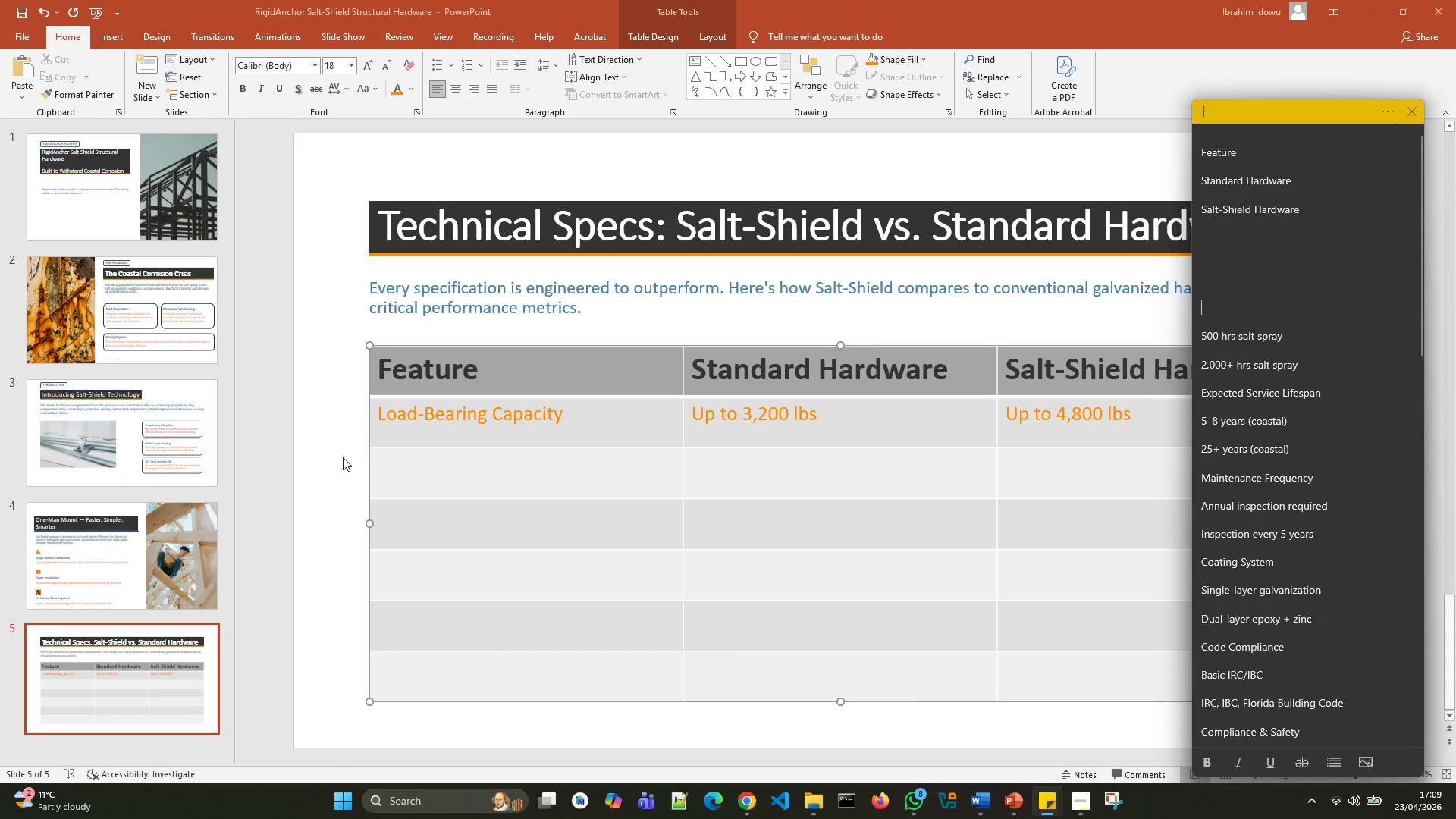 
left_click([407, 469])
 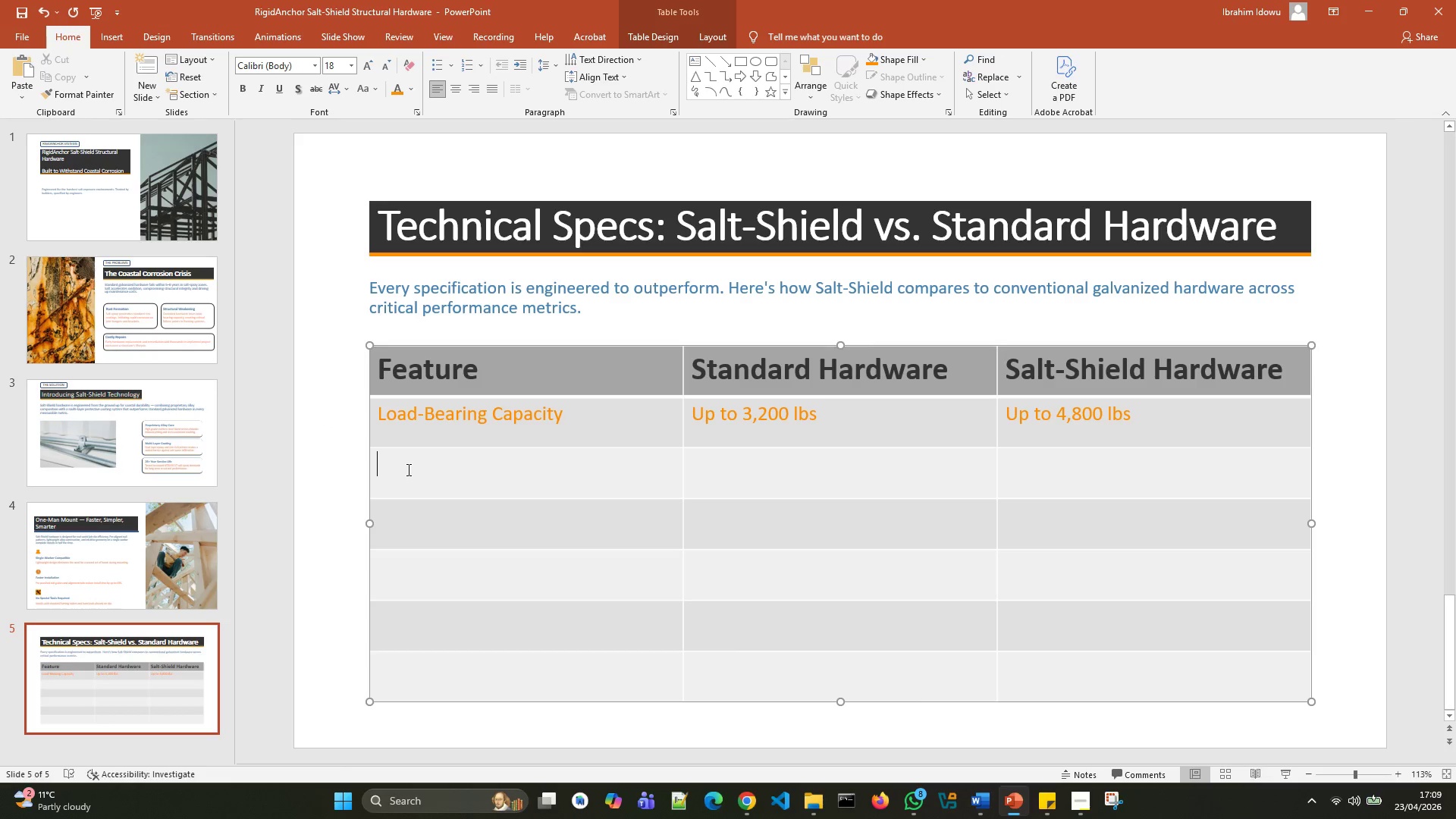 
key(Control+V)
 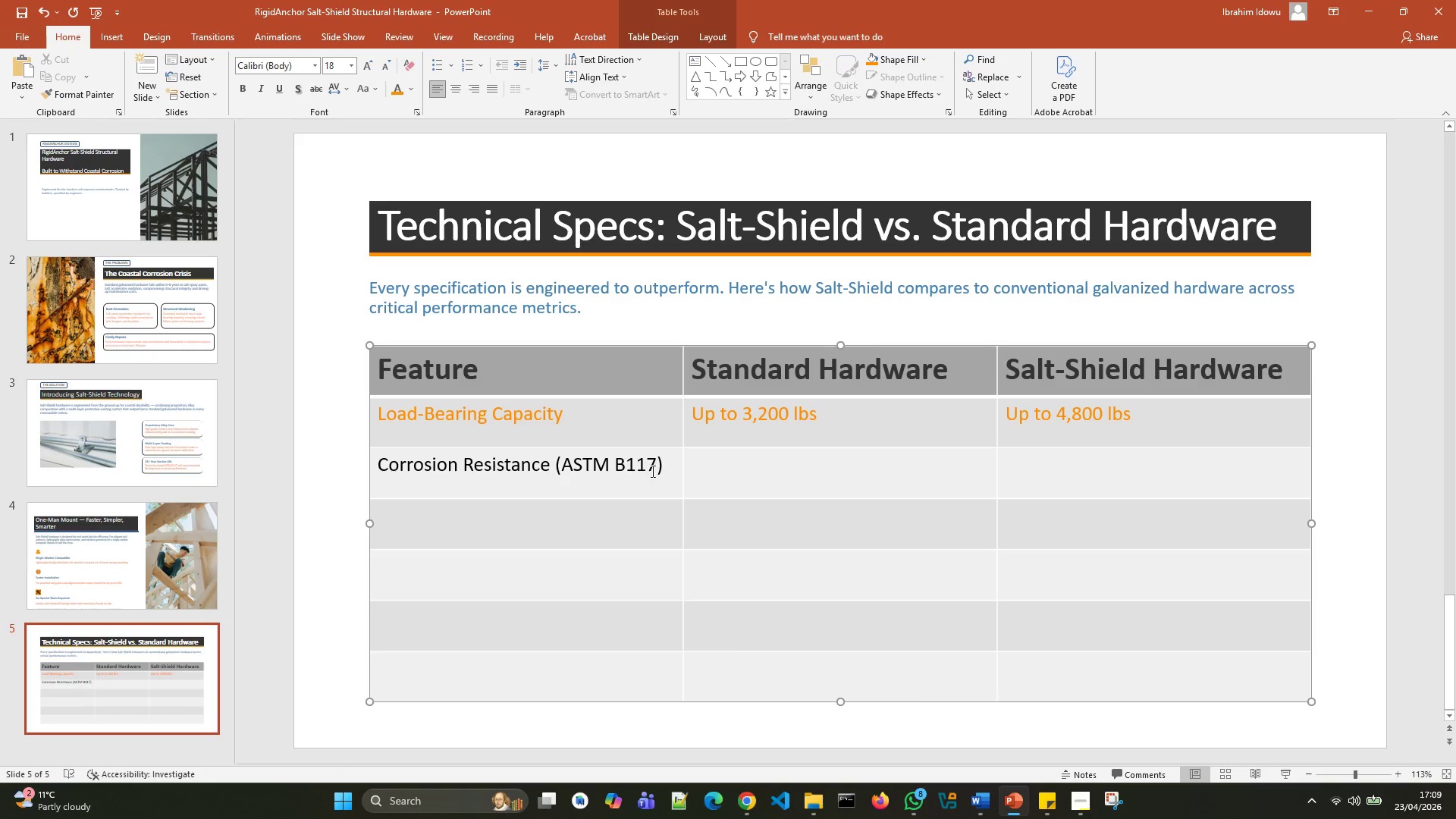 
left_click_drag(start_coordinate=[664, 468], to_coordinate=[450, 473])
 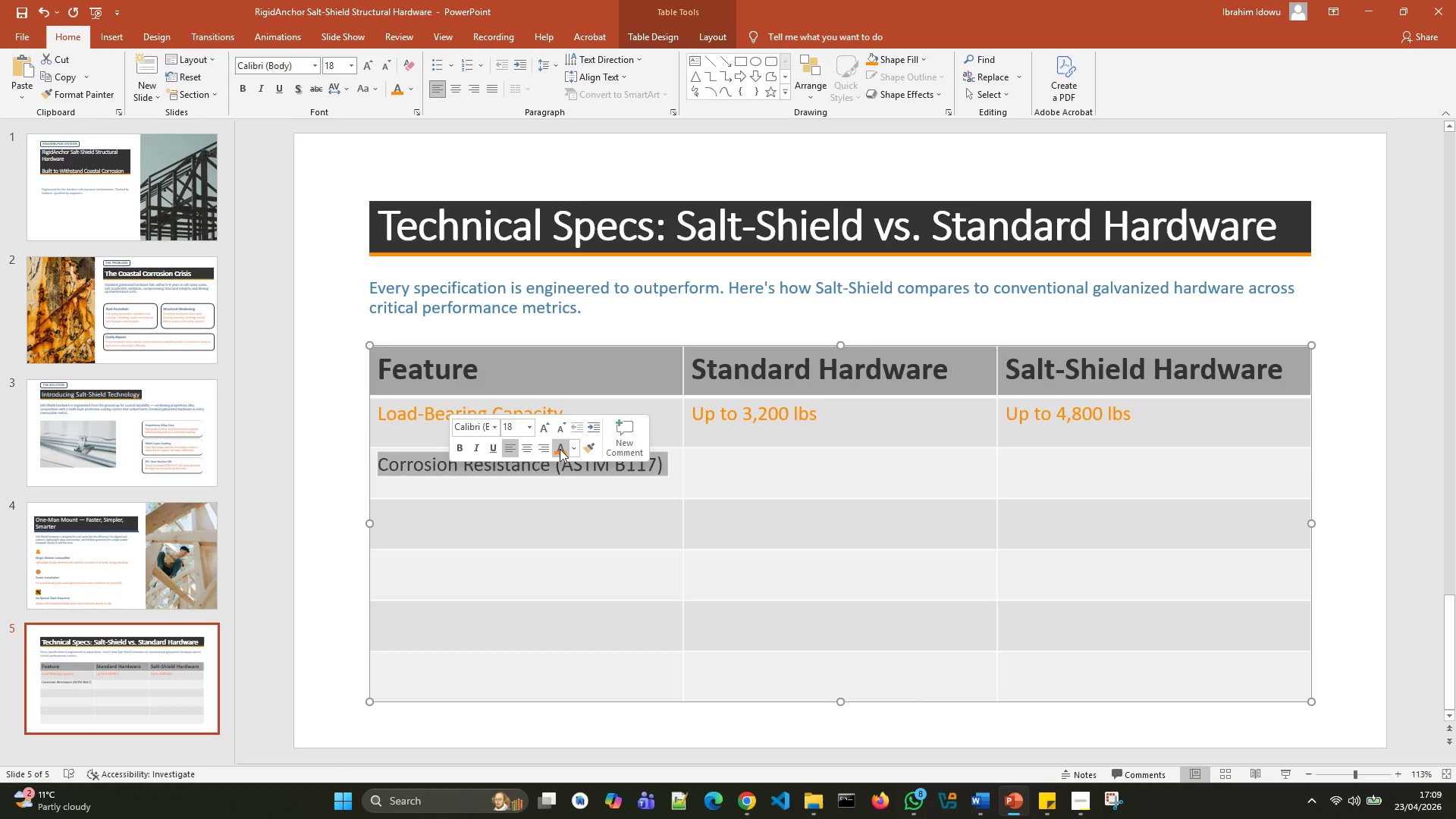 
left_click([560, 448])
 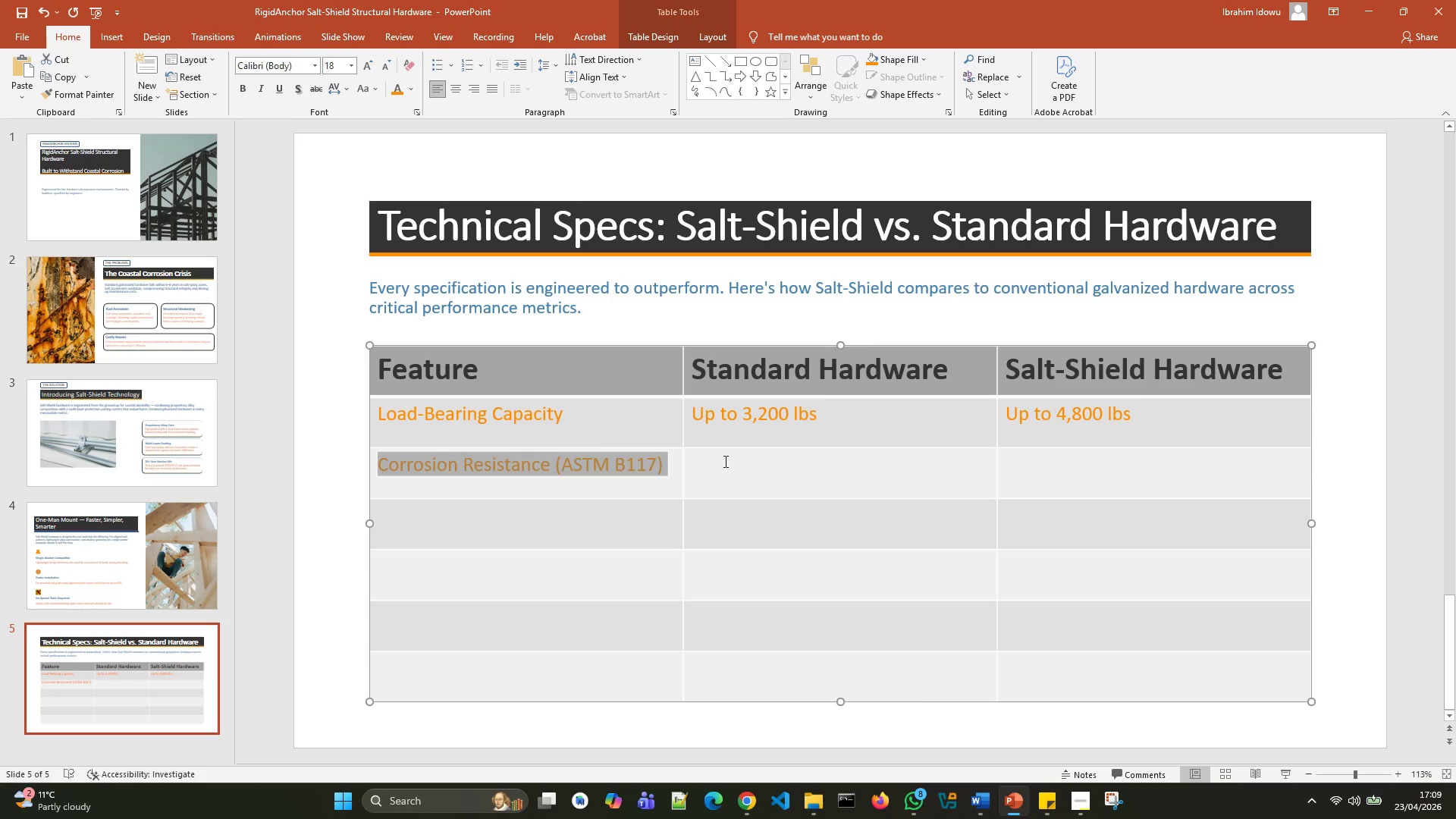 
left_click([726, 462])
 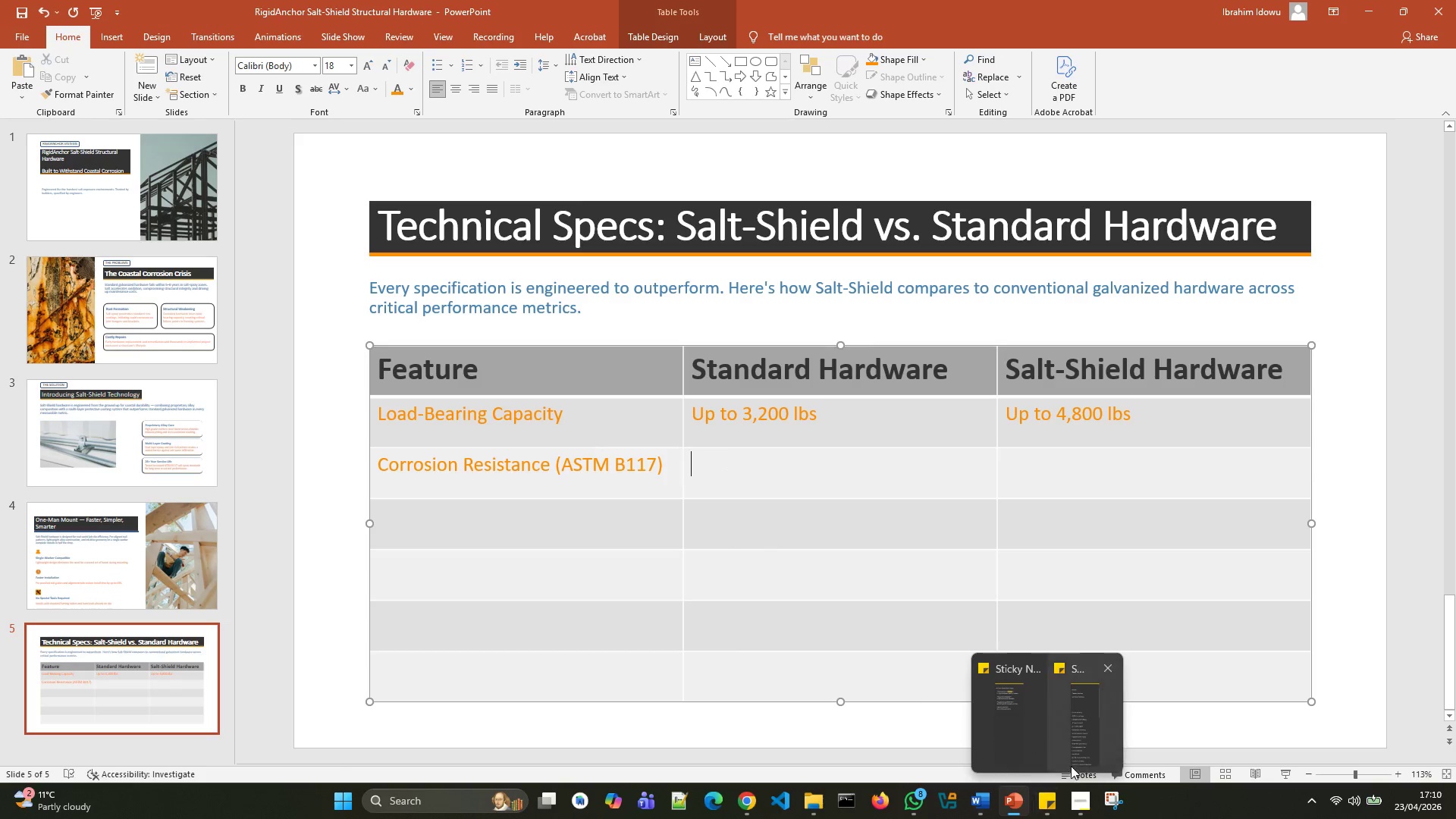 
left_click([1075, 755])
 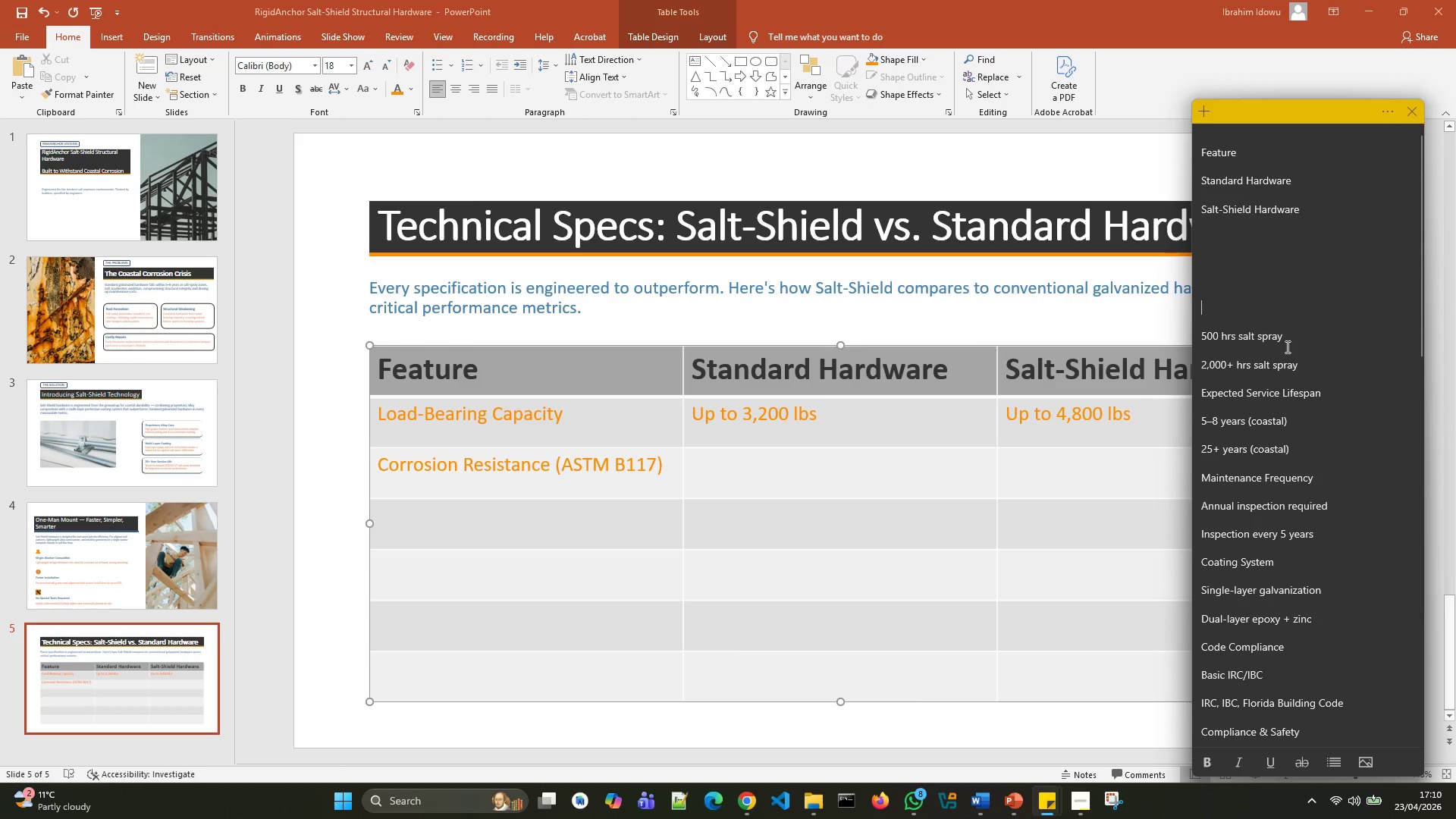 
left_click_drag(start_coordinate=[1288, 343], to_coordinate=[1187, 330])
 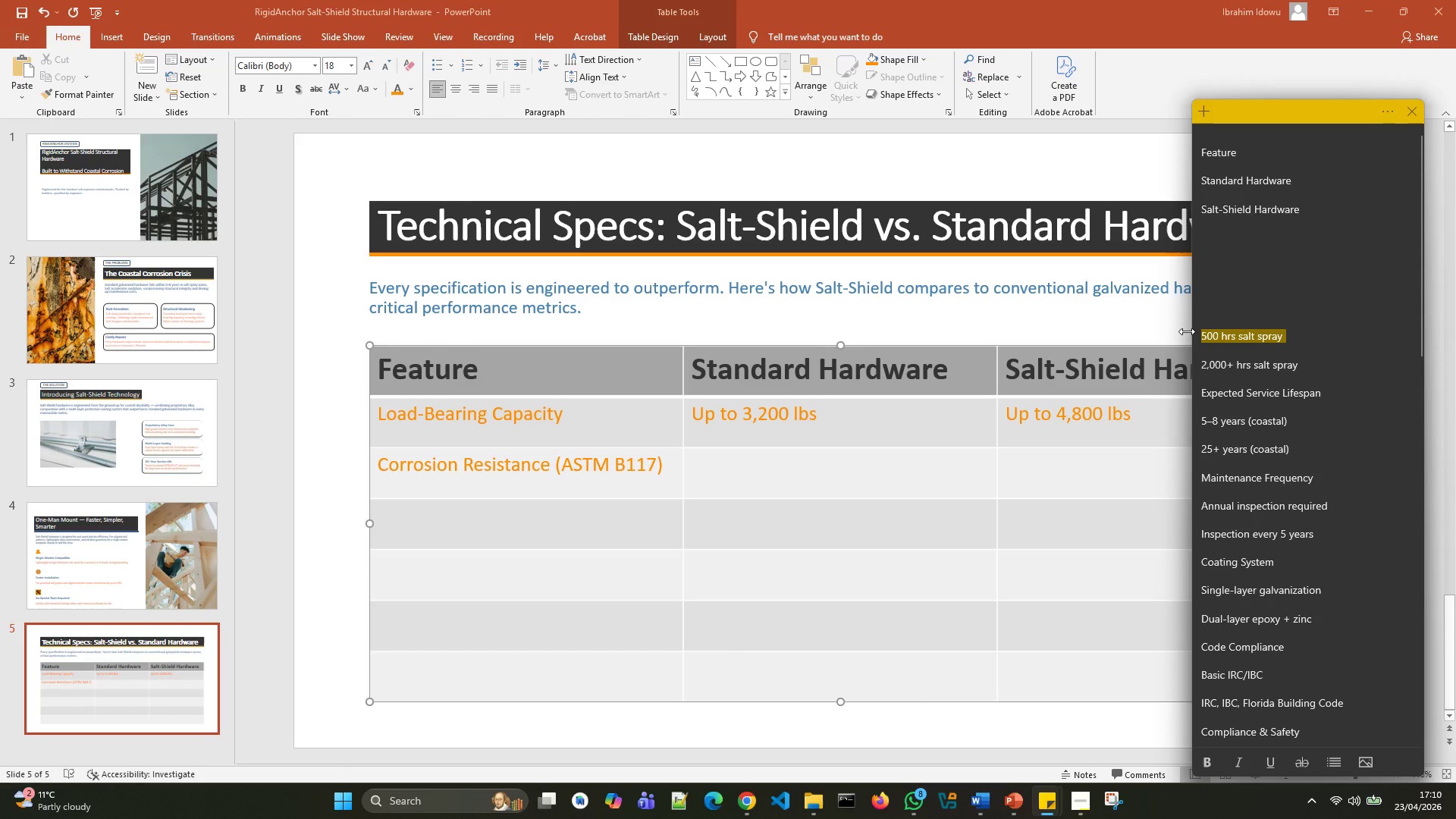 
key(Control+X)
 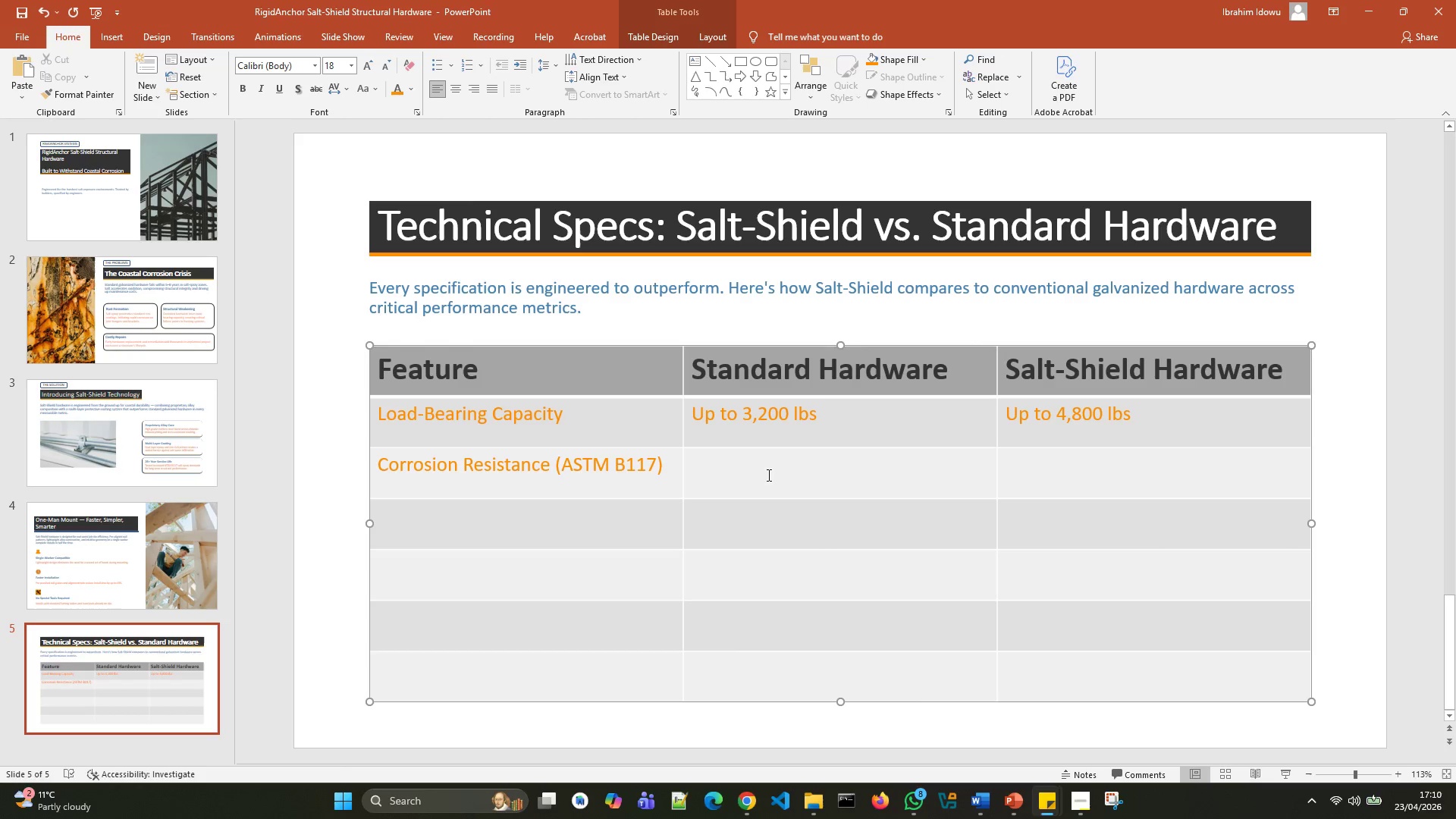 
key(Control+V)
 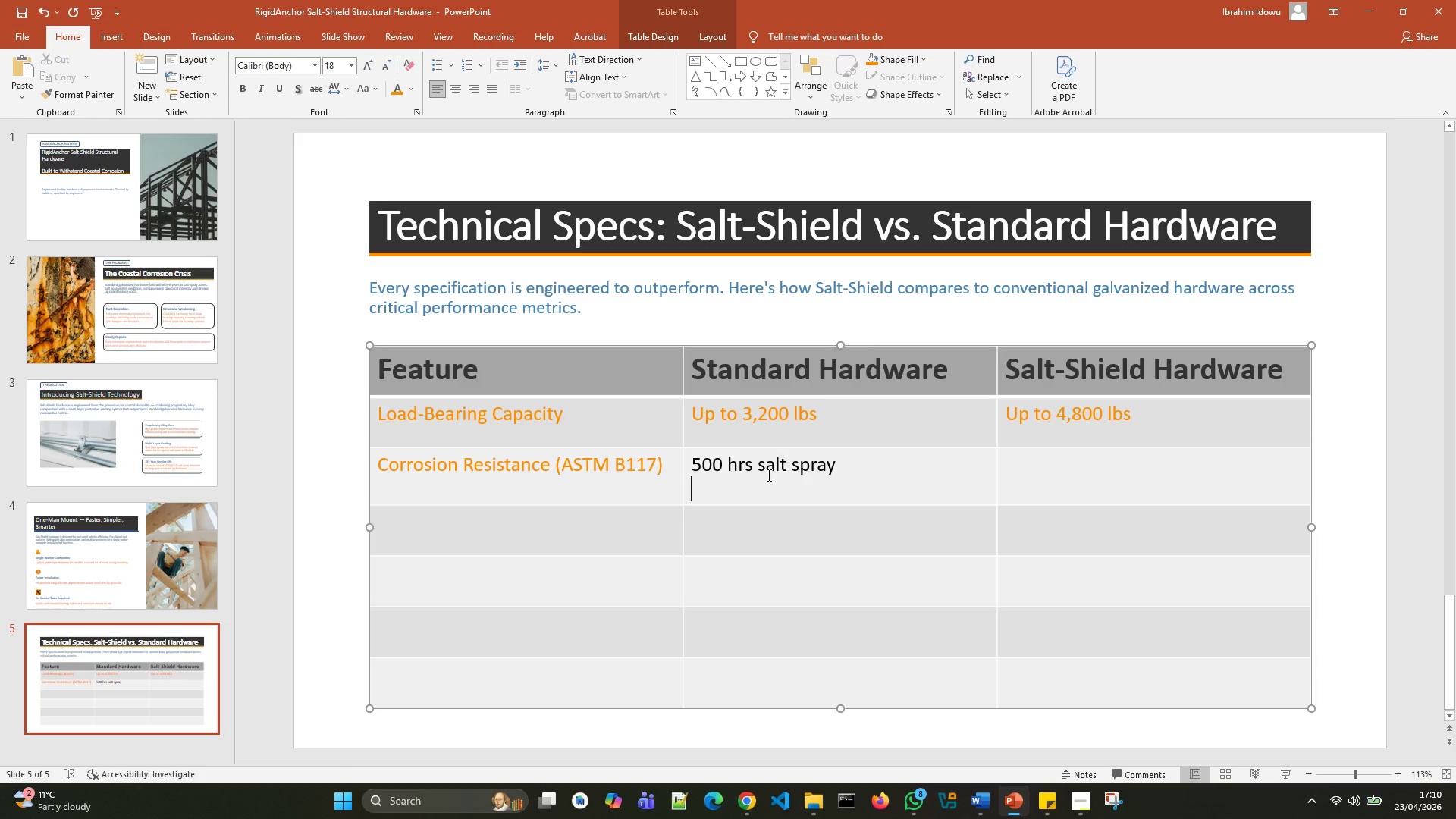 
key(Backspace)
 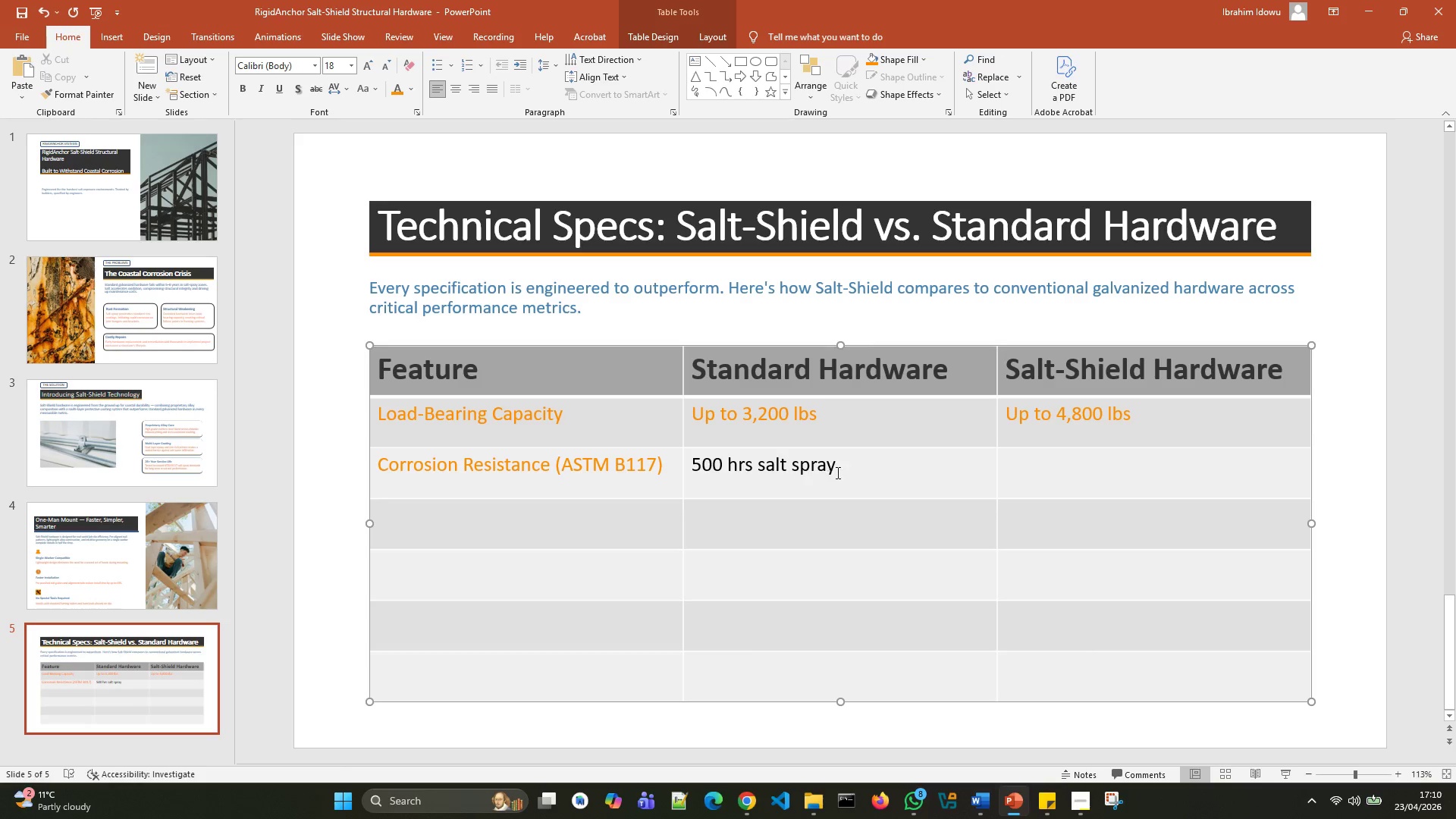 
left_click_drag(start_coordinate=[841, 469], to_coordinate=[697, 457])
 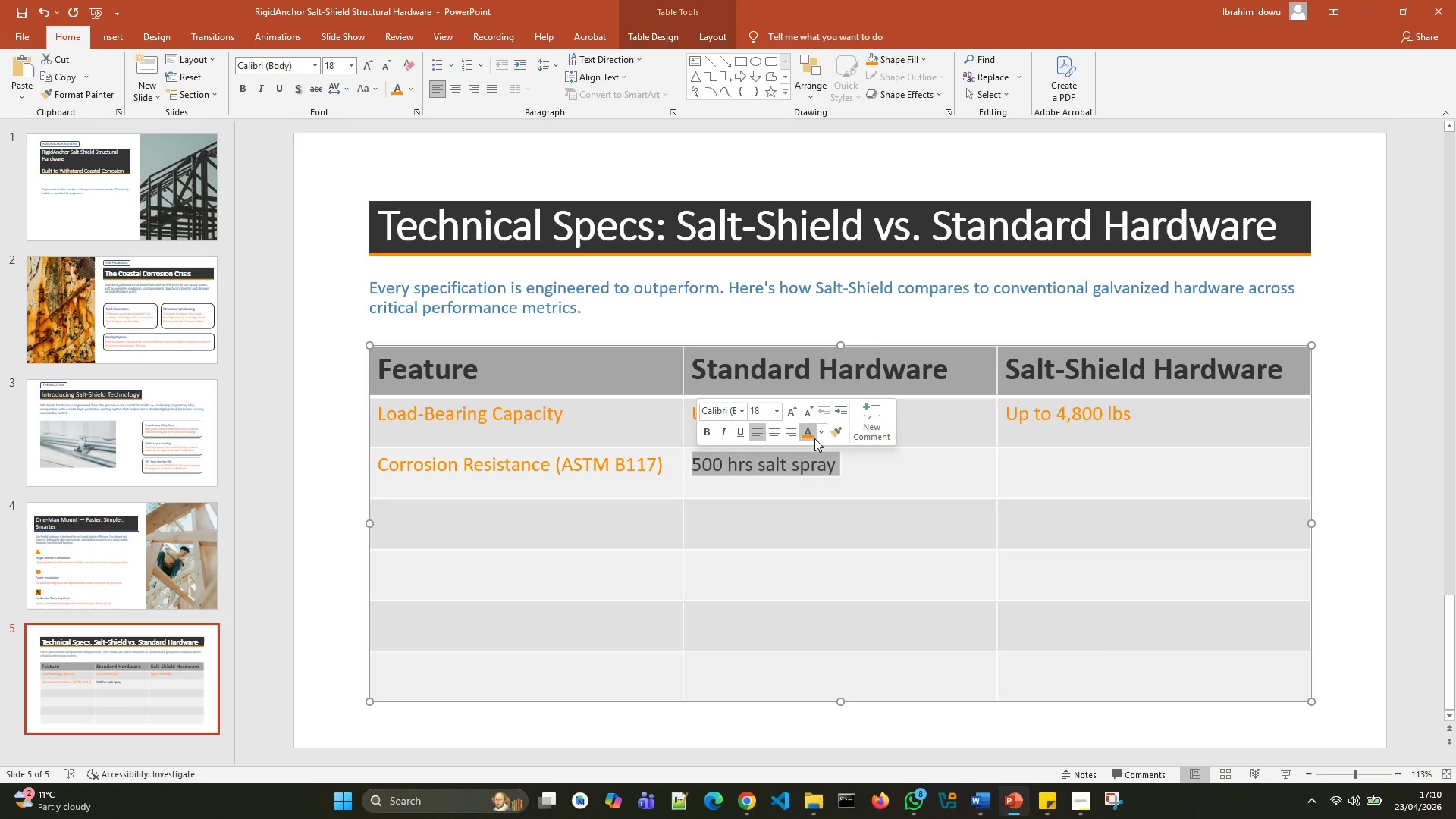 
left_click([814, 438])
 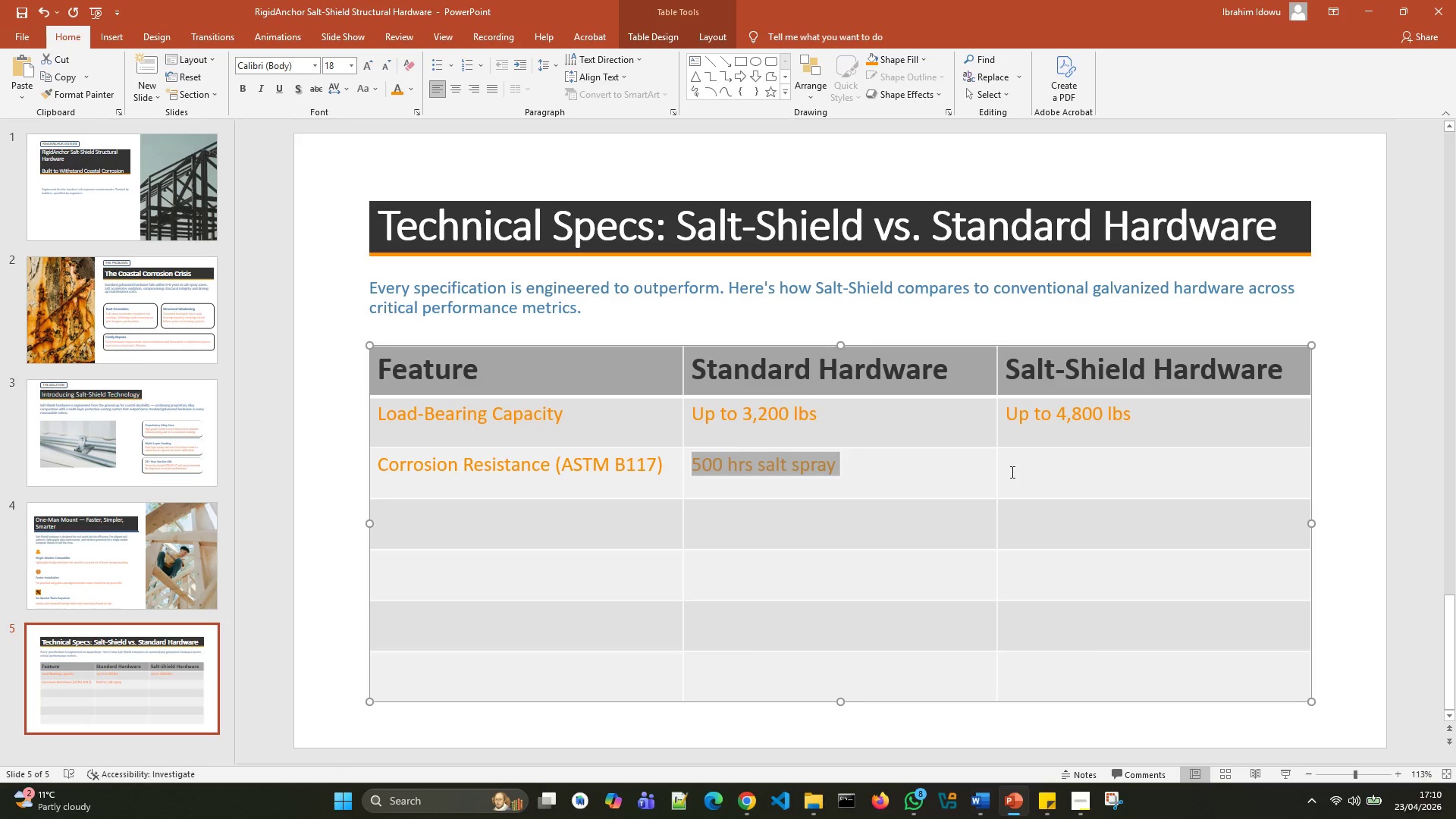 
left_click([1011, 472])
 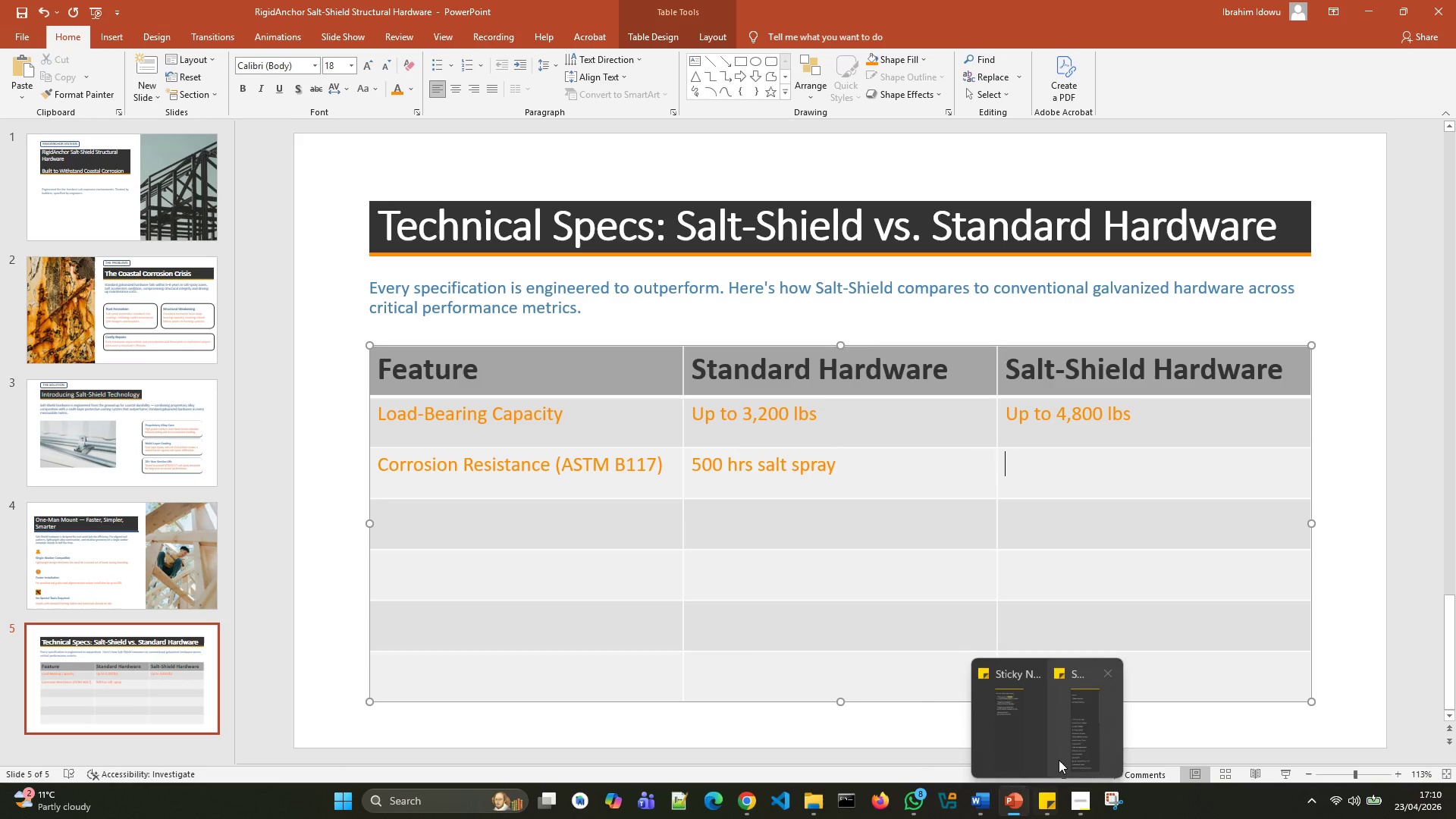 
left_click([1080, 736])
 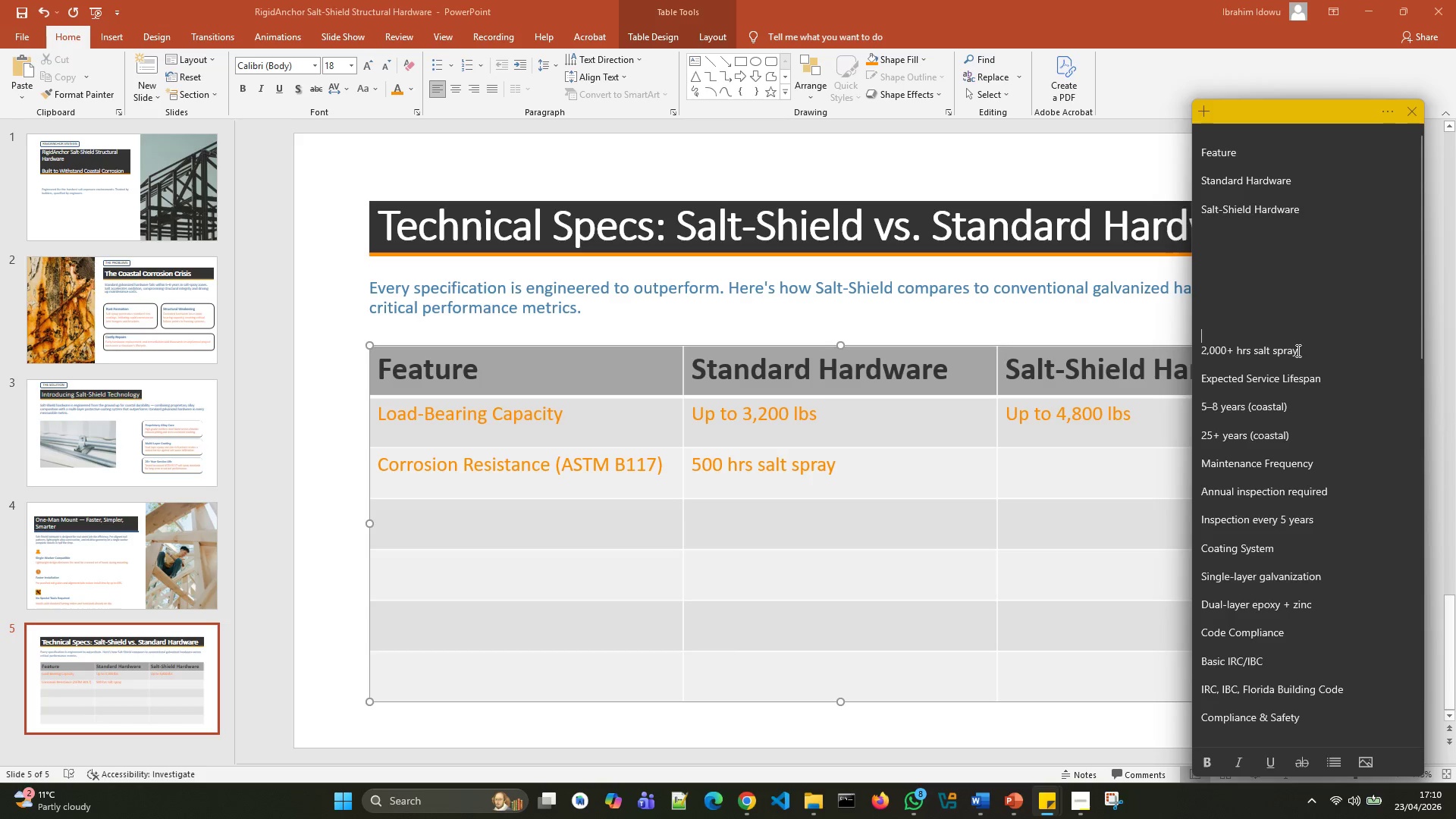 
left_click_drag(start_coordinate=[1297, 350], to_coordinate=[1192, 356])
 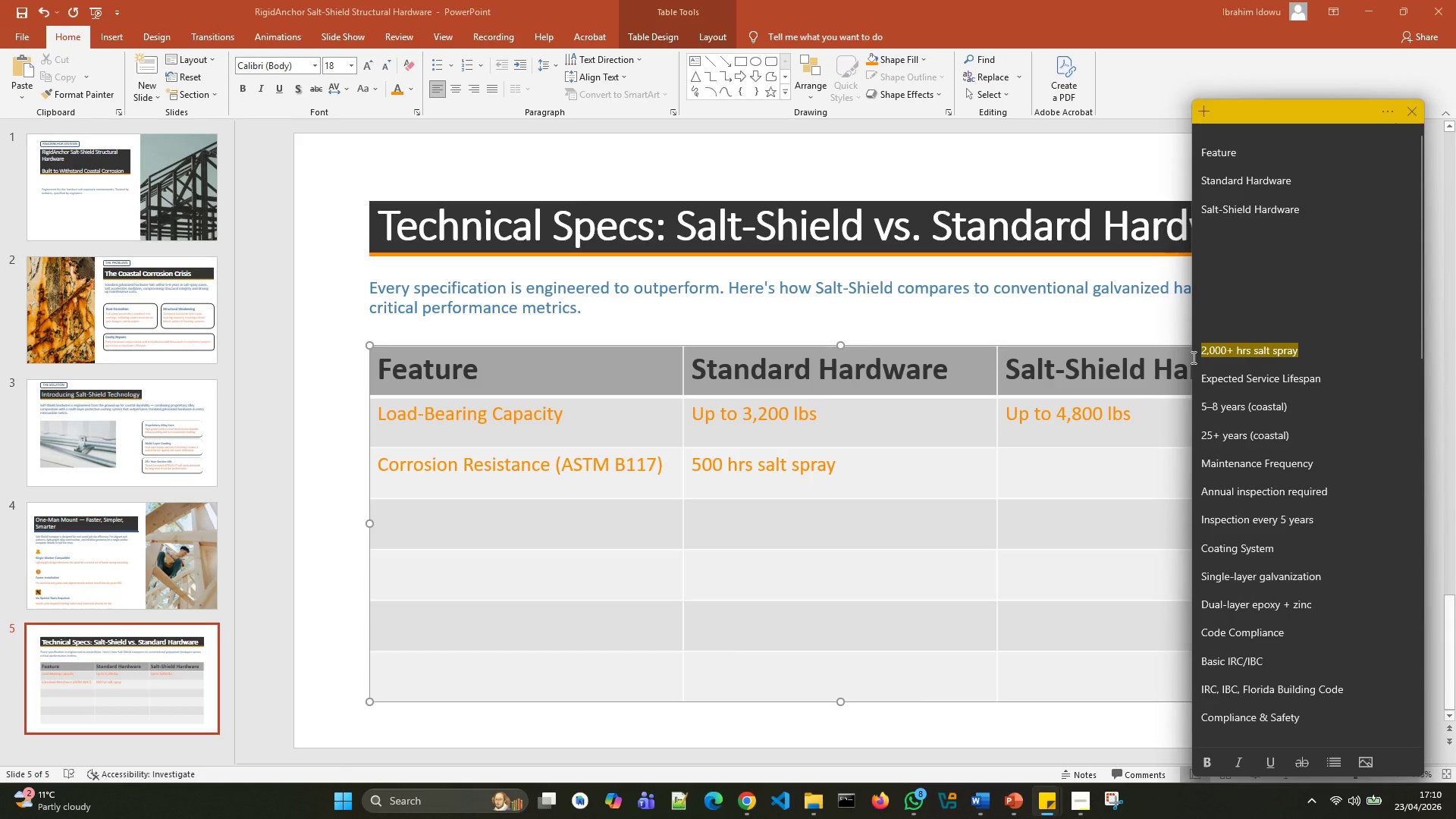 
key(Control+X)
 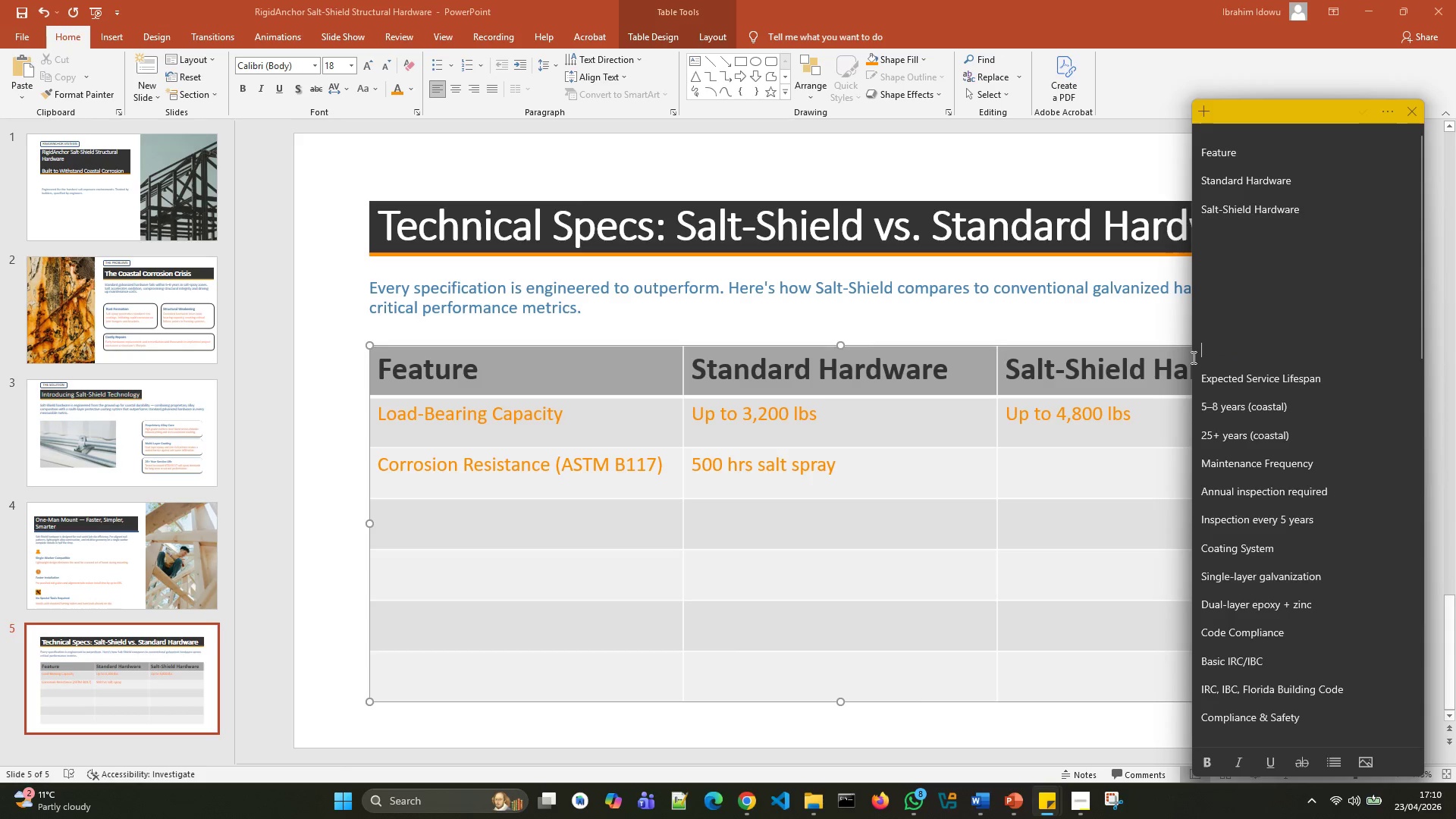 
key(Backspace)
 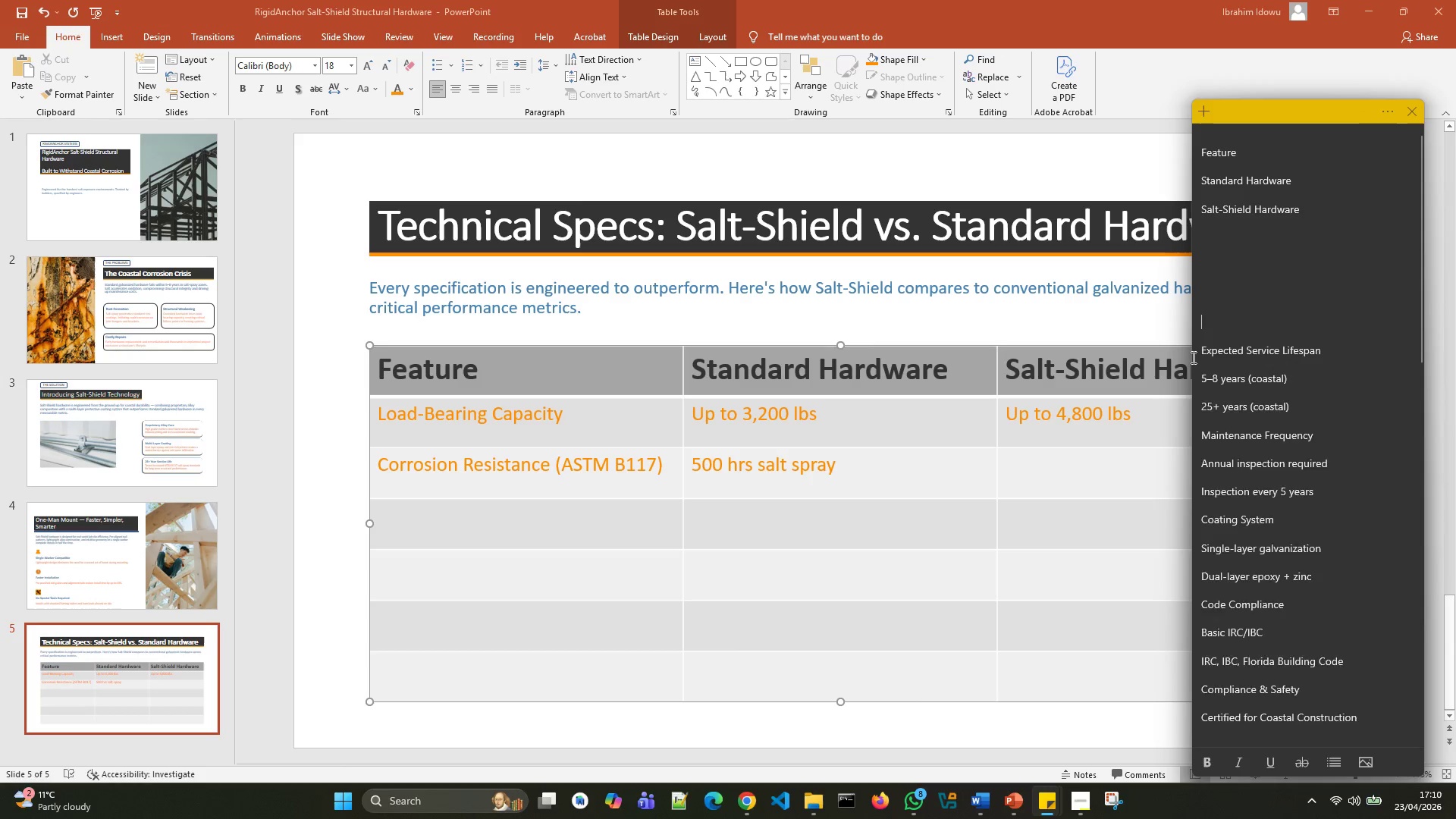 
key(Backspace)
 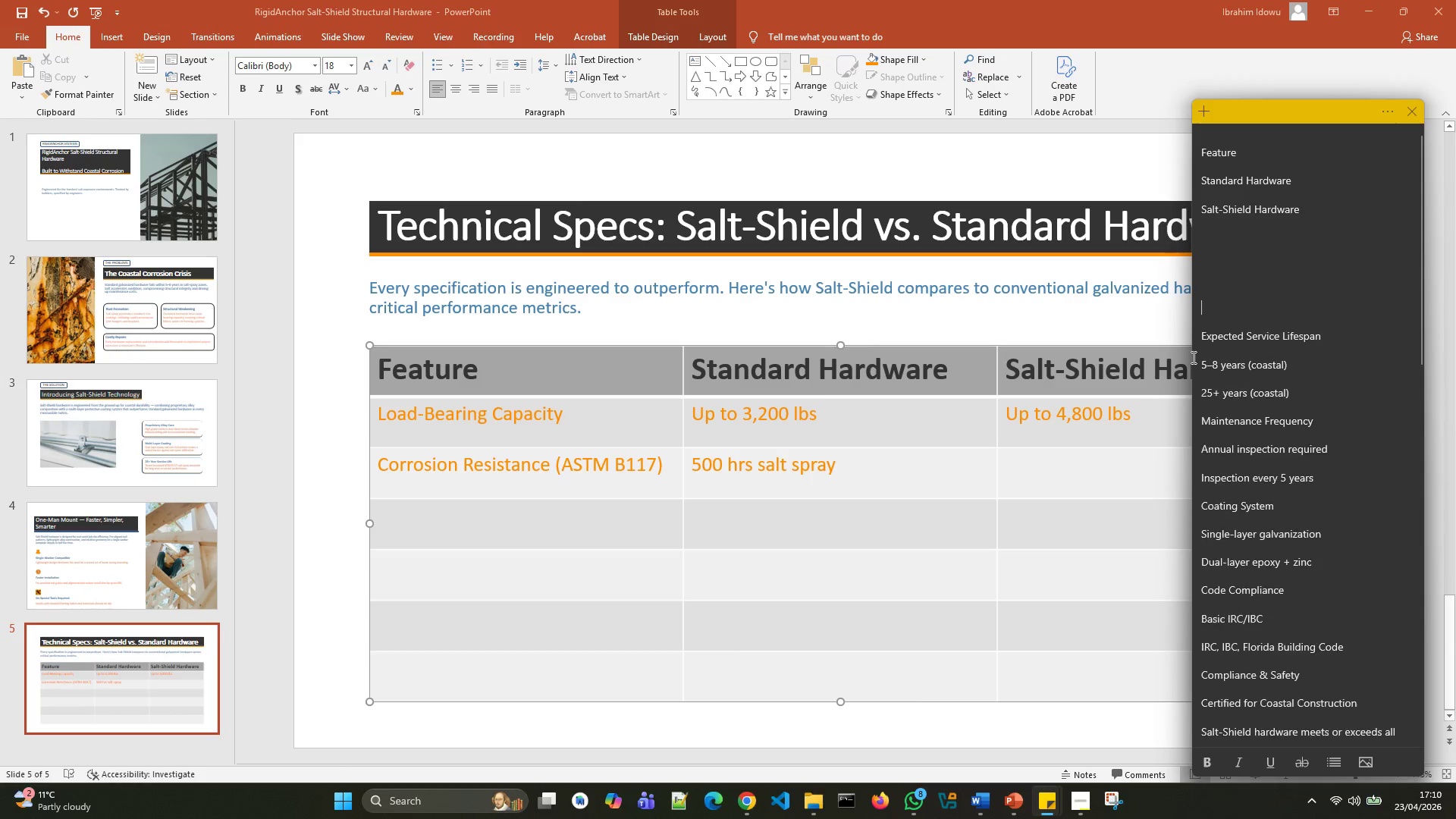 
hold_key(key=Backspace, duration=1.5)
 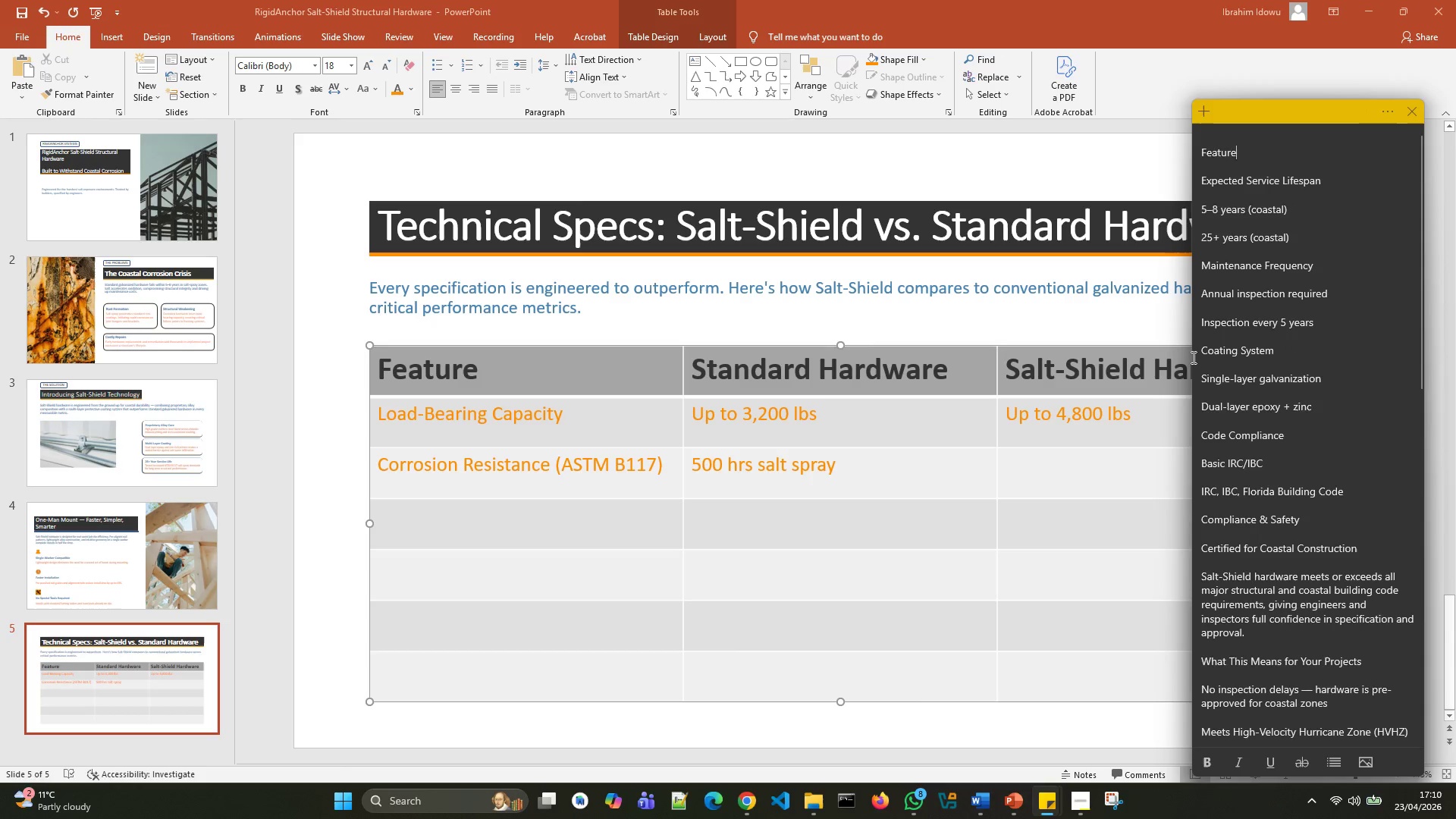 
hold_key(key=Backspace, duration=1.19)
 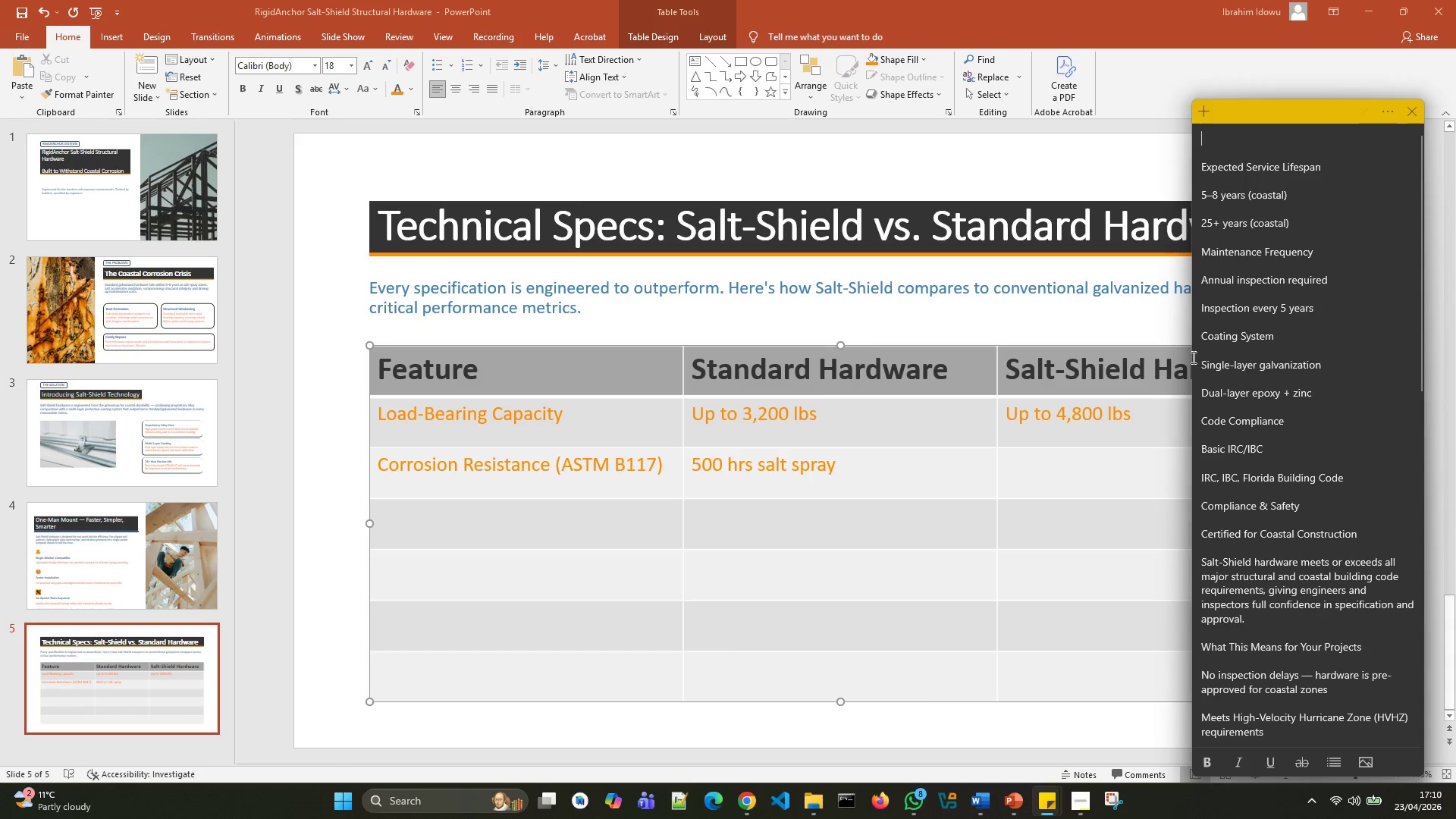 
key(ArrowDown)
 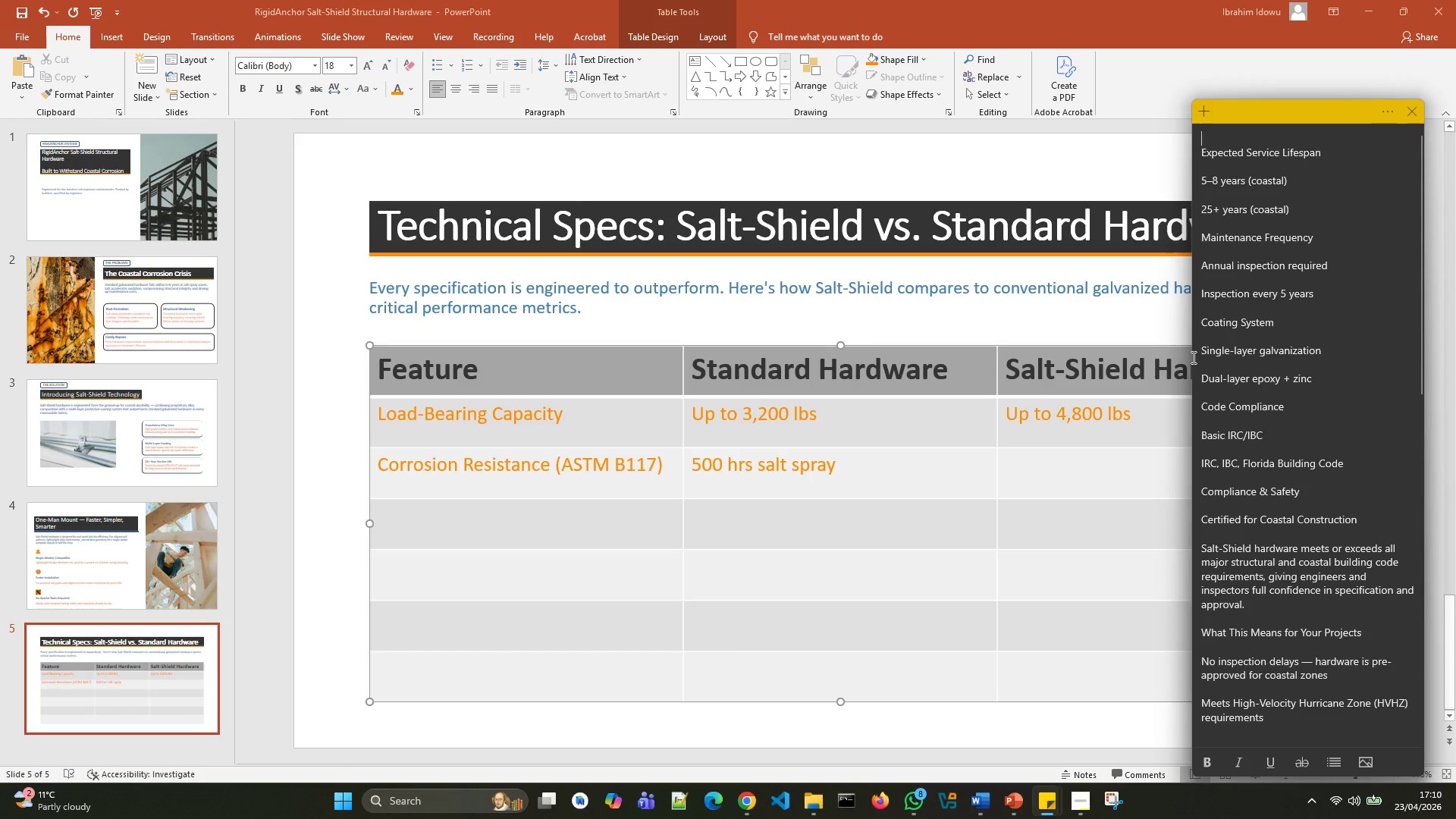 
key(Backspace)
 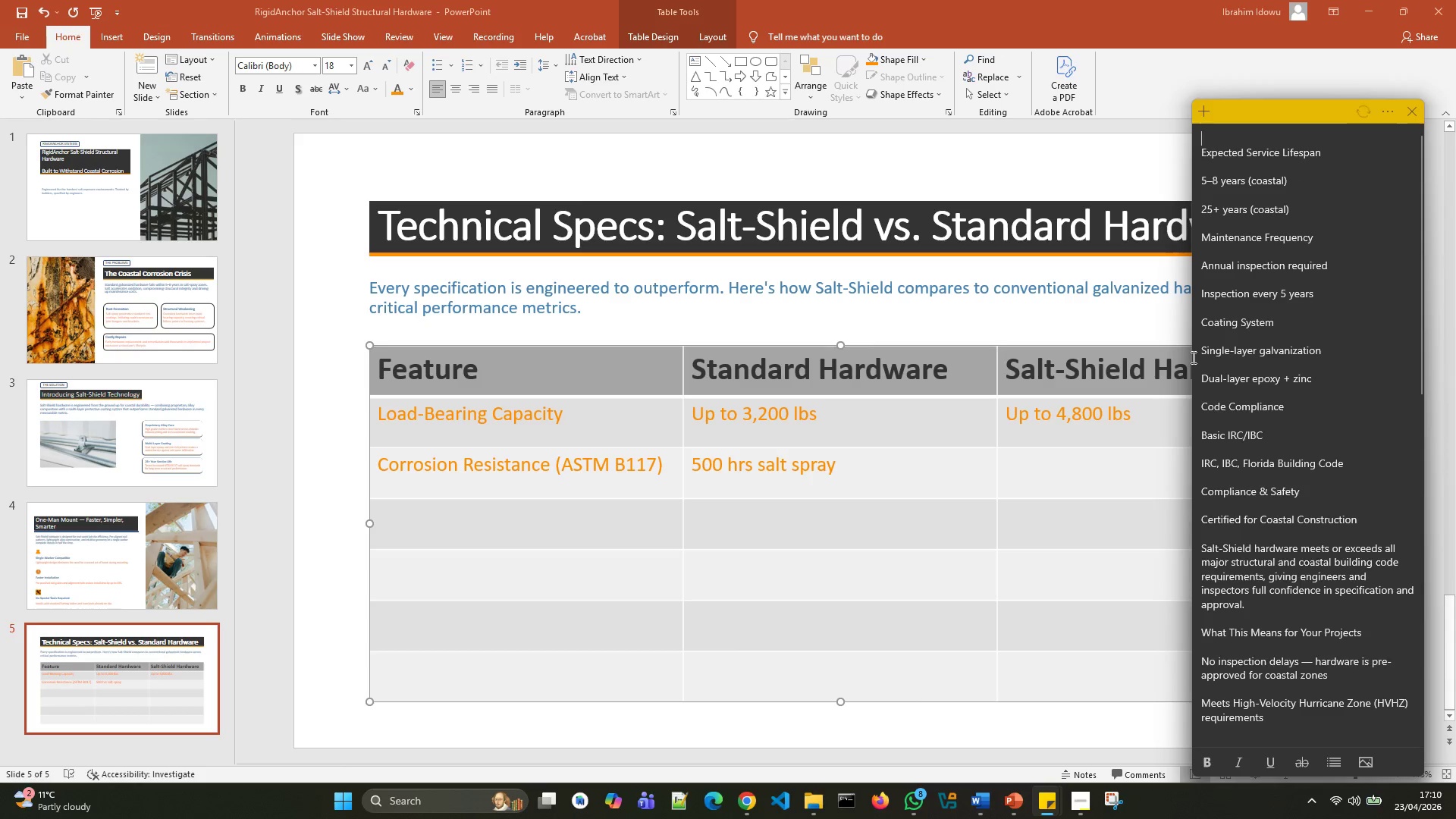 
key(Backspace)
 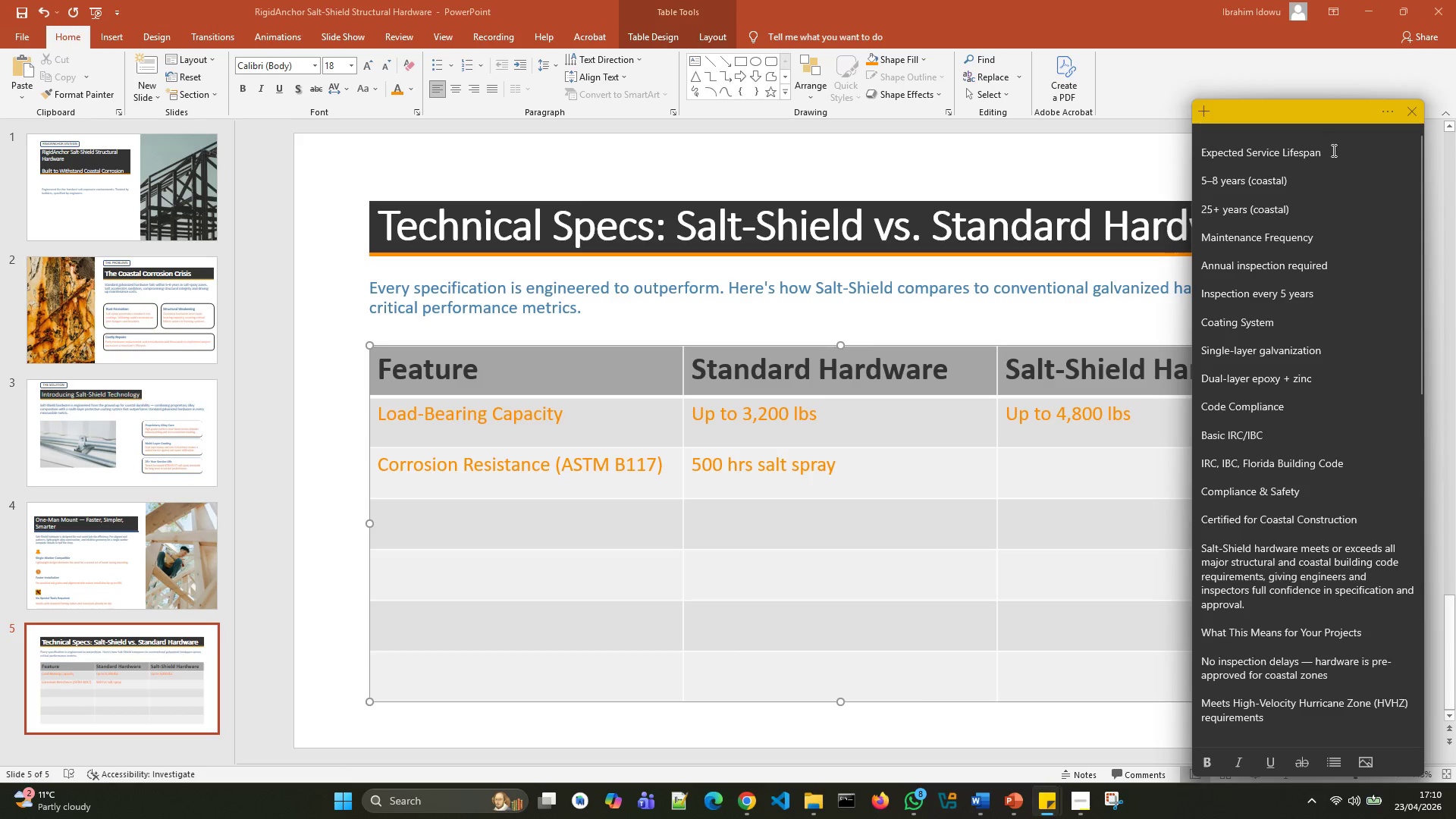 
left_click_drag(start_coordinate=[1332, 149], to_coordinate=[1201, 146])
 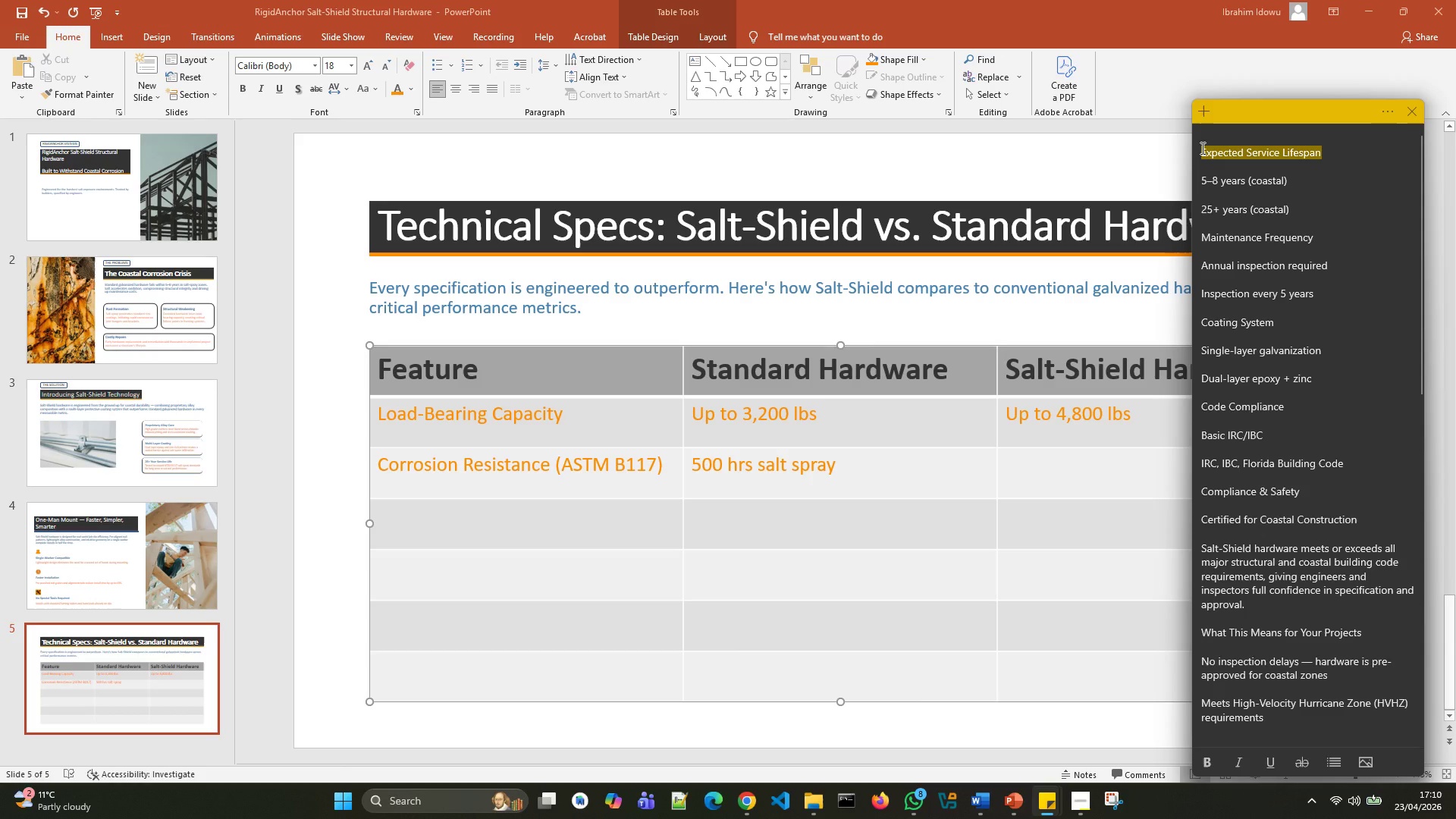 
key(Control+X)
 